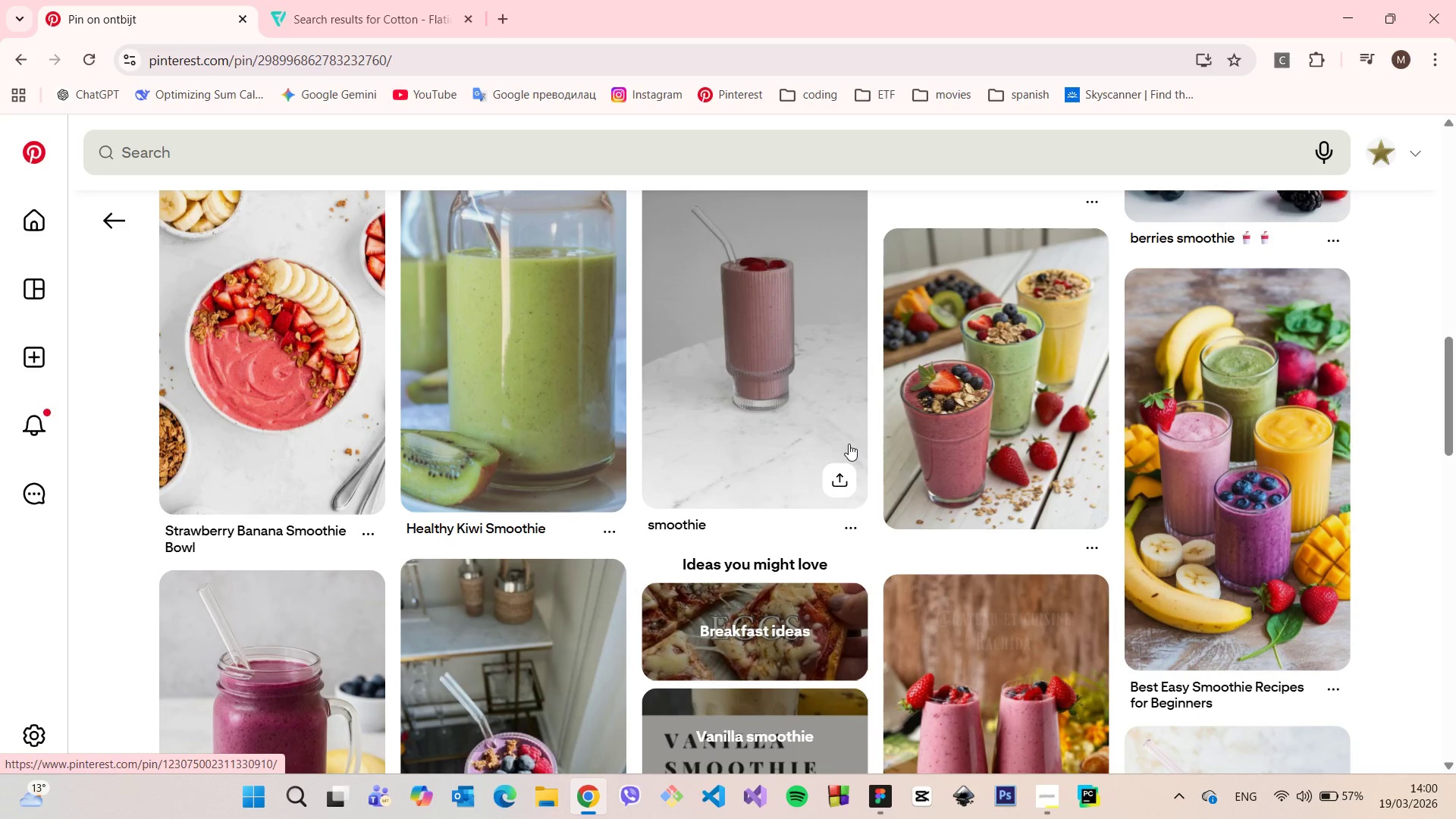 
wait(7.2)
 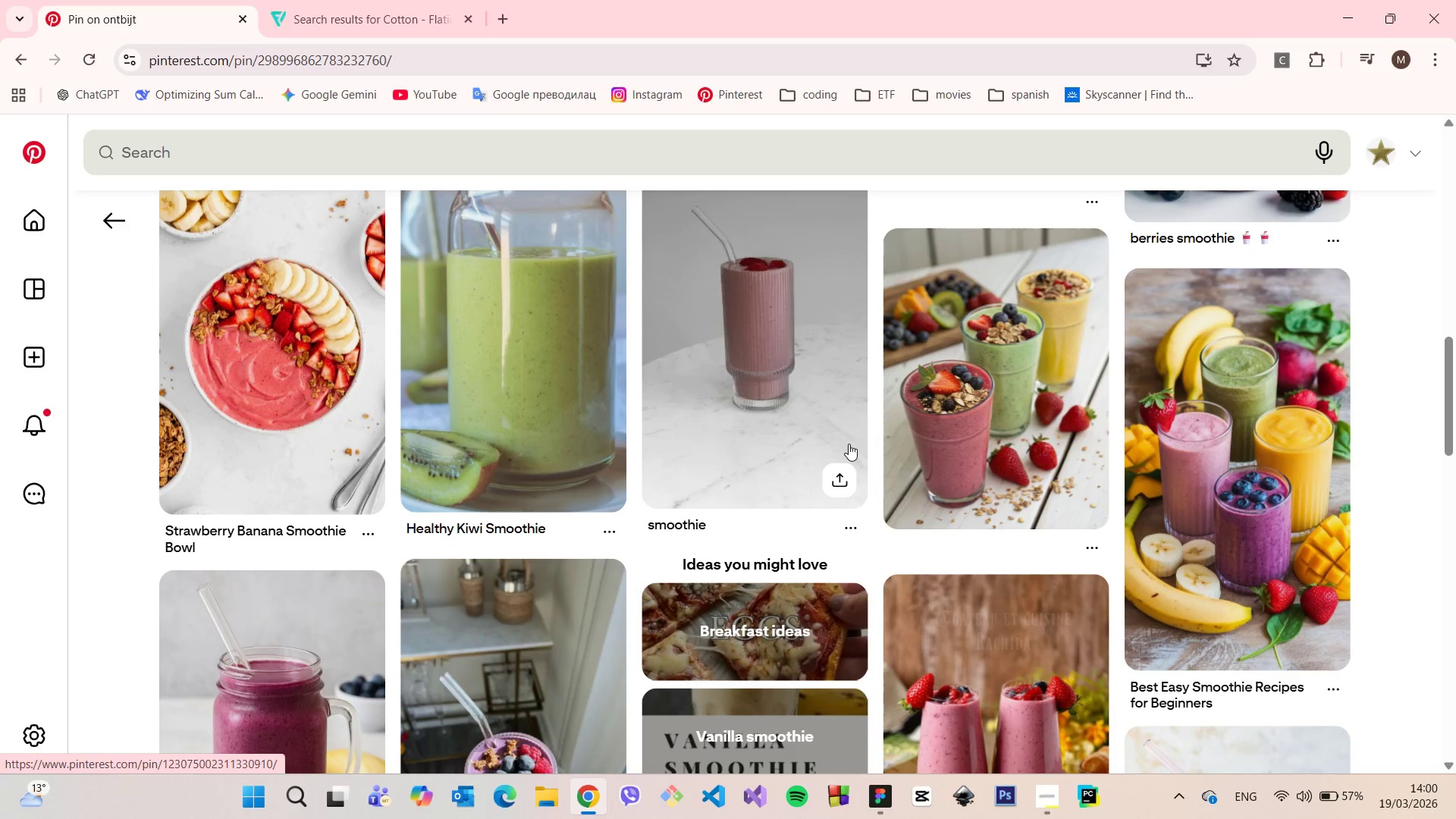 
scroll: coordinate [849, 444], scroll_direction: down, amount: 1.0
 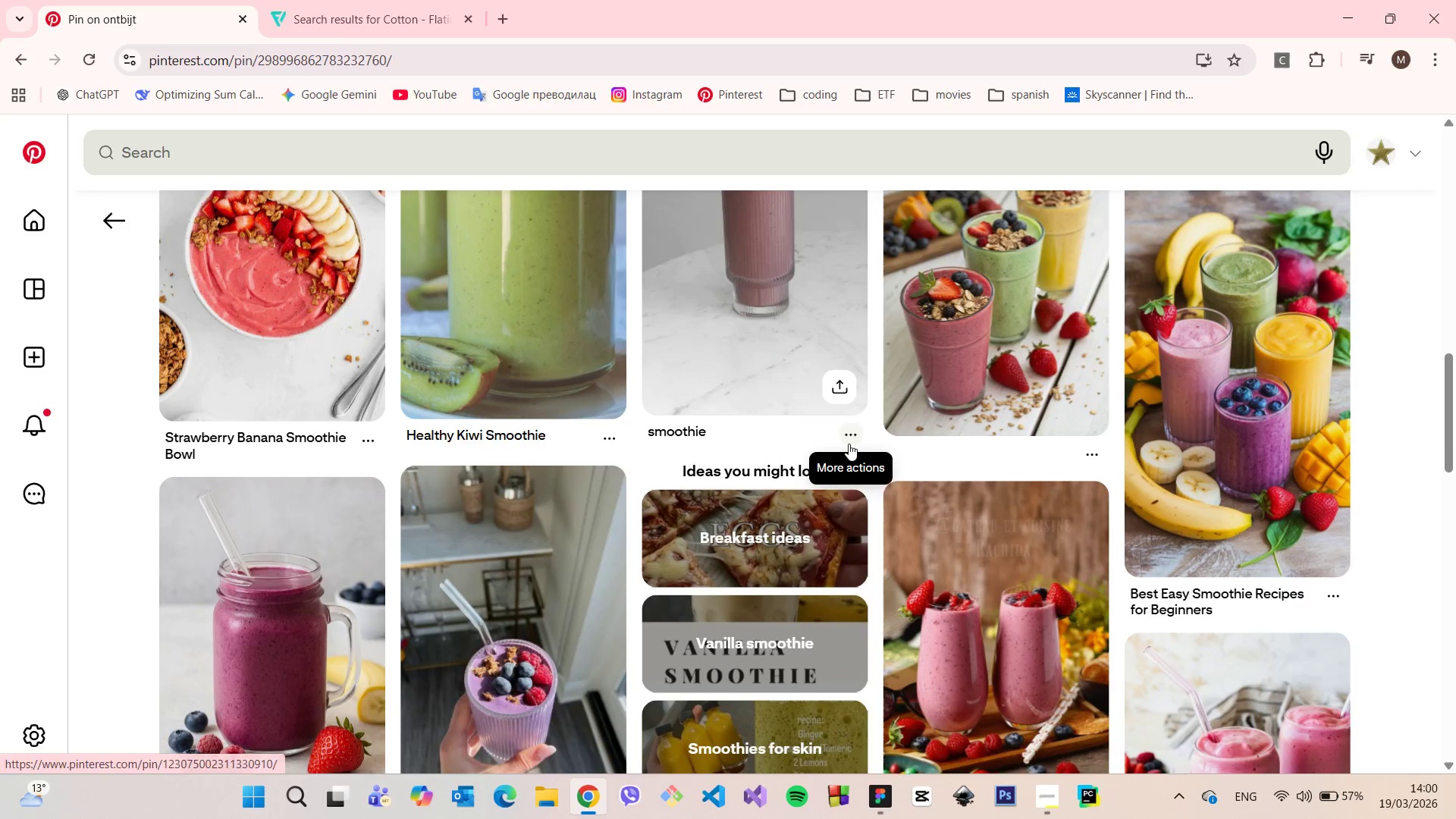 
scroll: coordinate [849, 444], scroll_direction: up, amount: 1.0
 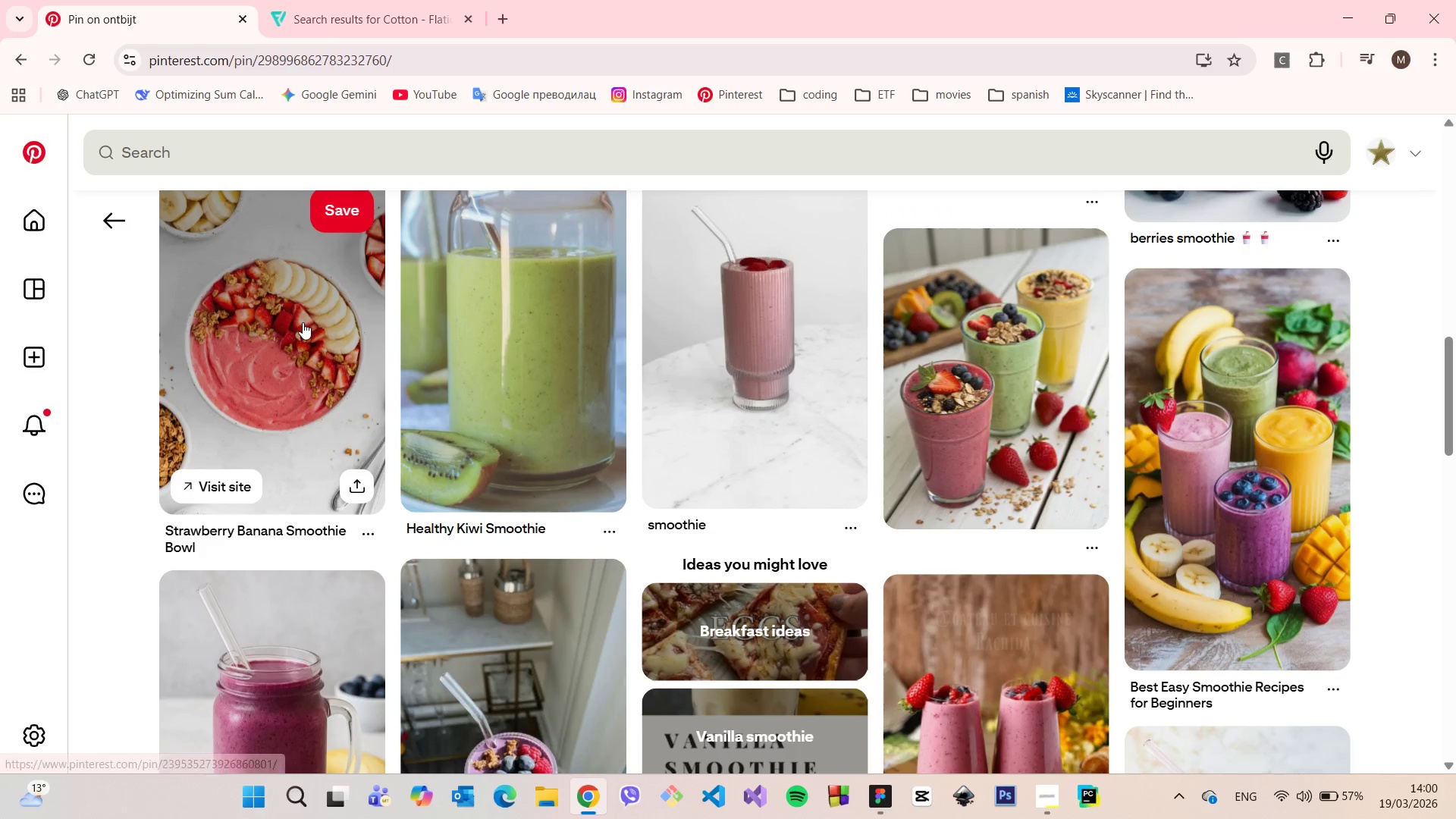 
left_click([303, 322])
 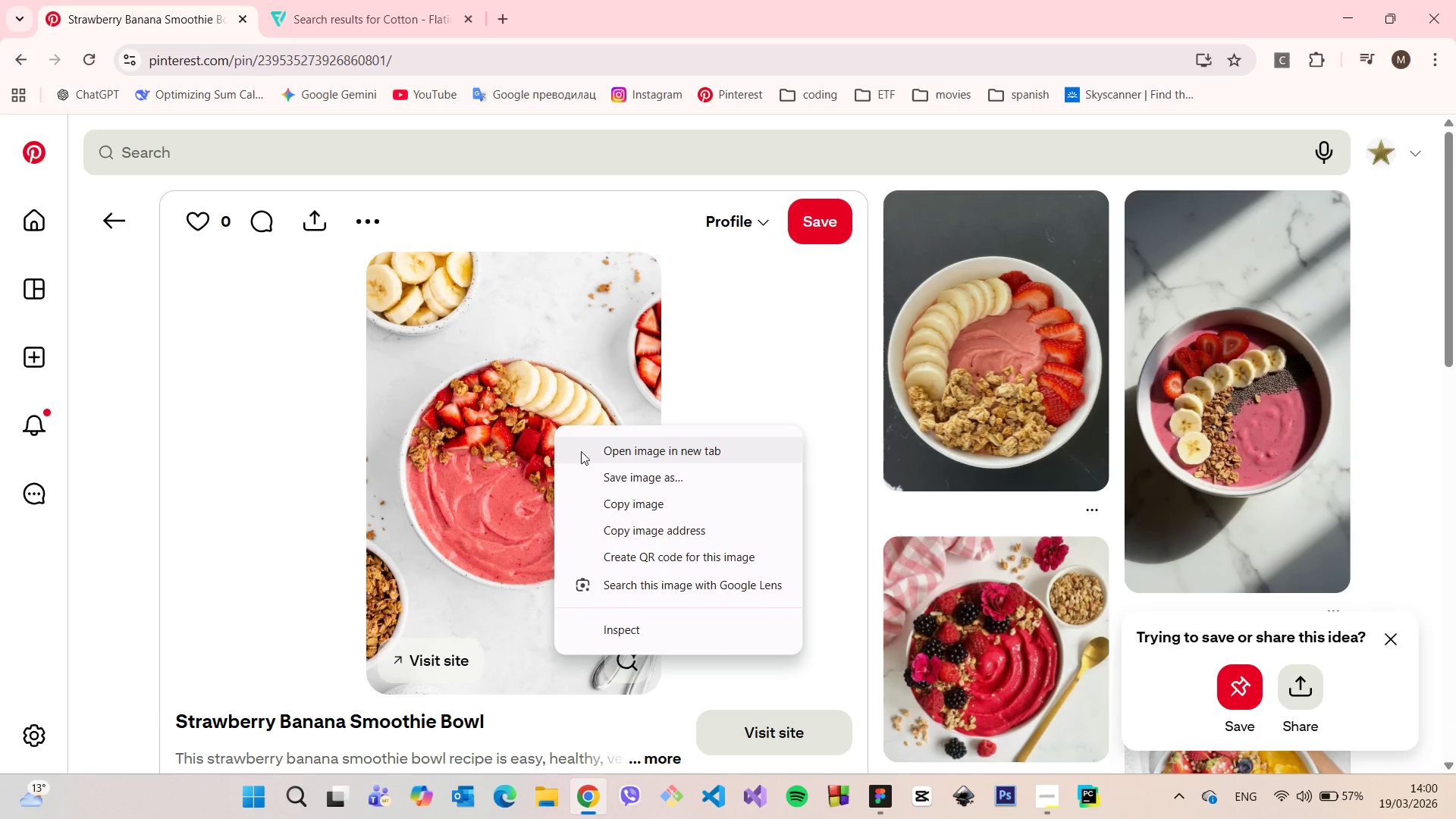 
left_click([624, 501])
 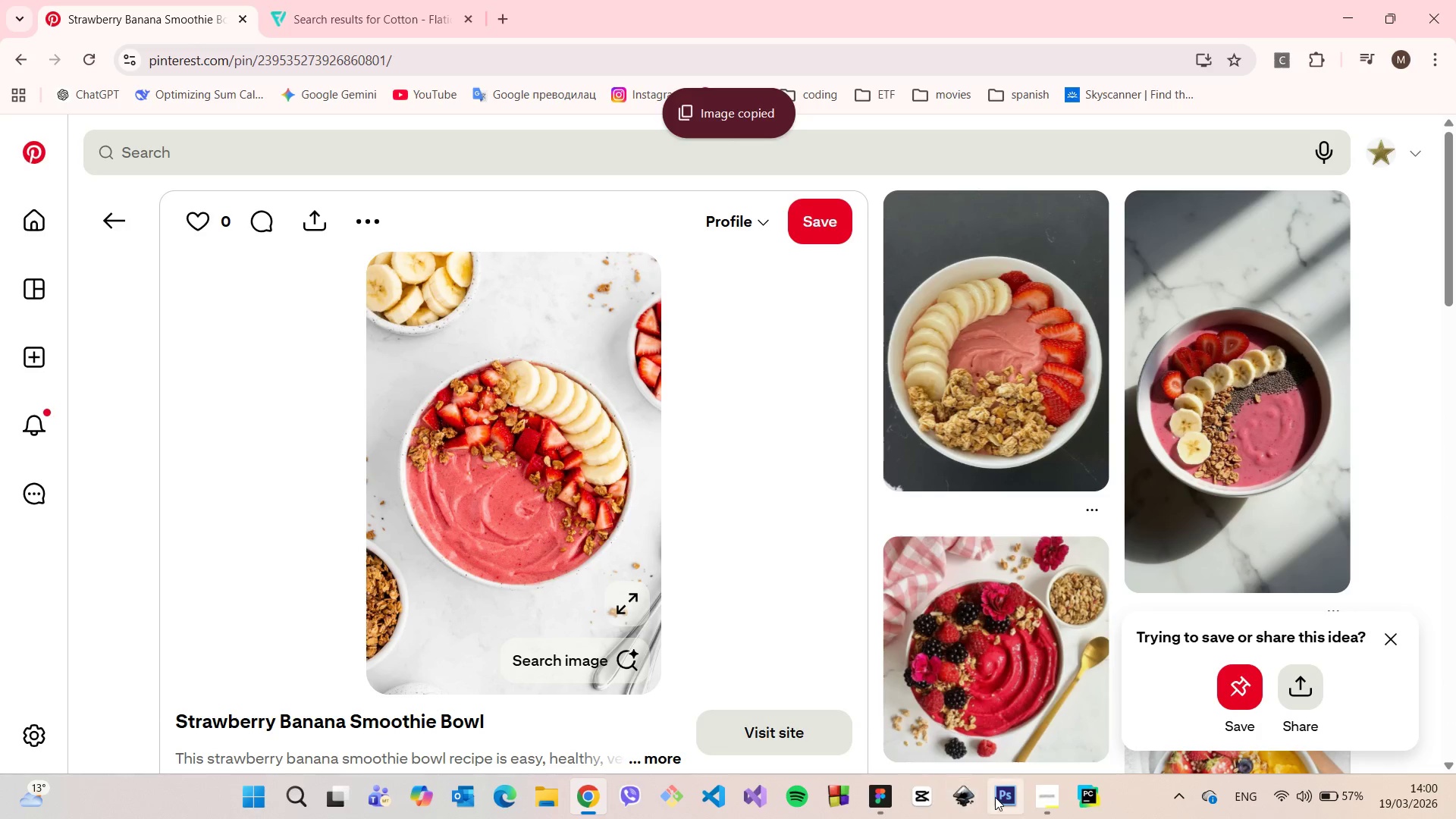 
left_click([890, 792])
 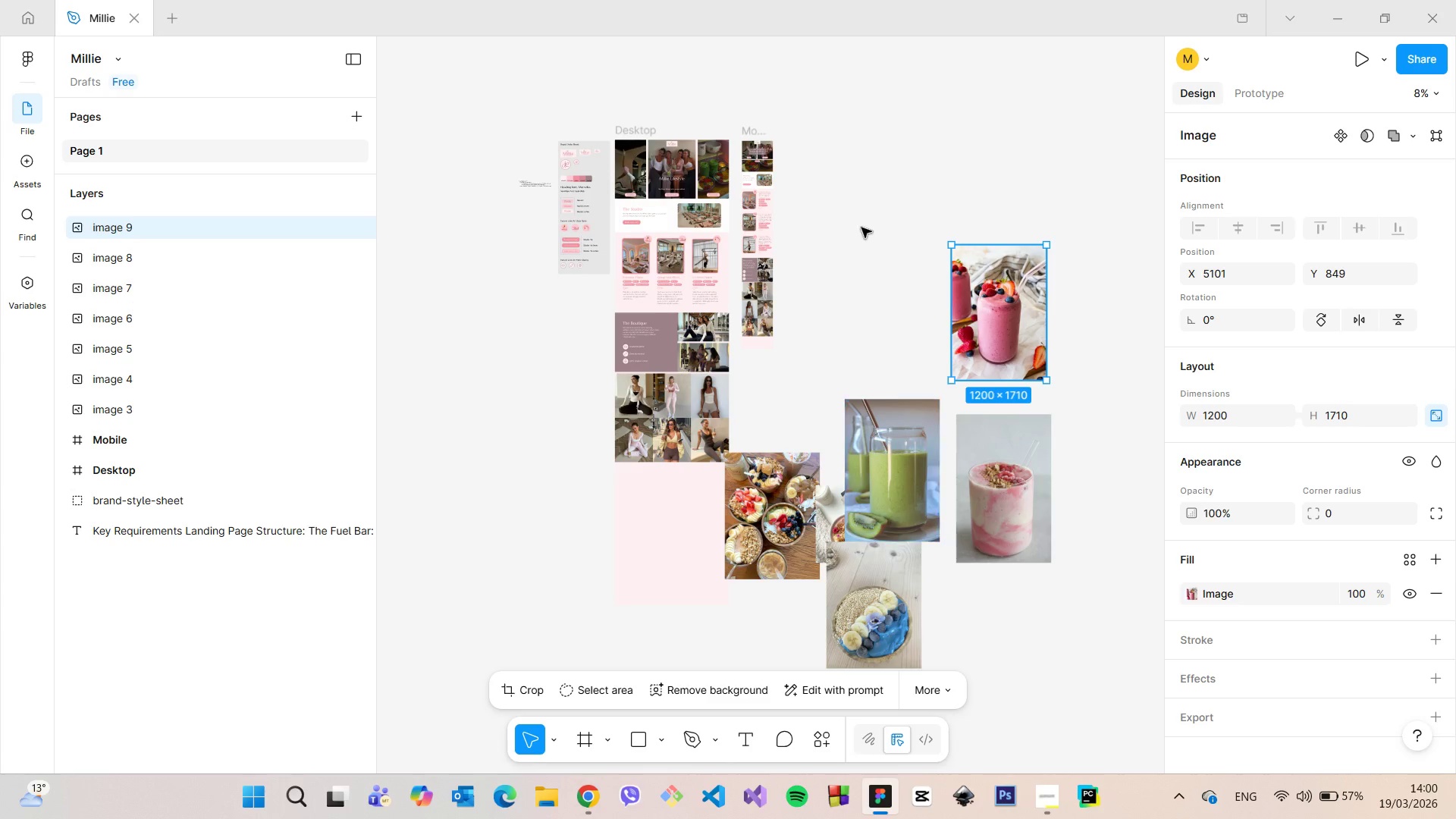 
left_click([861, 228])
 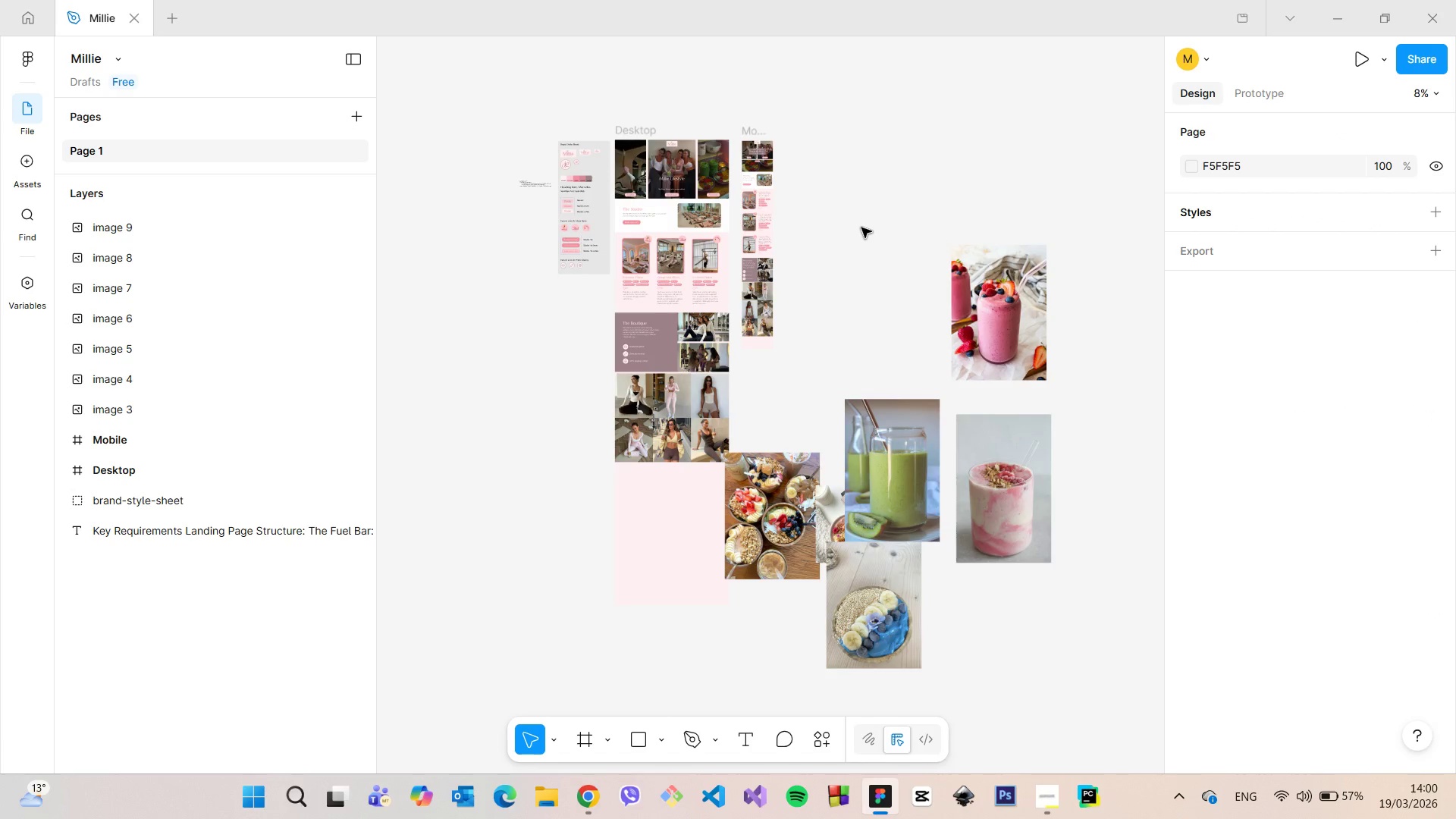 
key(Control+V)
 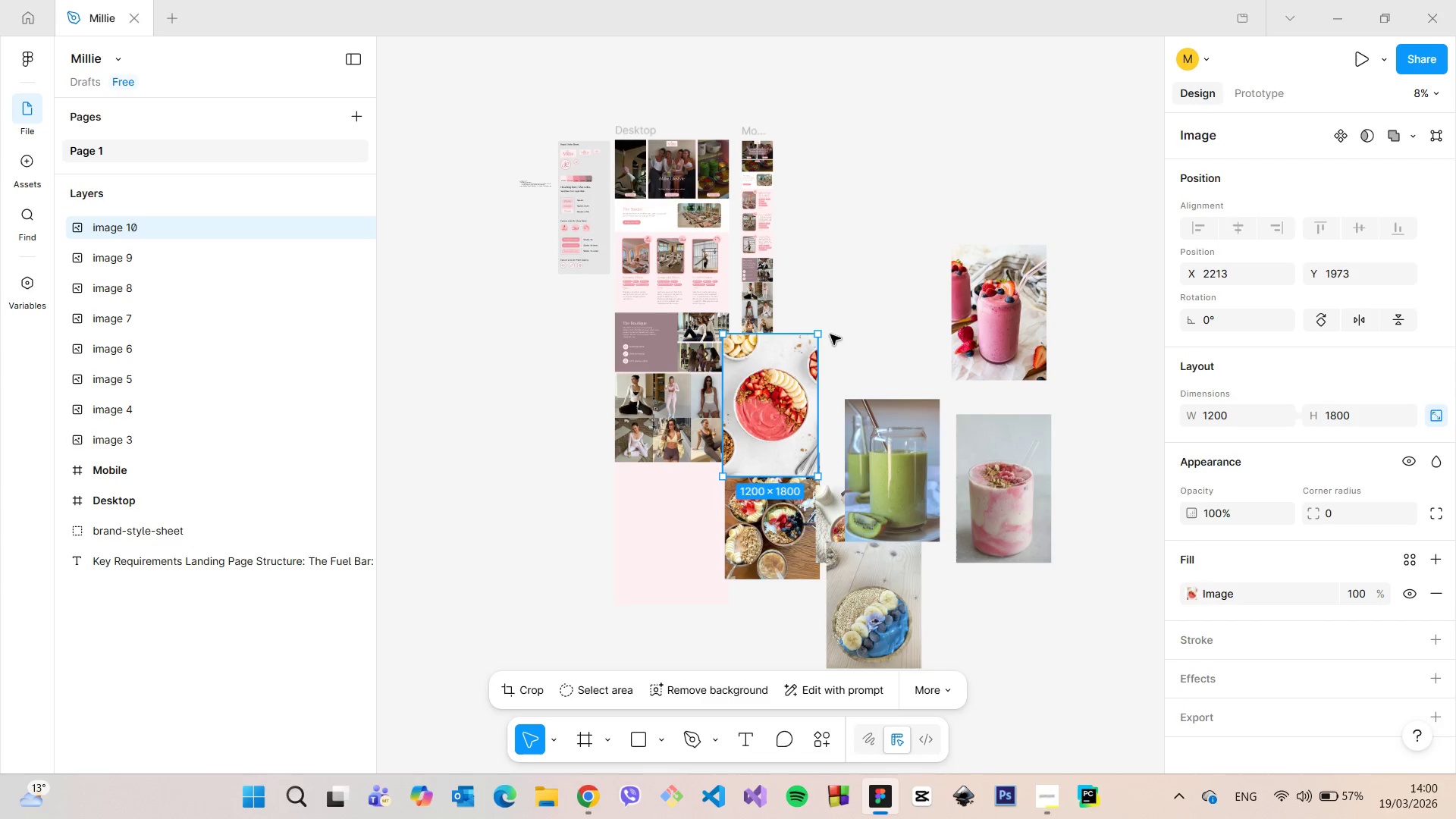 
left_click_drag(start_coordinate=[772, 400], to_coordinate=[844, 311])
 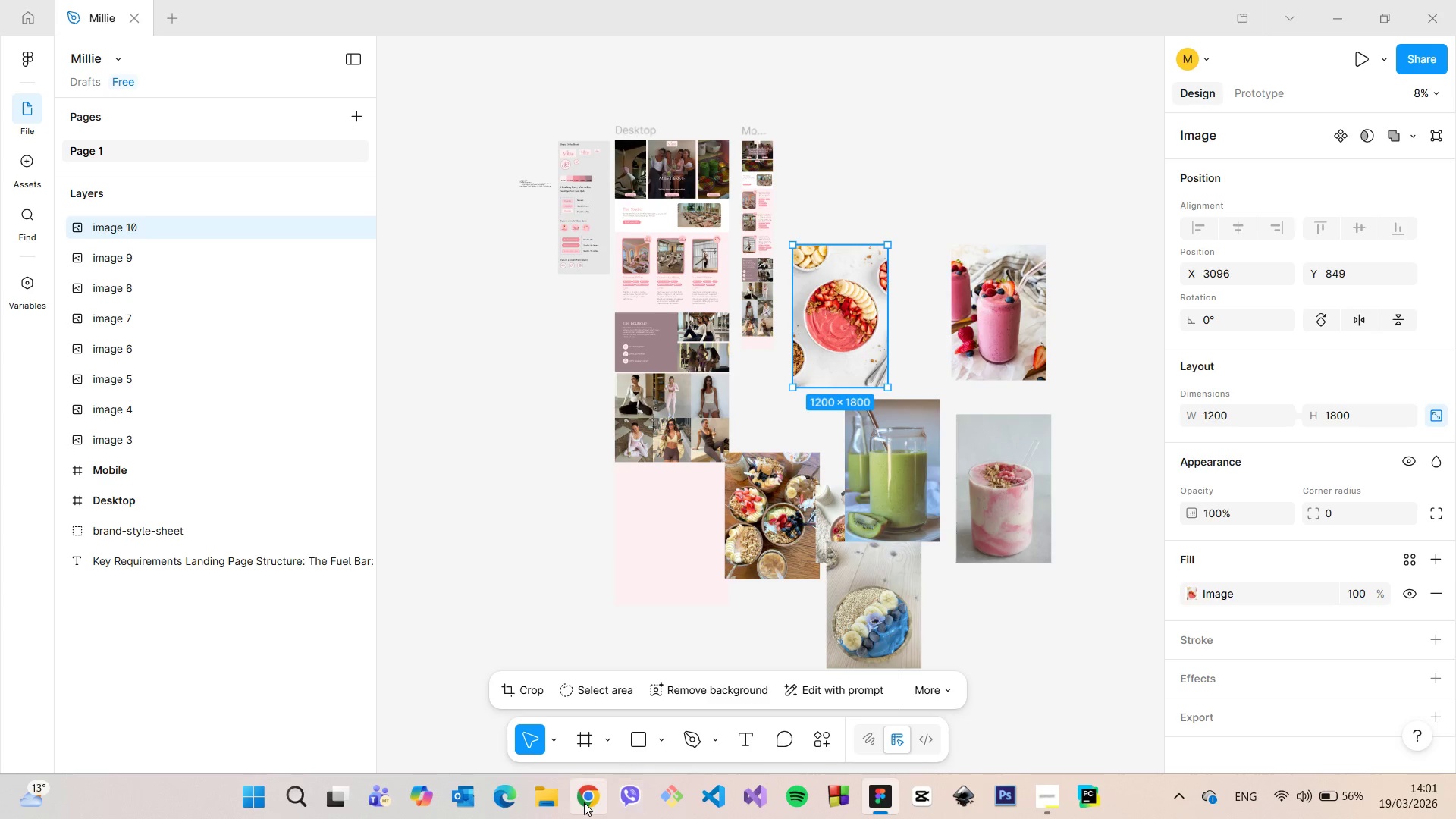 
left_click([584, 802])
 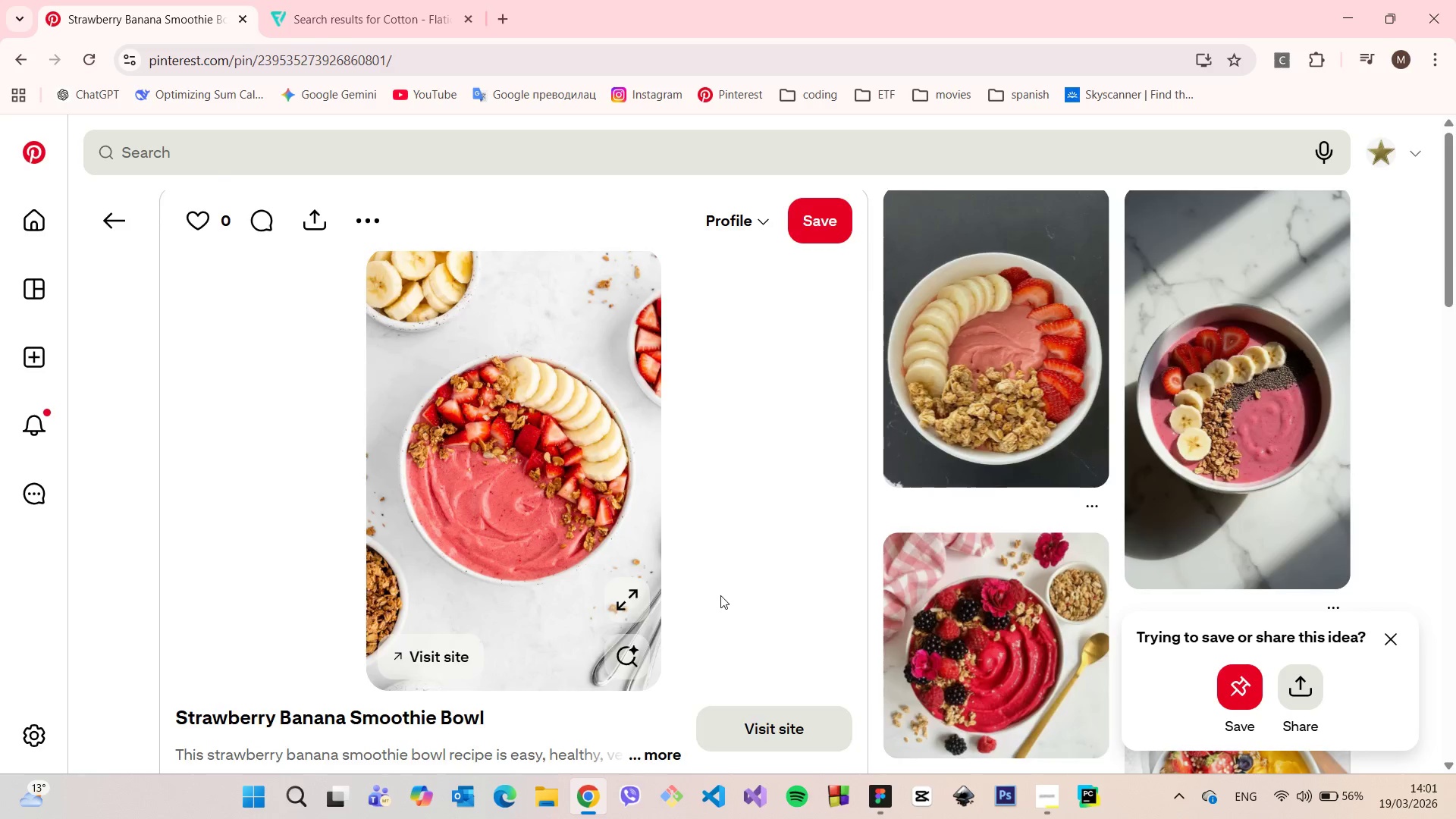 
scroll: coordinate [721, 593], scroll_direction: down, amount: 7.0
 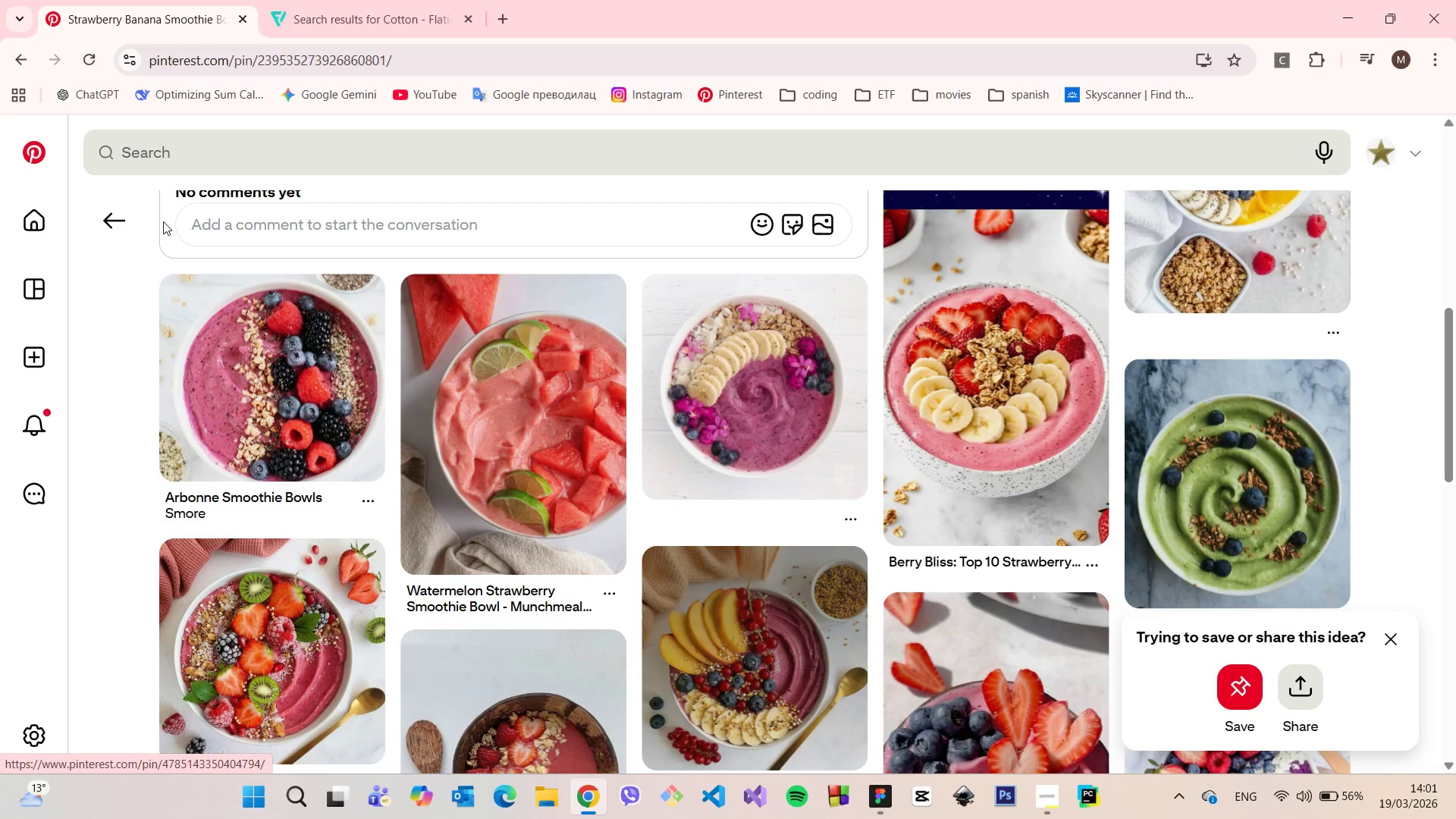 
left_click([117, 215])
 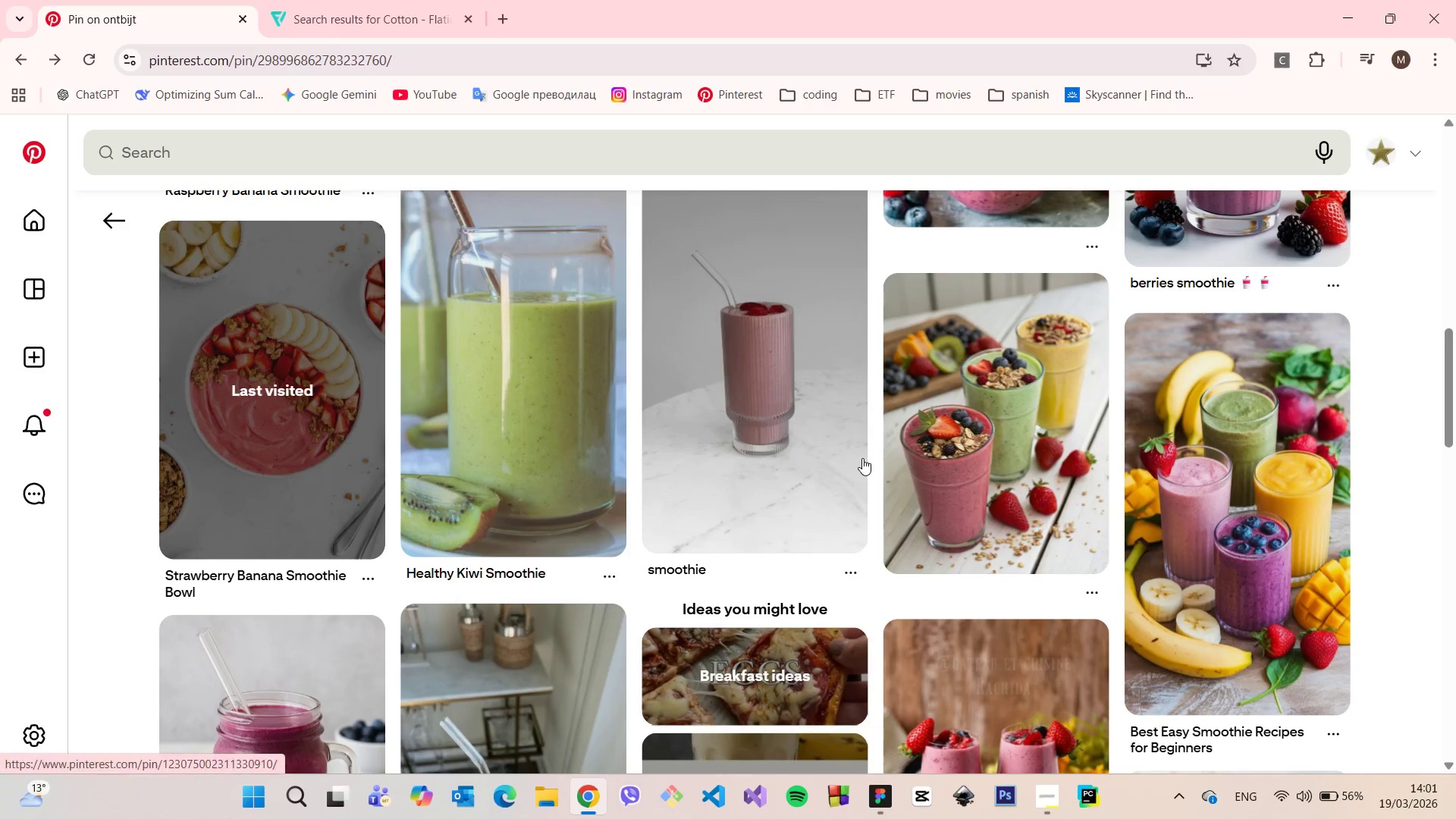 
scroll: coordinate [865, 456], scroll_direction: down, amount: 12.0
 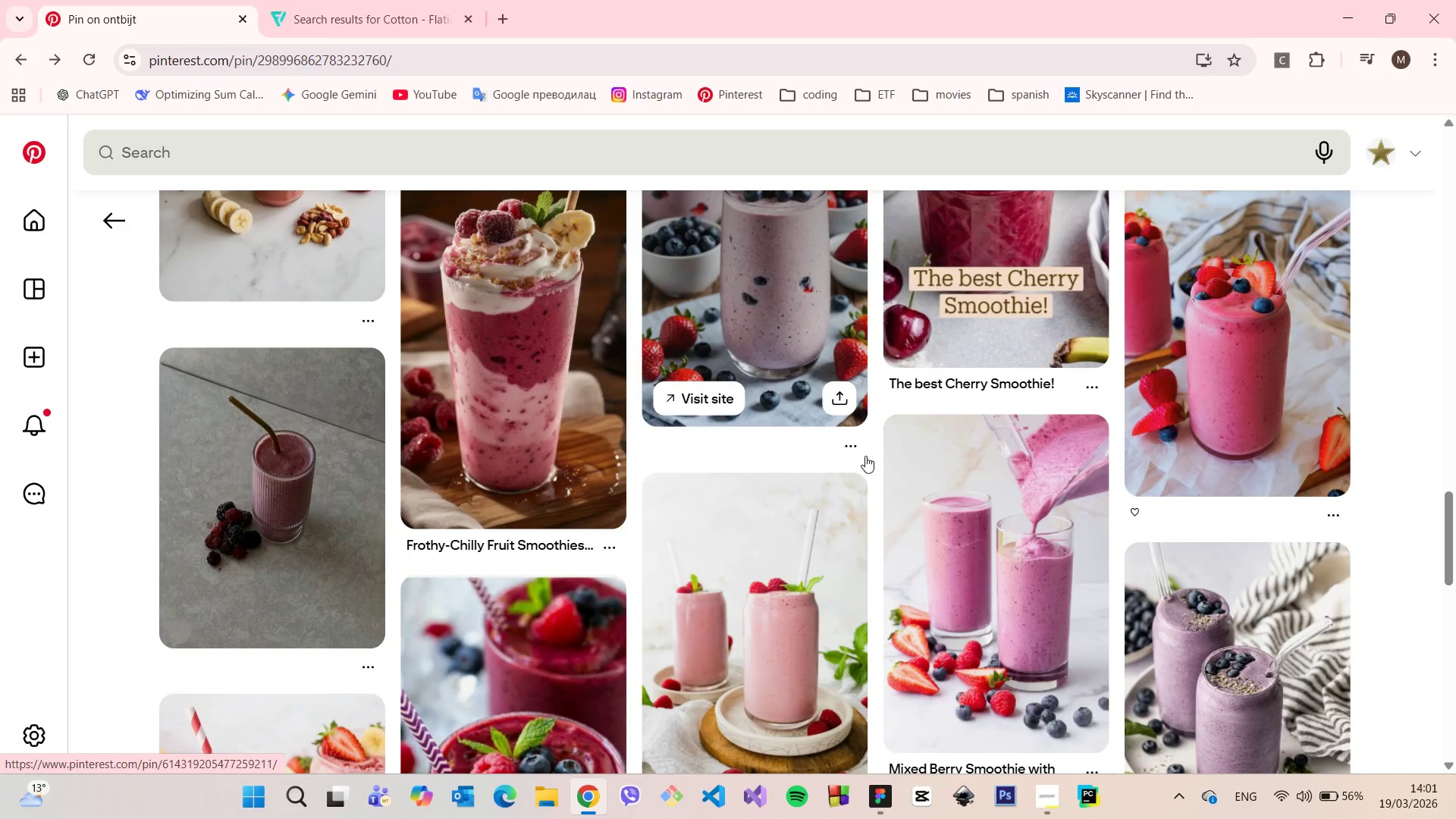 
scroll: coordinate [865, 456], scroll_direction: up, amount: 2.0
 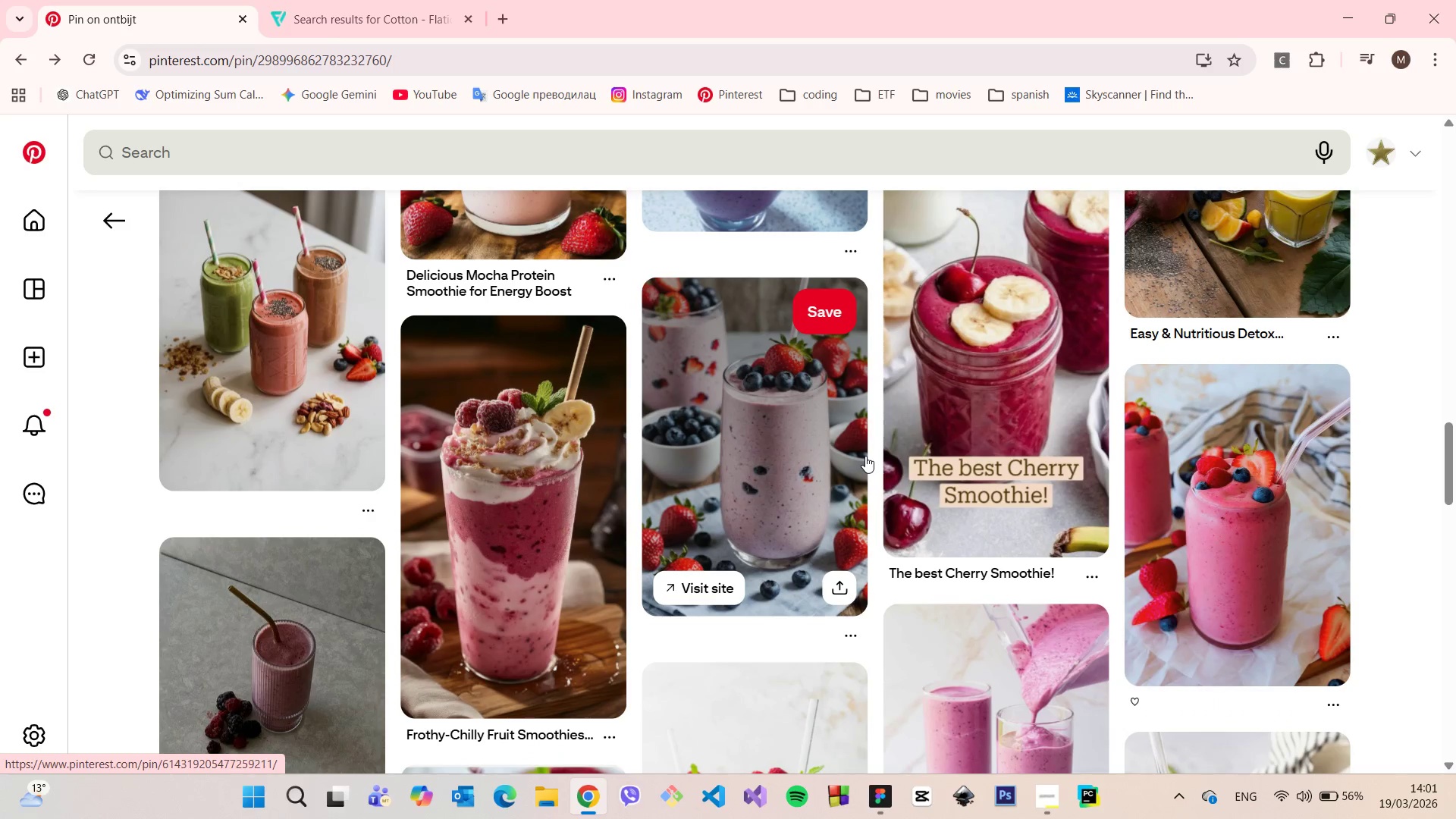 
scroll: coordinate [865, 456], scroll_direction: down, amount: 8.0
 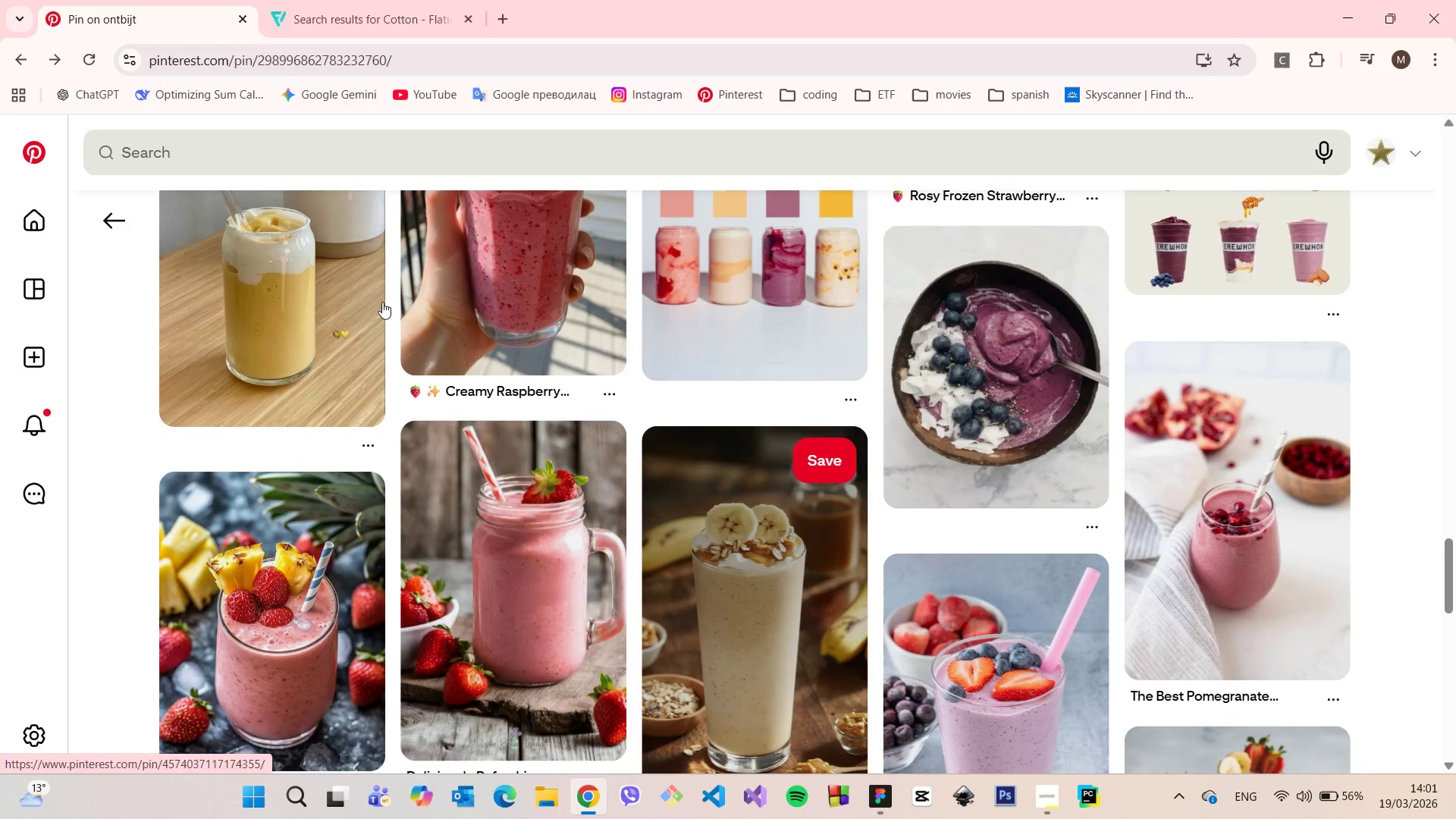 
left_click([298, 313])
 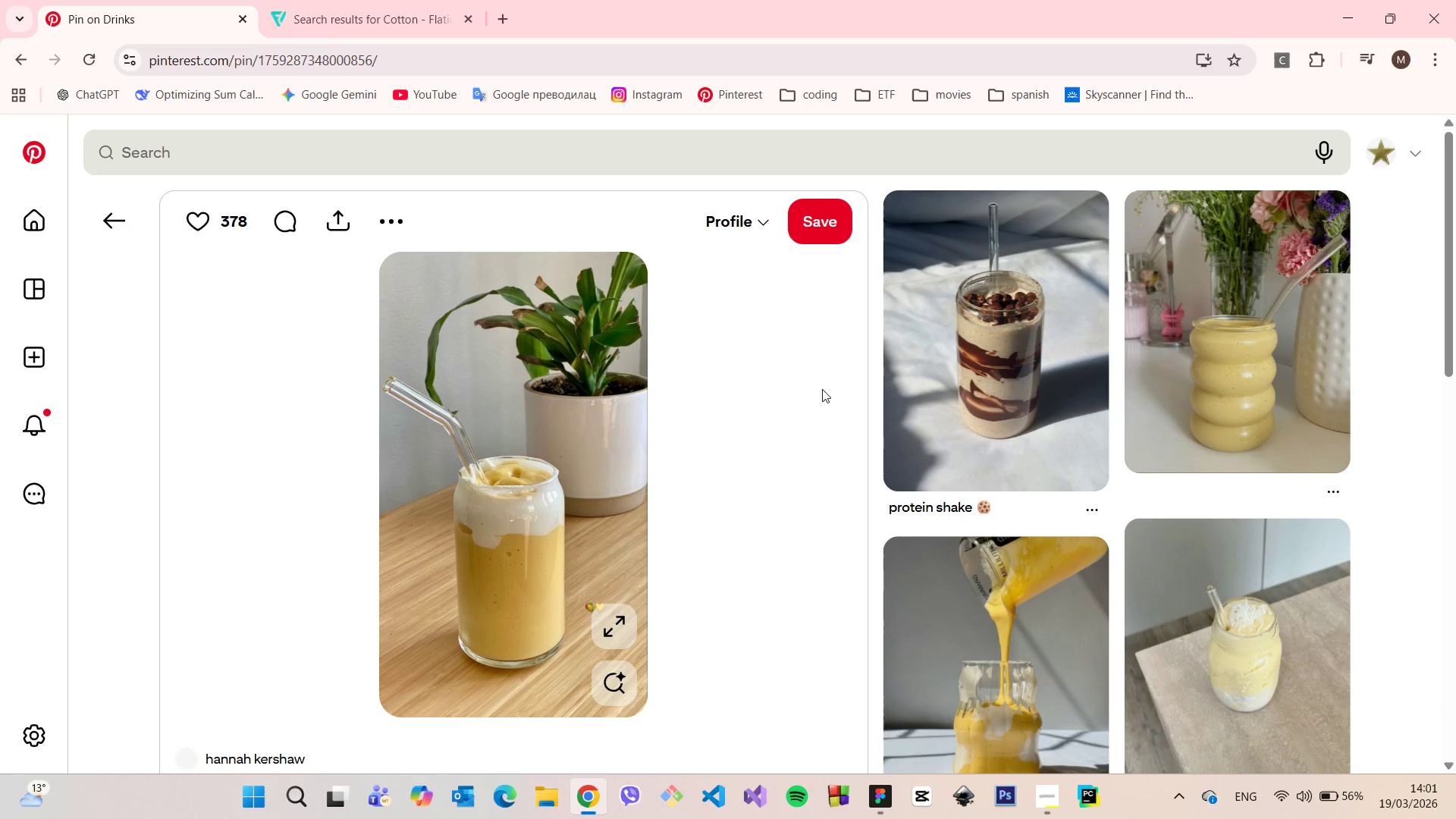 
scroll: coordinate [821, 389], scroll_direction: down, amount: 12.0
 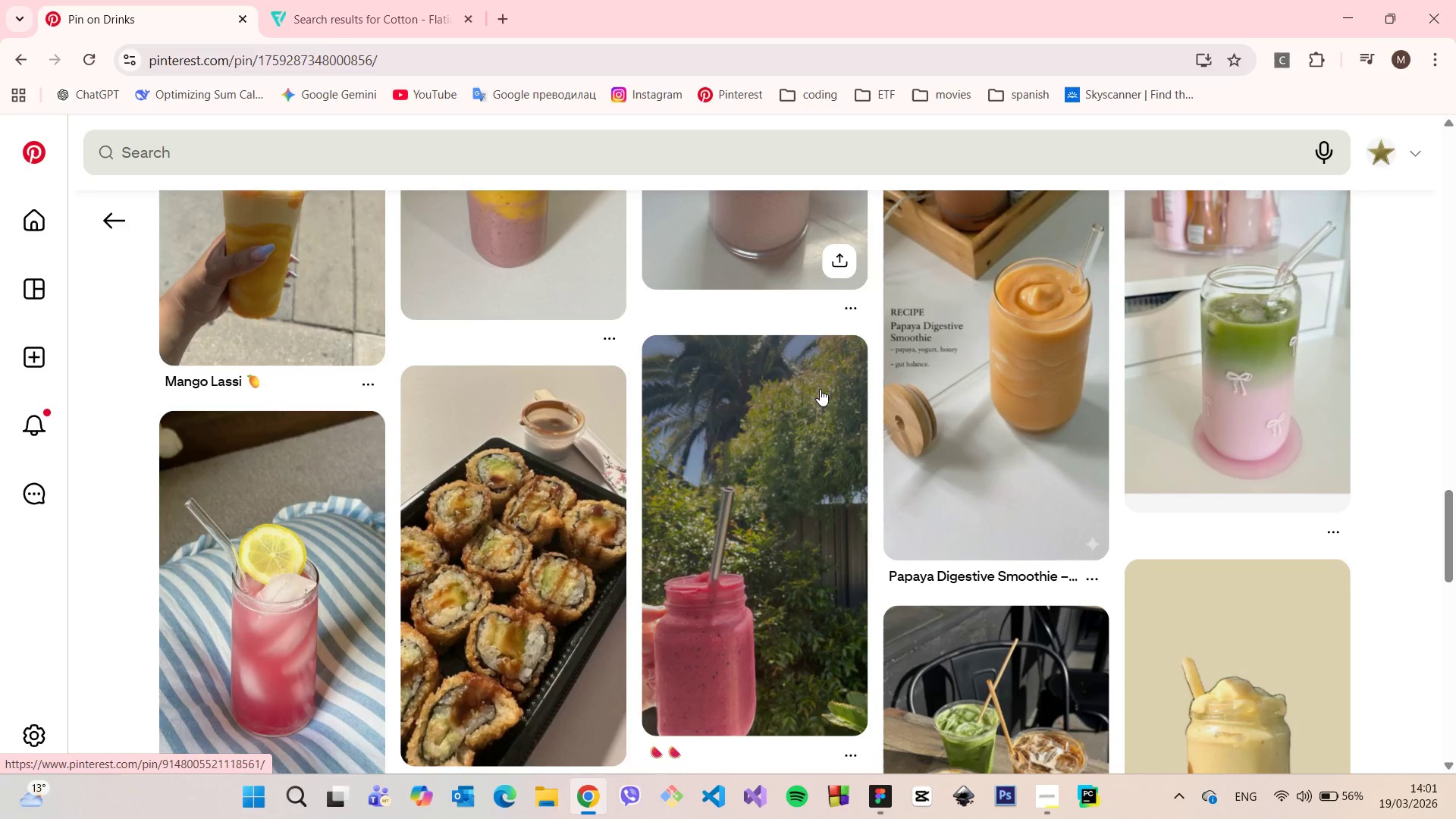 
scroll: coordinate [819, 388], scroll_direction: up, amount: 26.0
 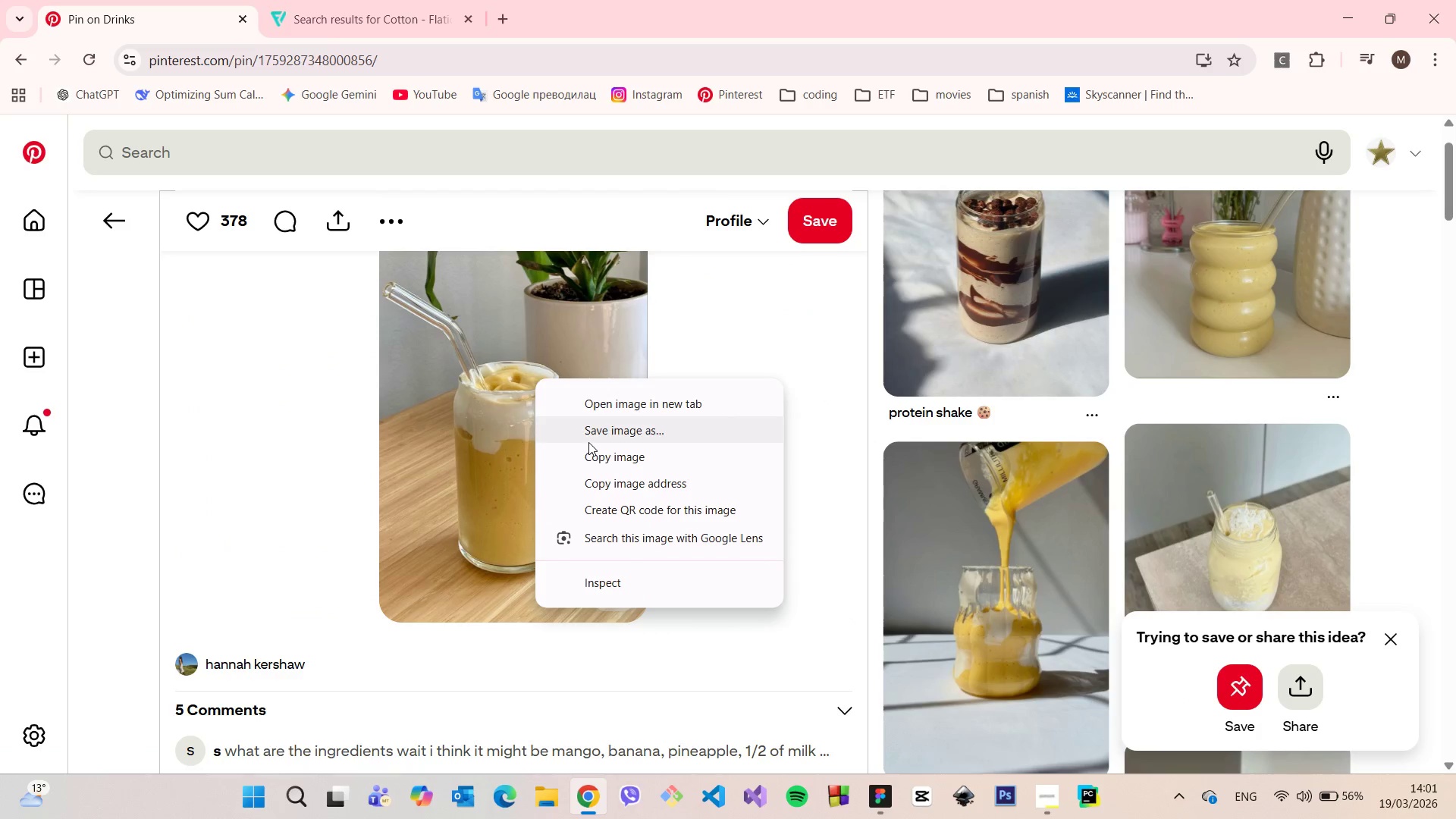 
left_click([595, 453])
 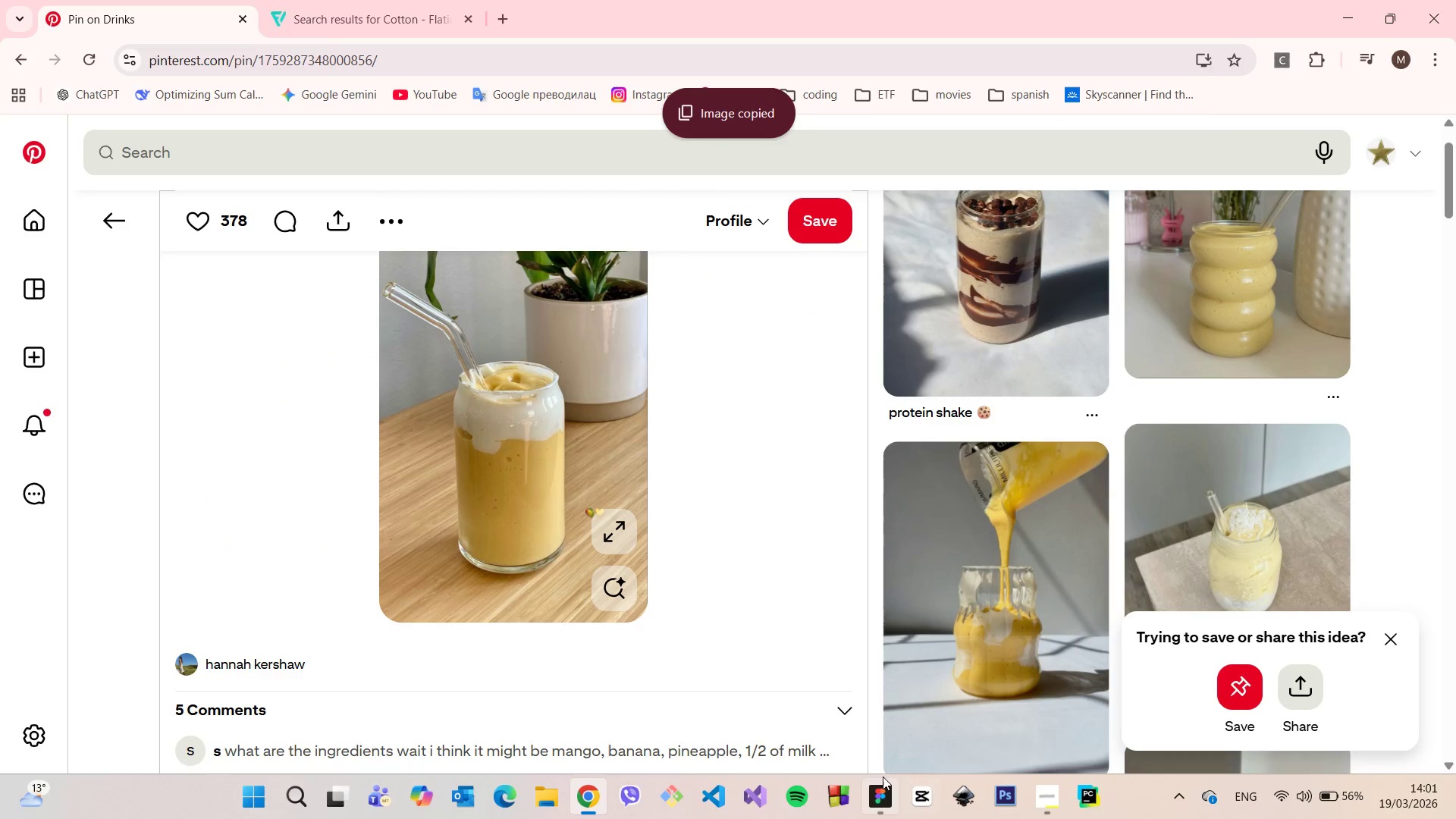 
left_click([878, 778])
 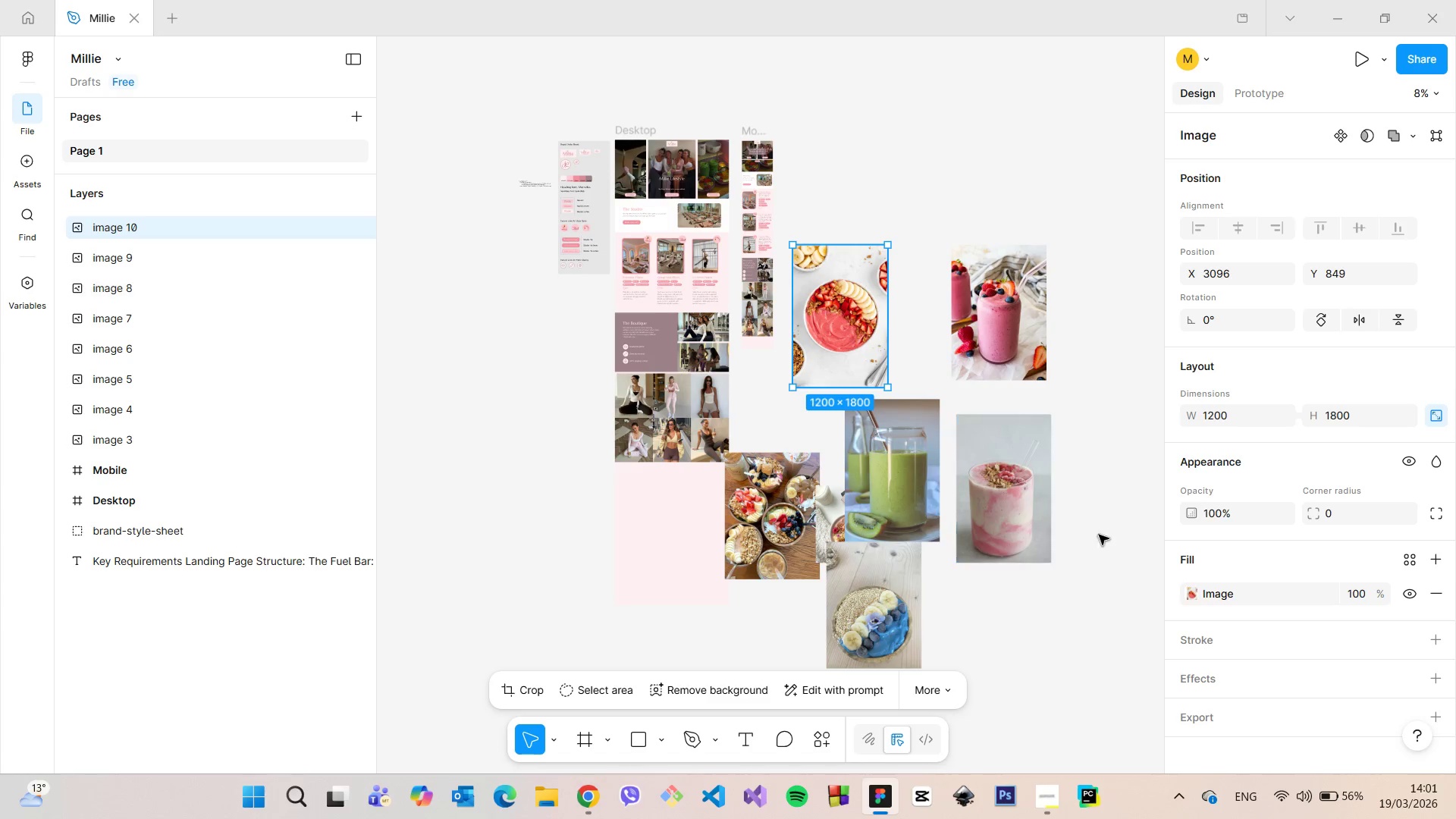 
left_click([1083, 583])
 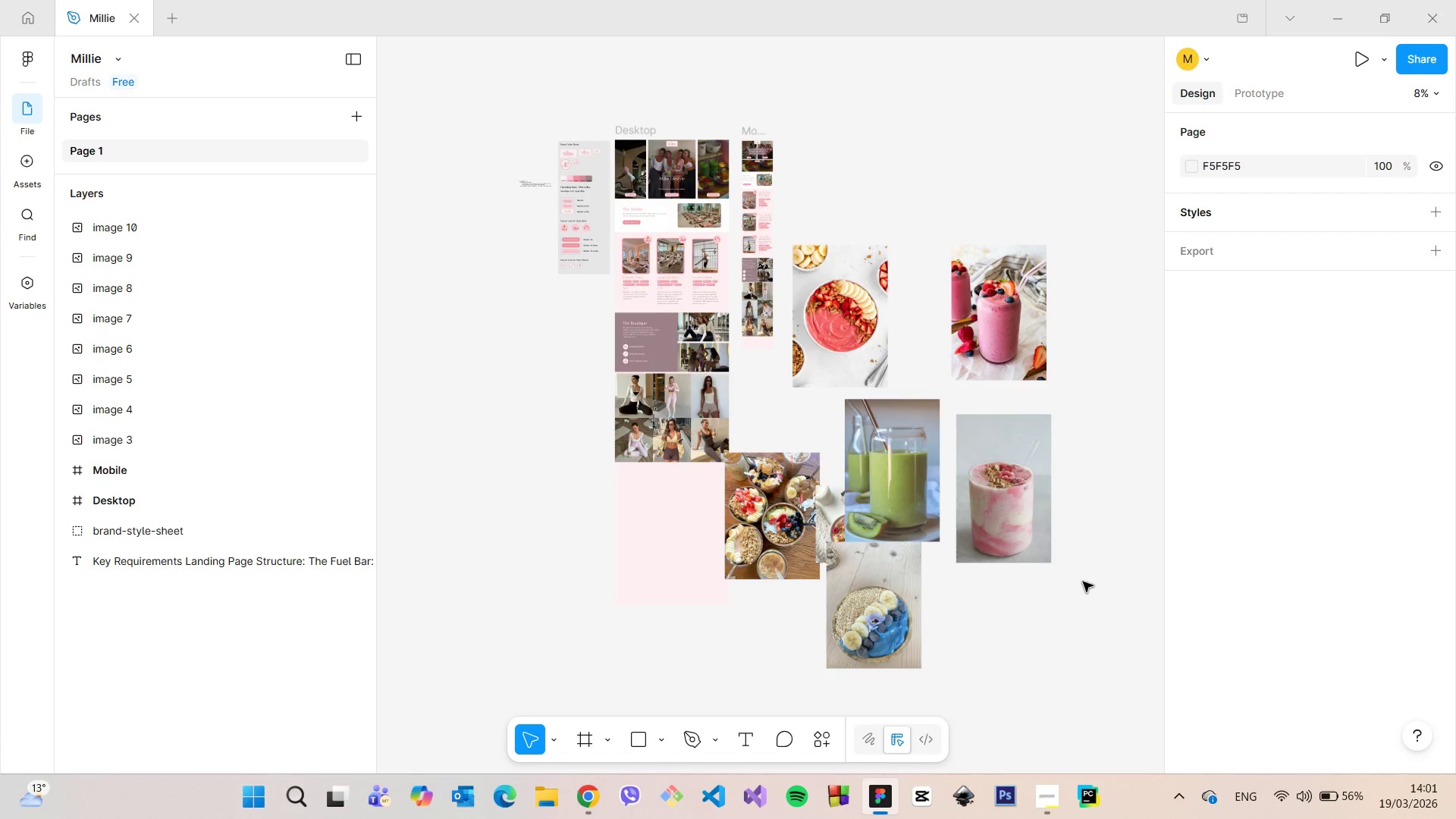 
key(Control+V)
 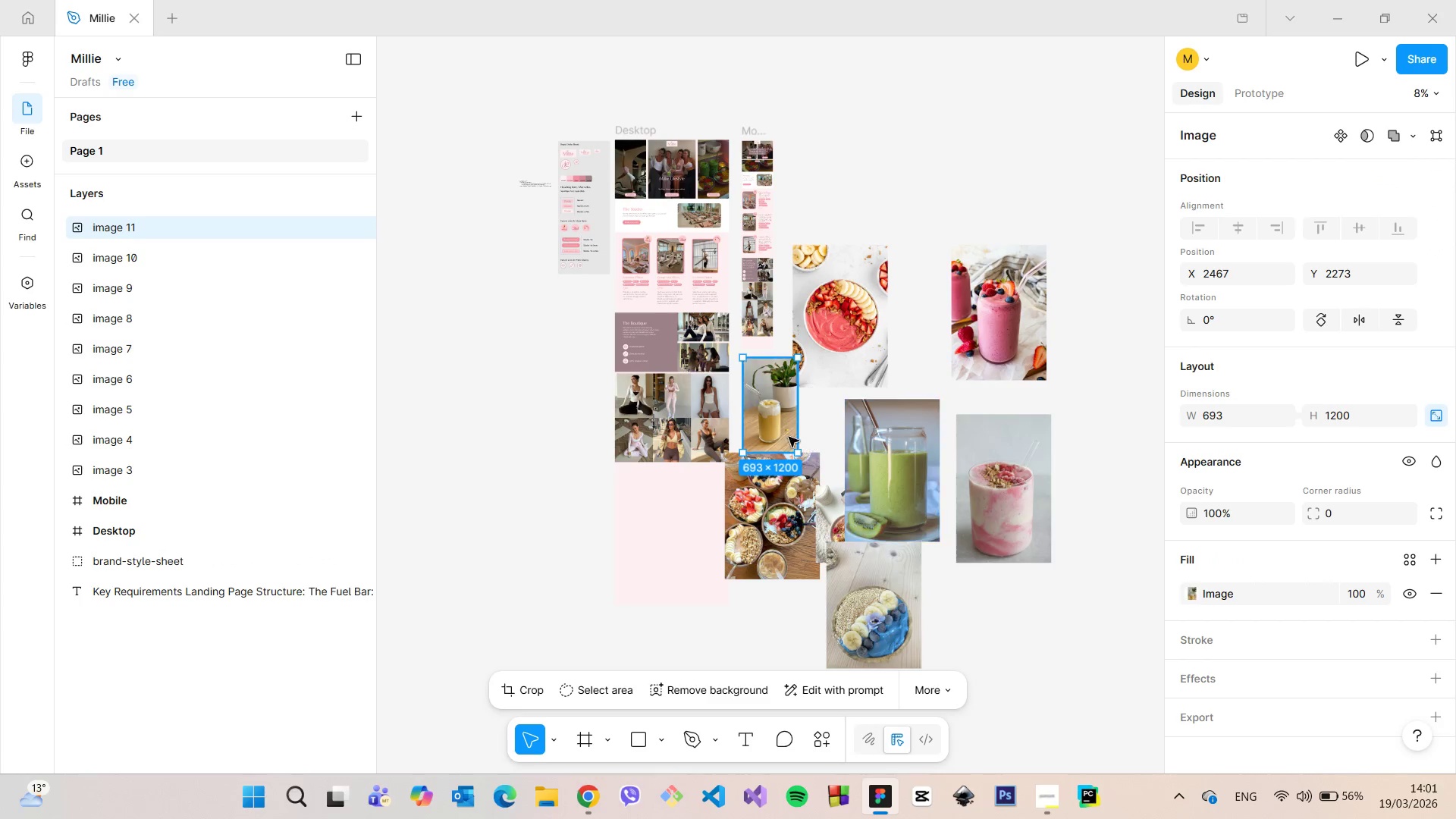 
left_click_drag(start_coordinate=[772, 425], to_coordinate=[918, 182])
 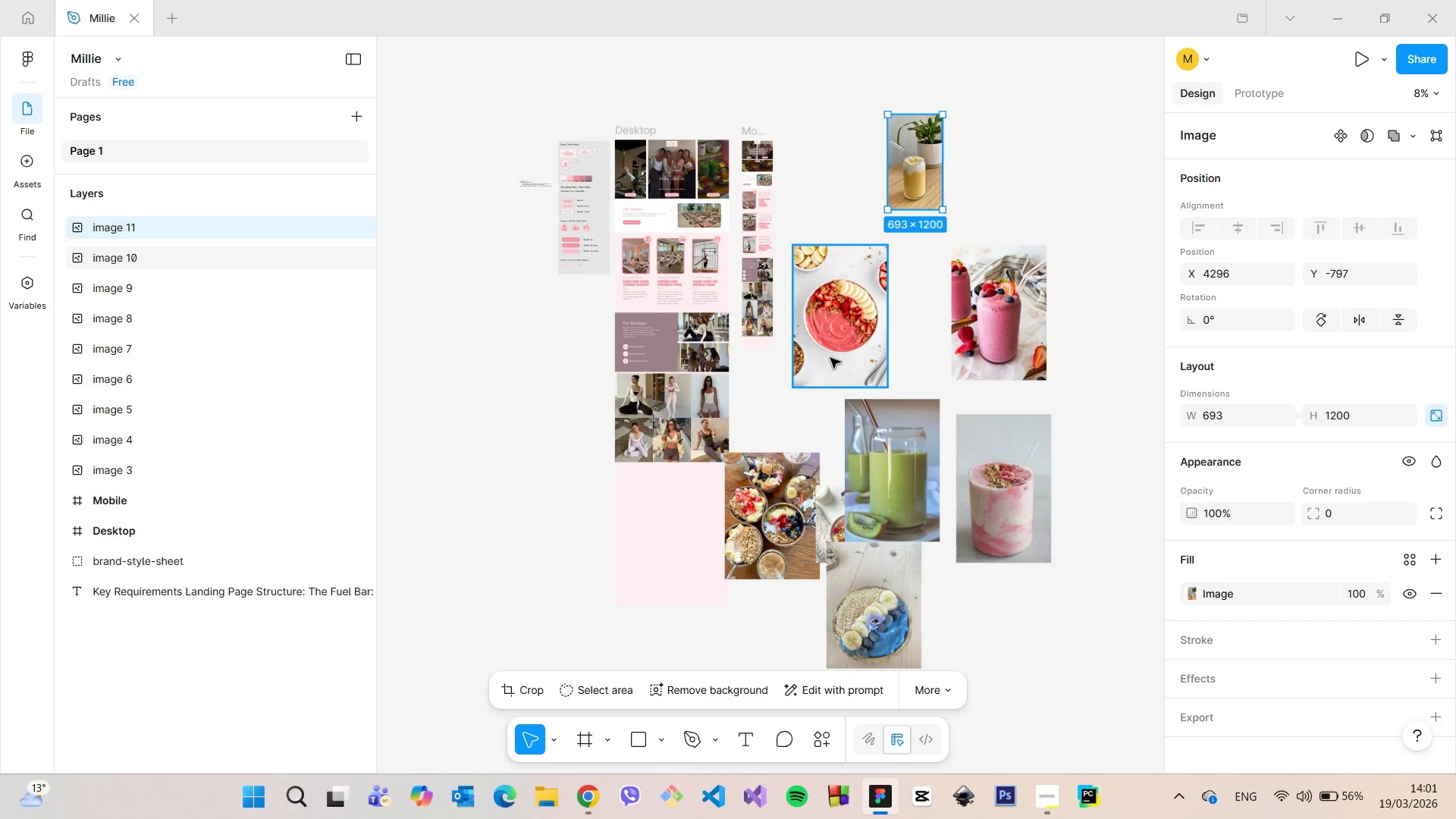 
left_click([830, 358])
 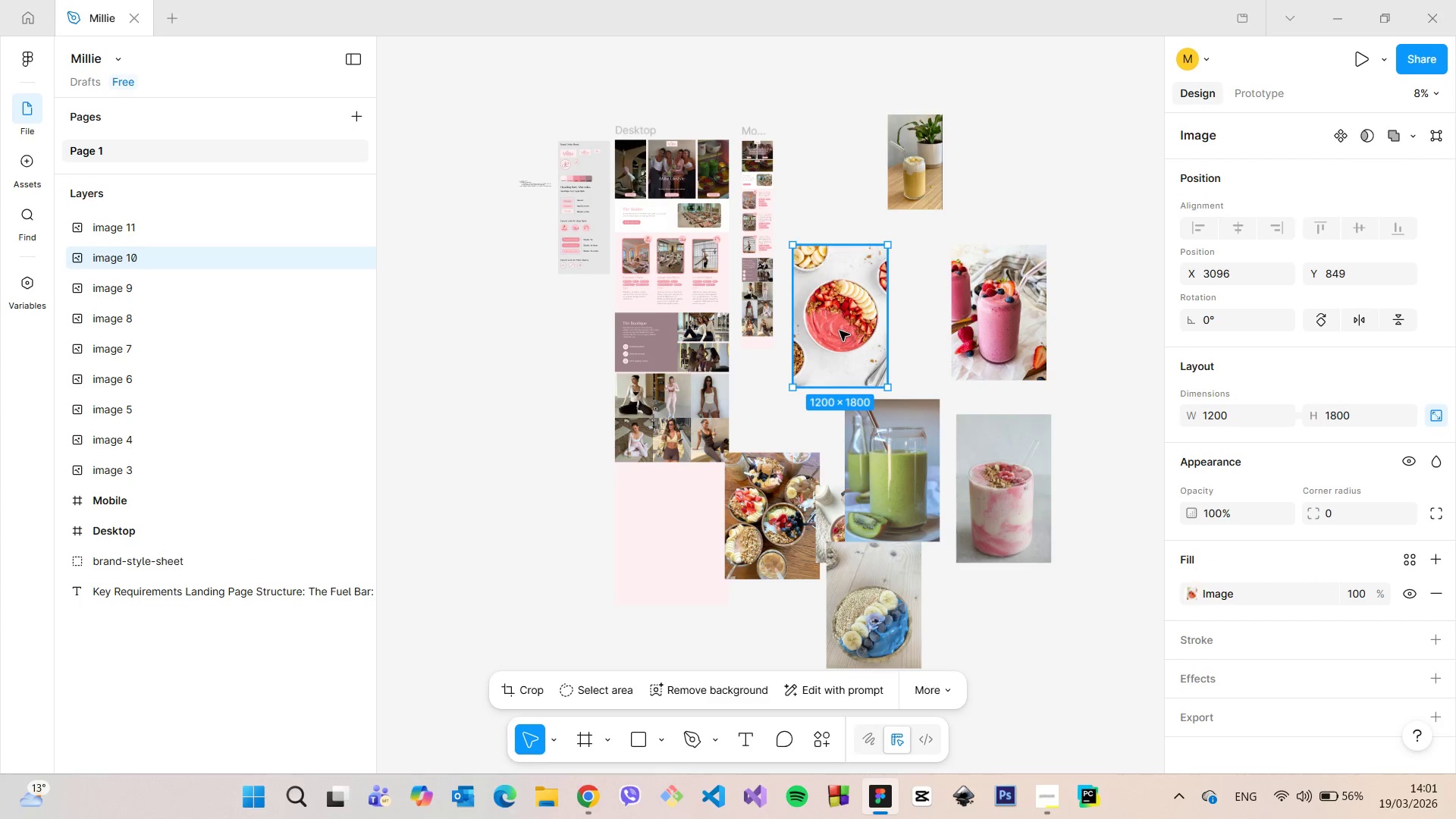 
right_click([839, 331])
 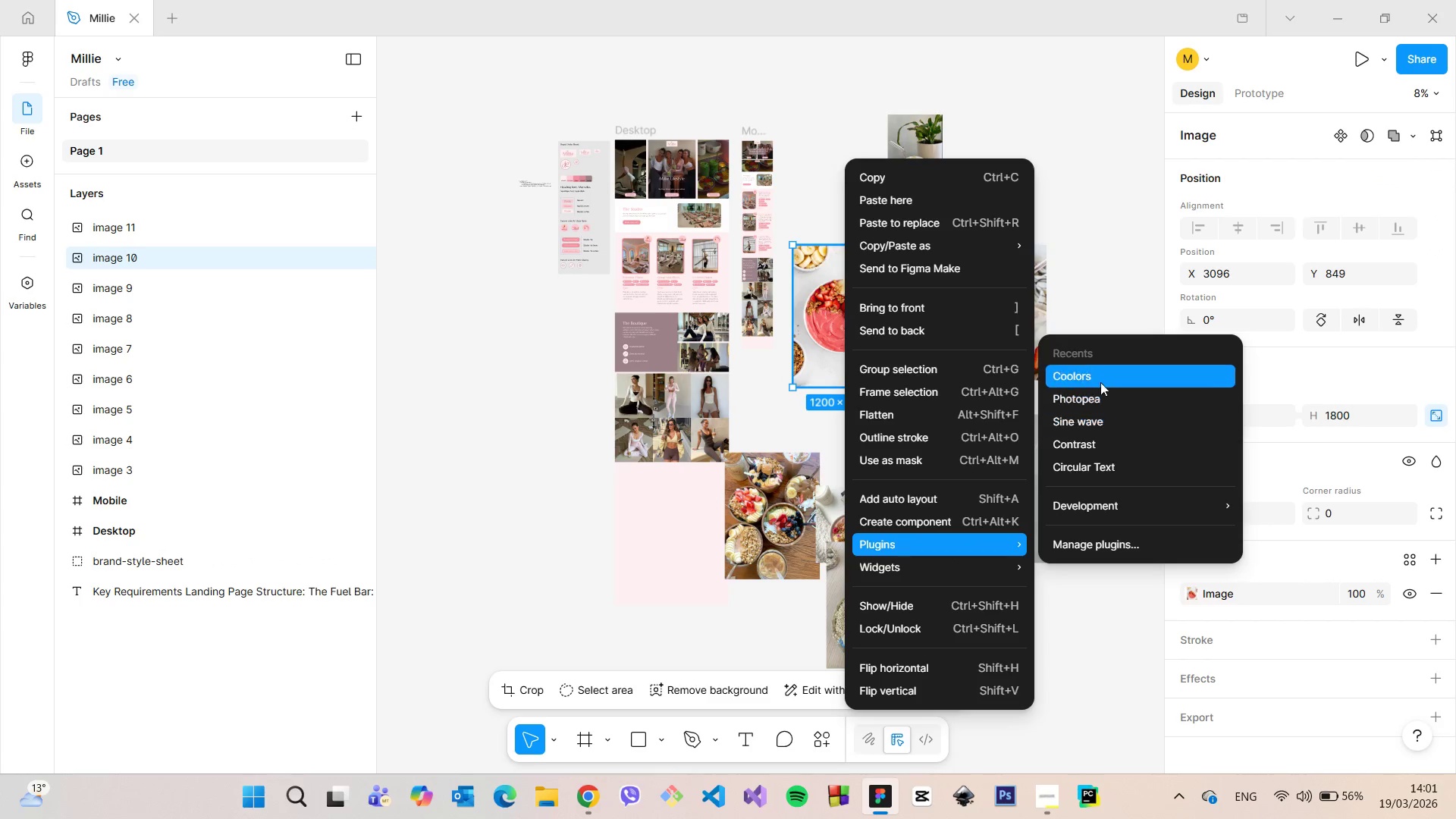 
left_click([1099, 391])
 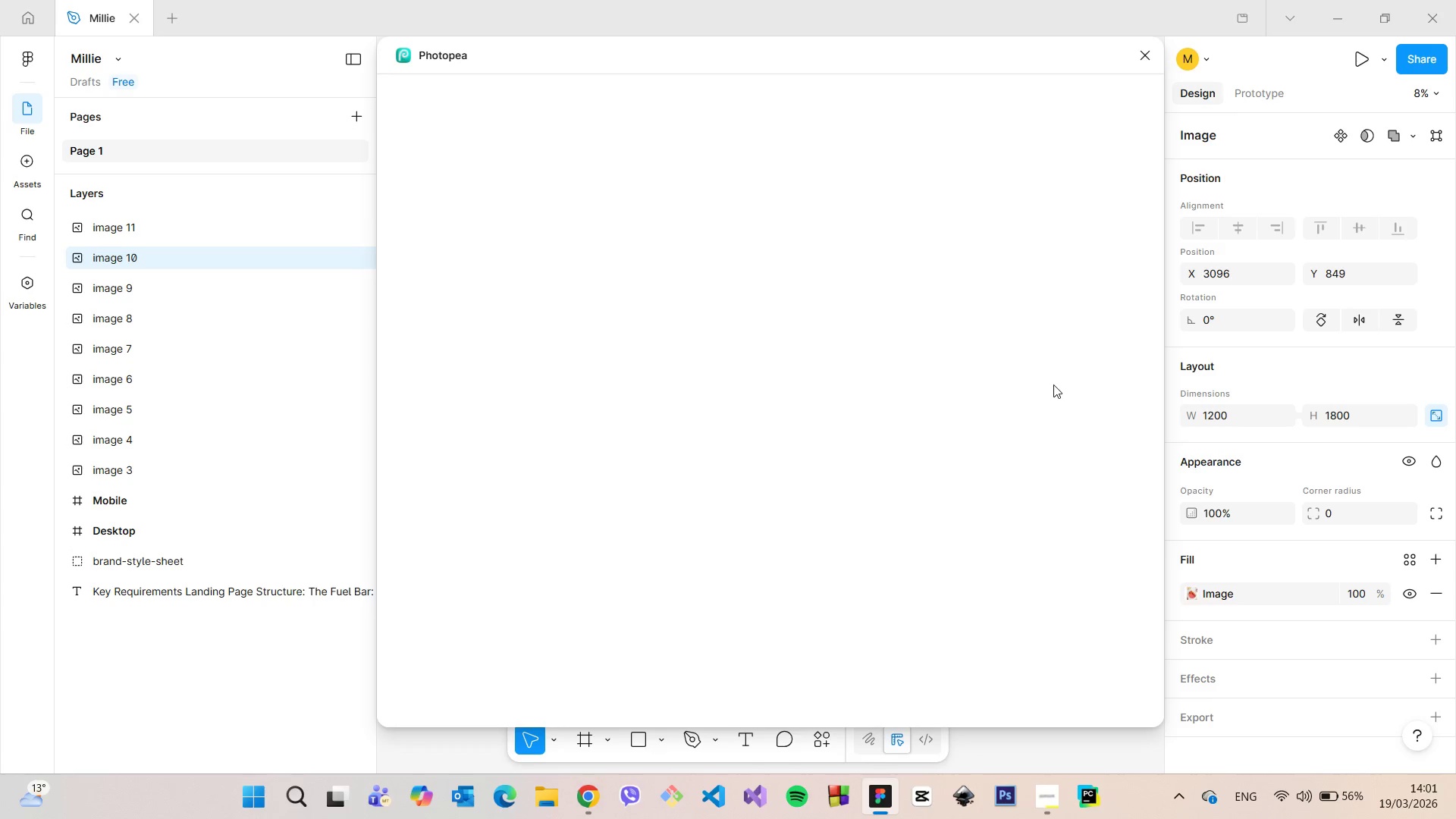 
mouse_move([1001, 370])
 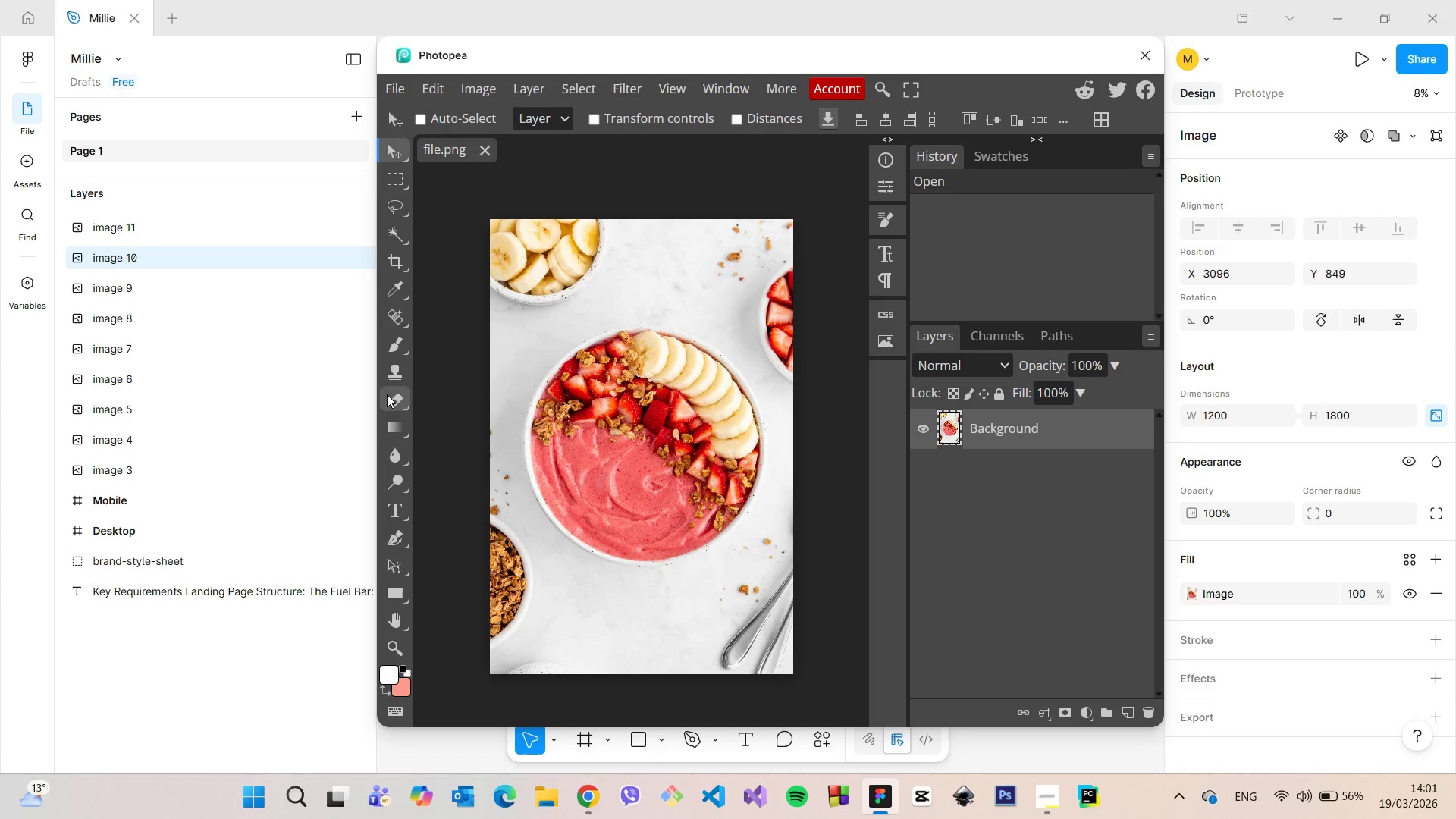 
right_click([387, 394])
 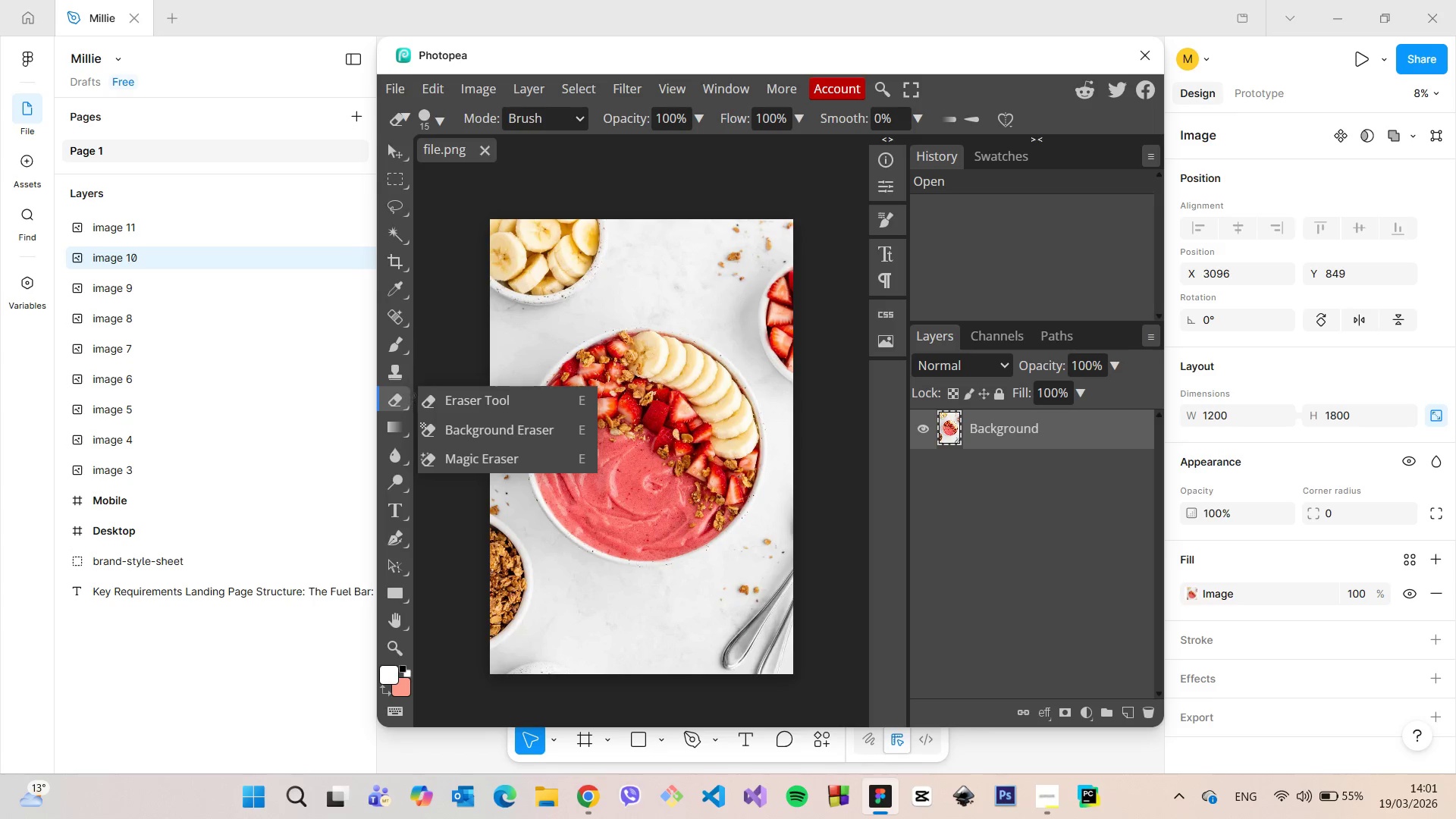 
left_click([450, 401])
 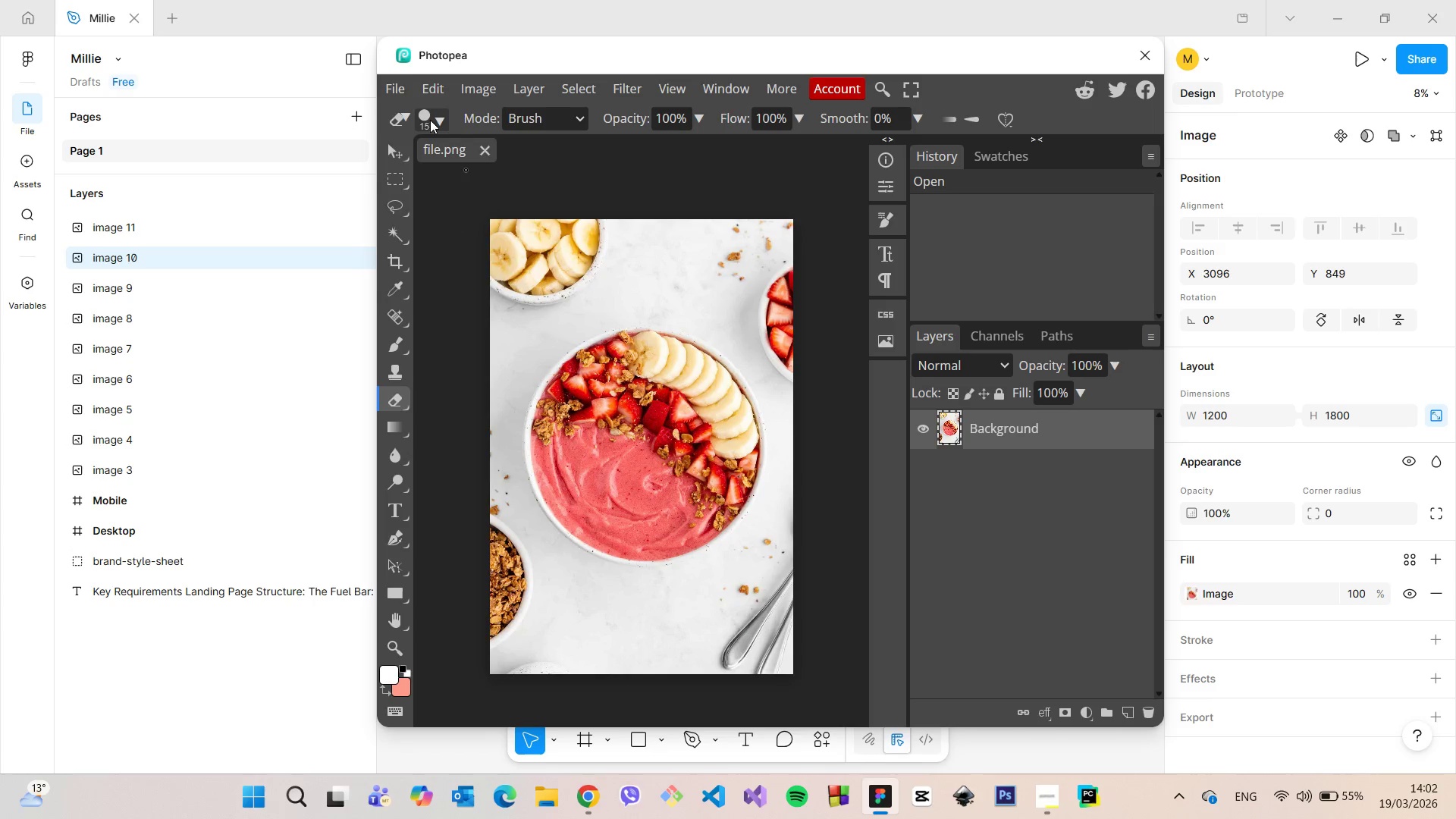 
left_click([432, 120])
 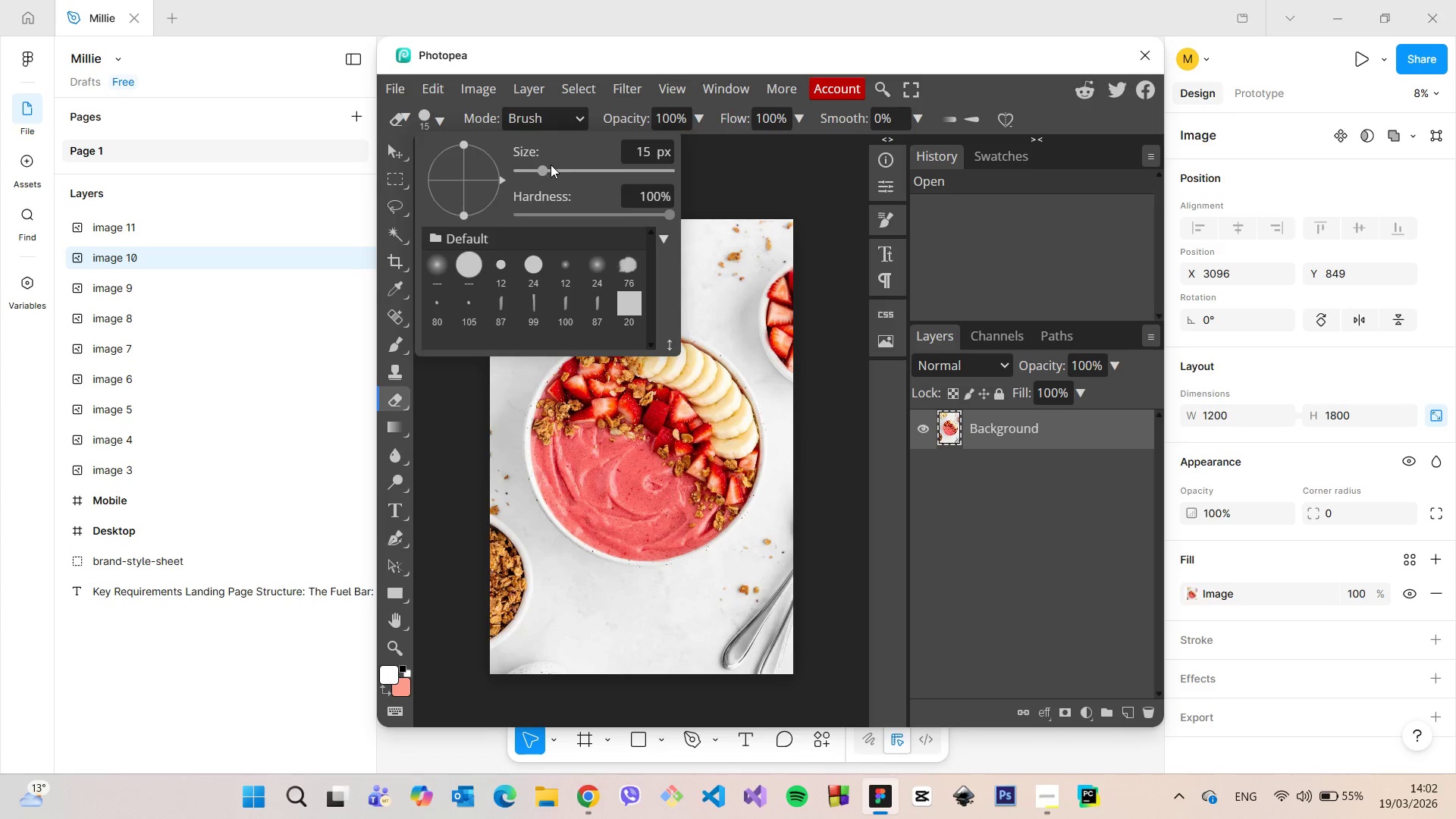 
left_click_drag(start_coordinate=[553, 165], to_coordinate=[595, 169])
 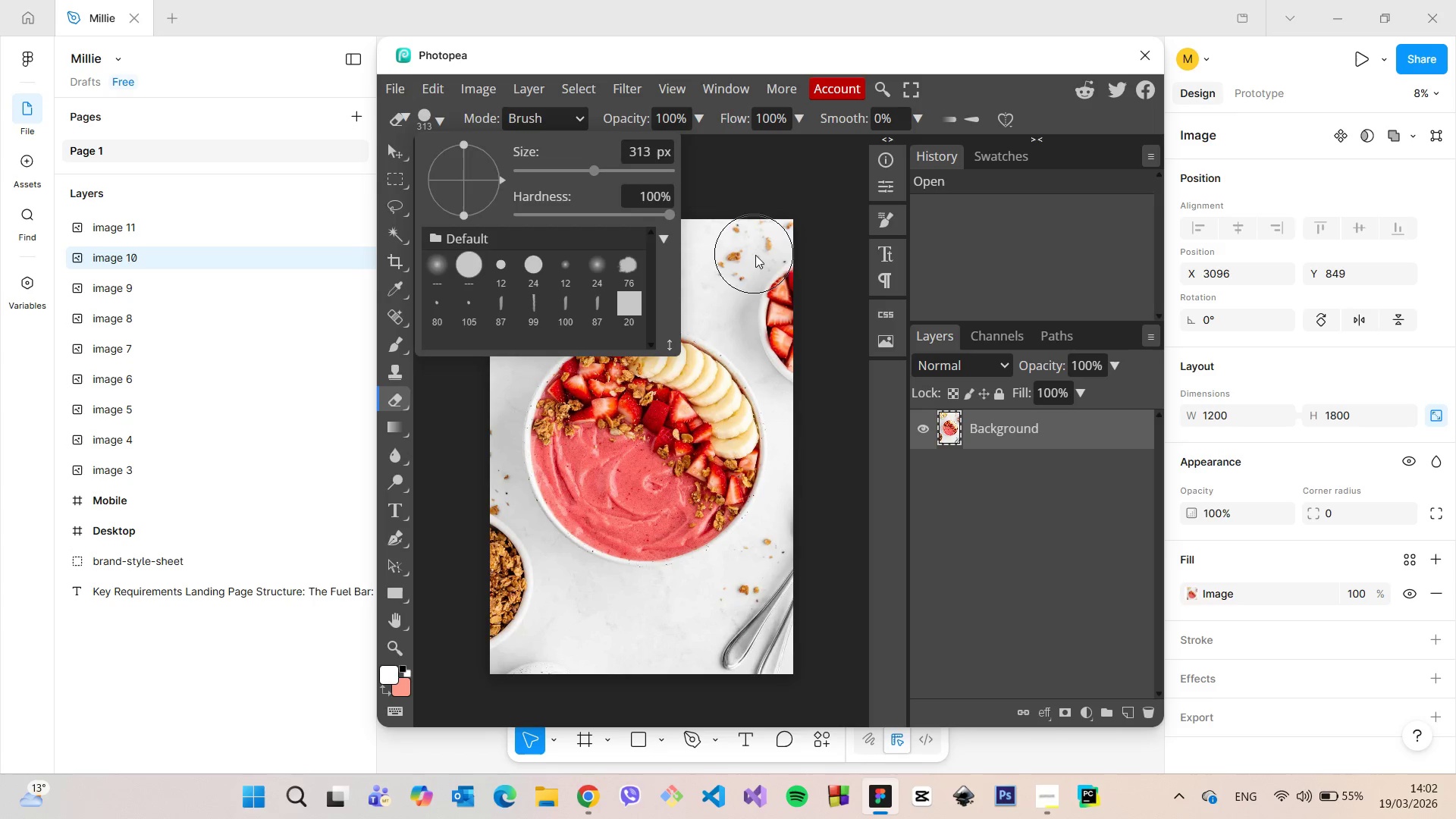 
left_click_drag(start_coordinate=[755, 255], to_coordinate=[509, 667])
 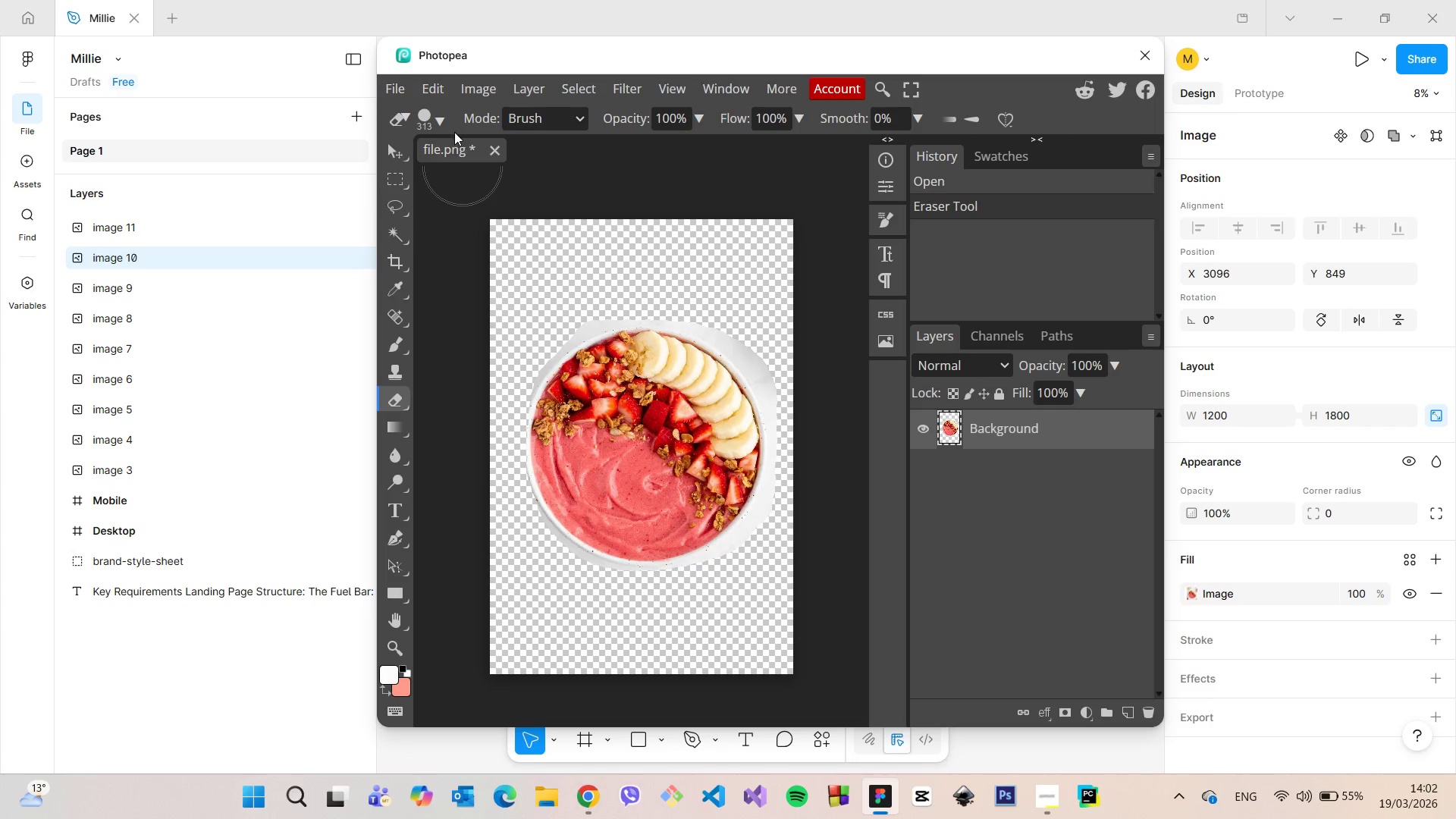 
left_click([447, 124])
 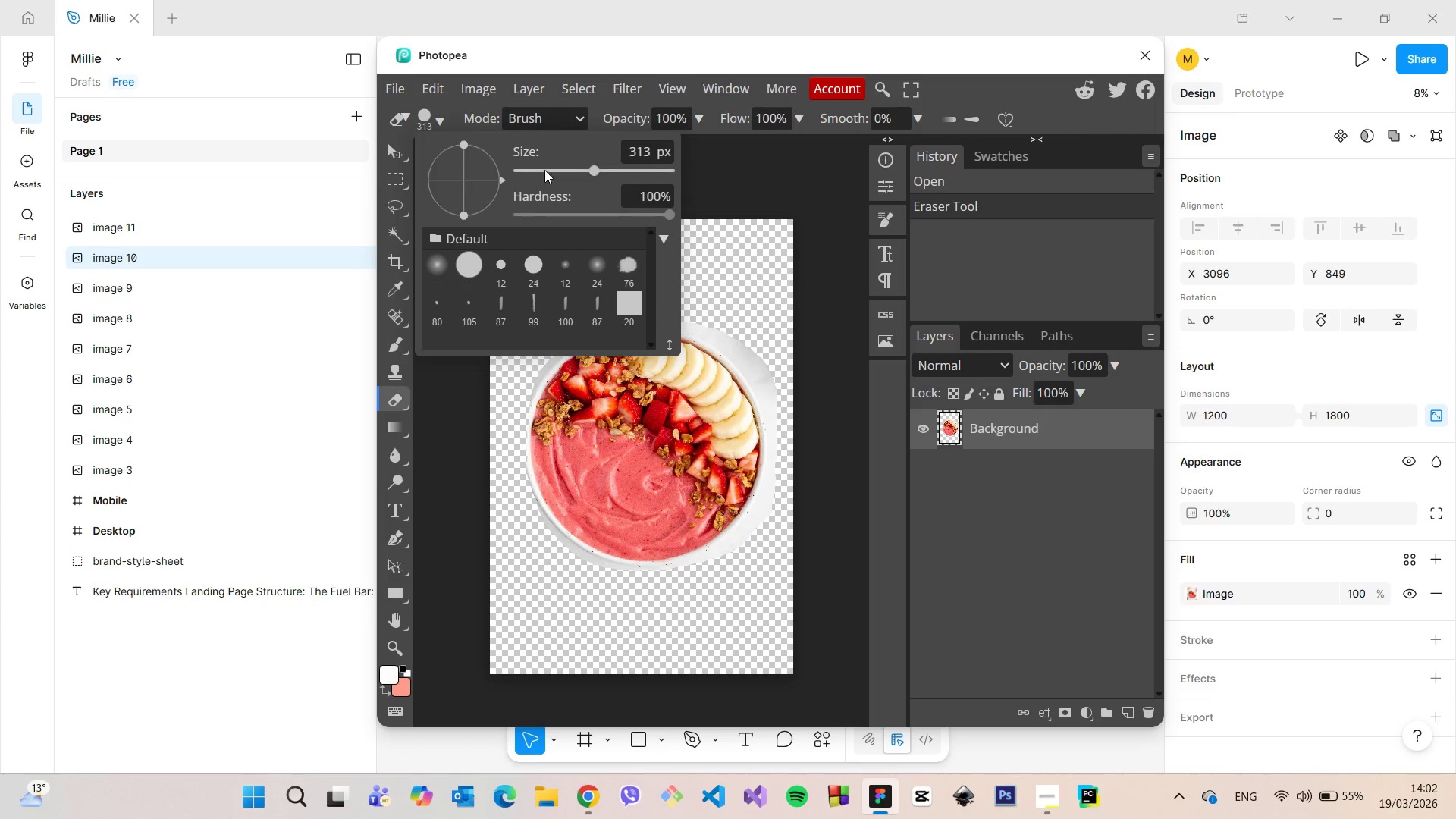 
left_click([545, 170])
 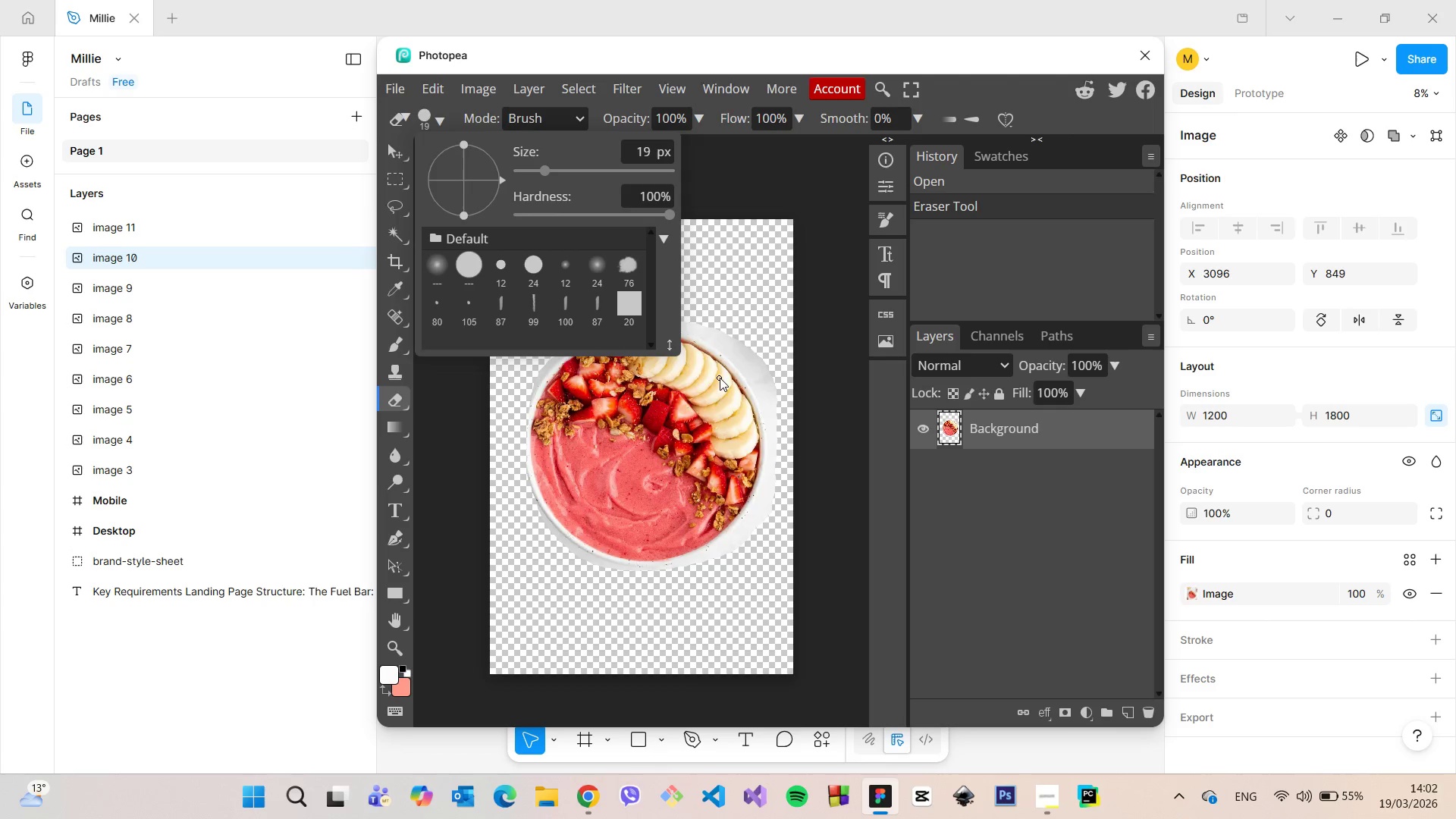 
scroll: coordinate [720, 381], scroll_direction: none, amount: 0.0
 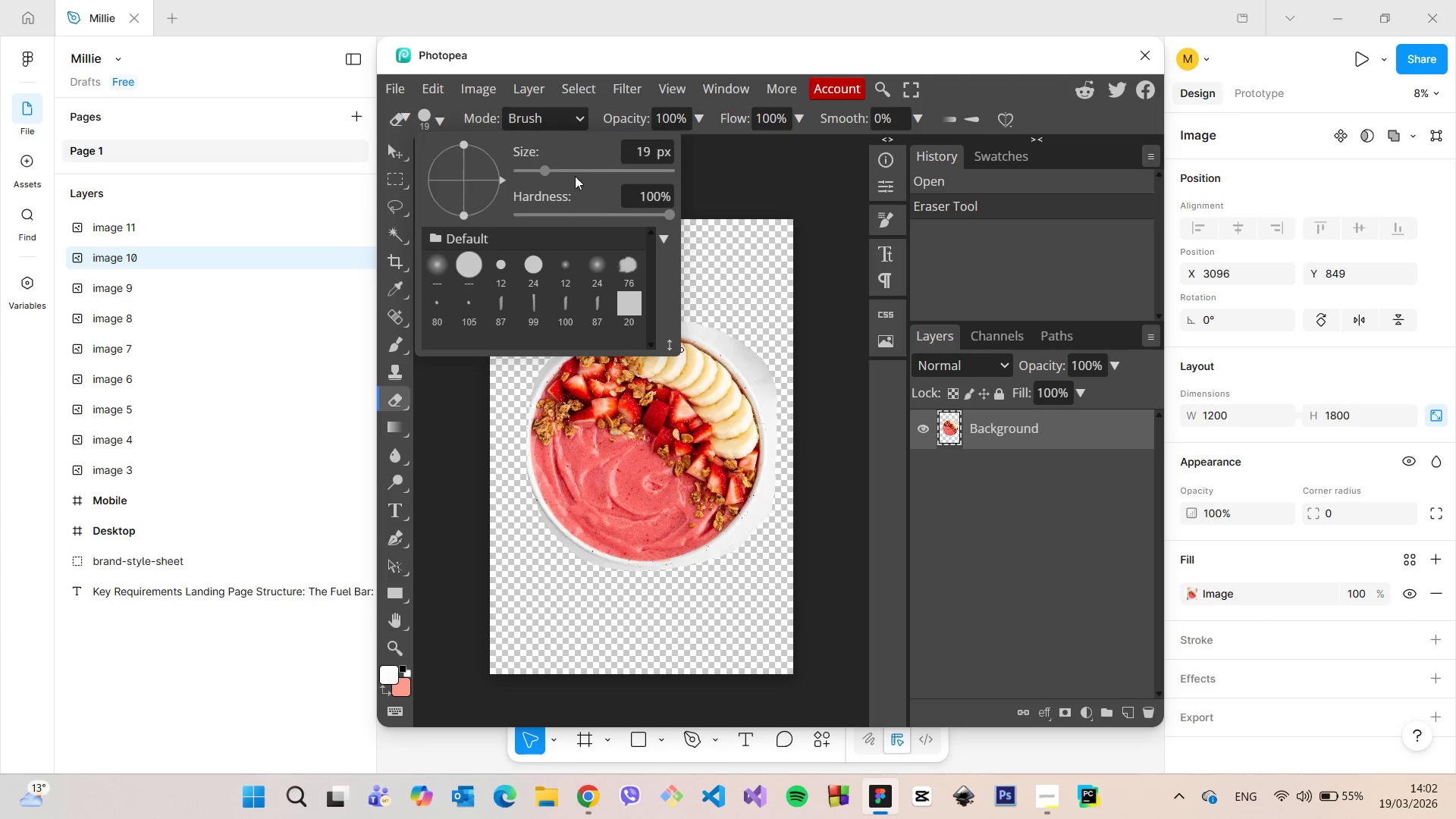 
left_click([578, 169])
 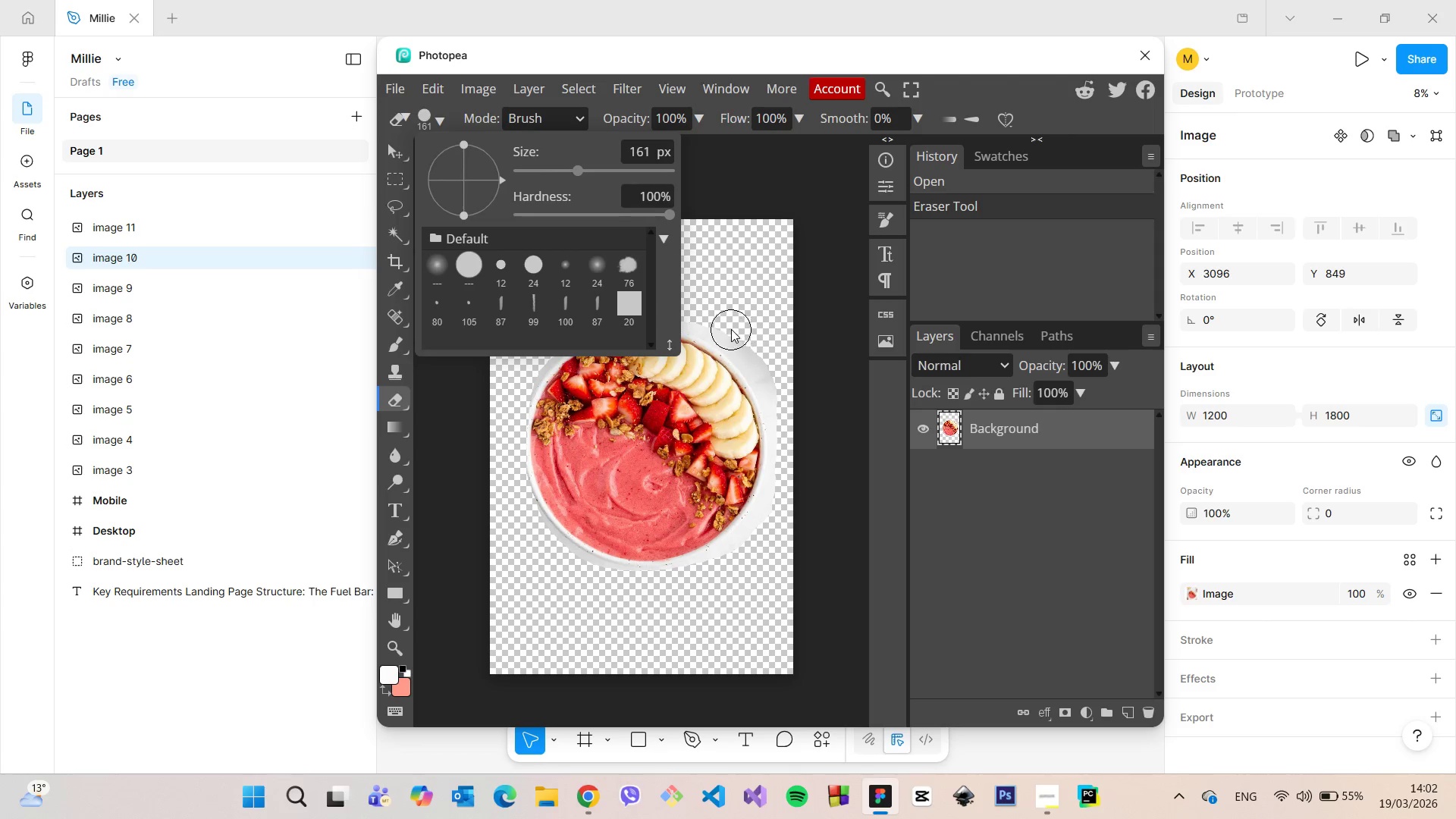 
left_click_drag(start_coordinate=[730, 327], to_coordinate=[586, 588])
 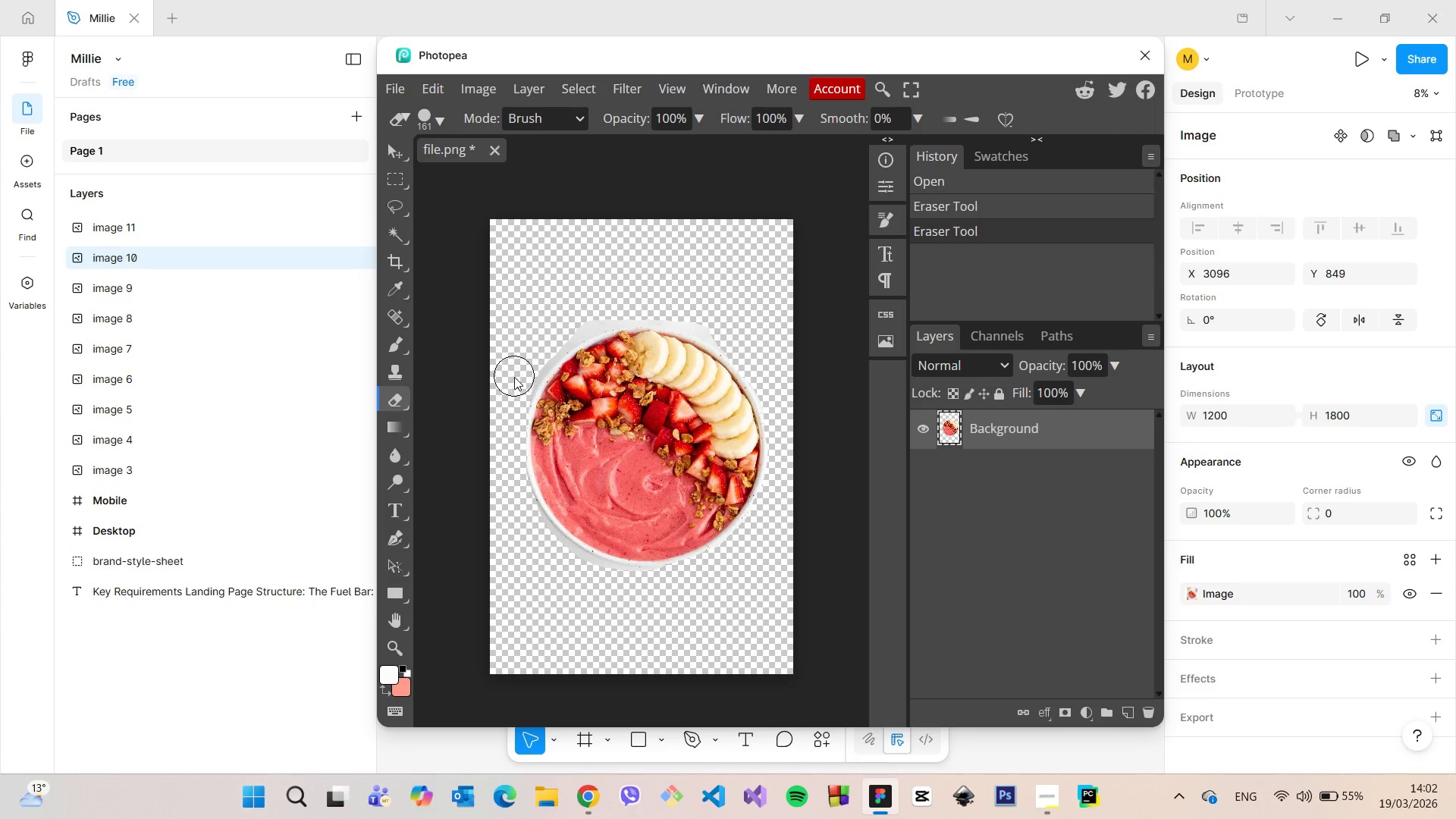 
left_click_drag(start_coordinate=[513, 381], to_coordinate=[566, 615])
 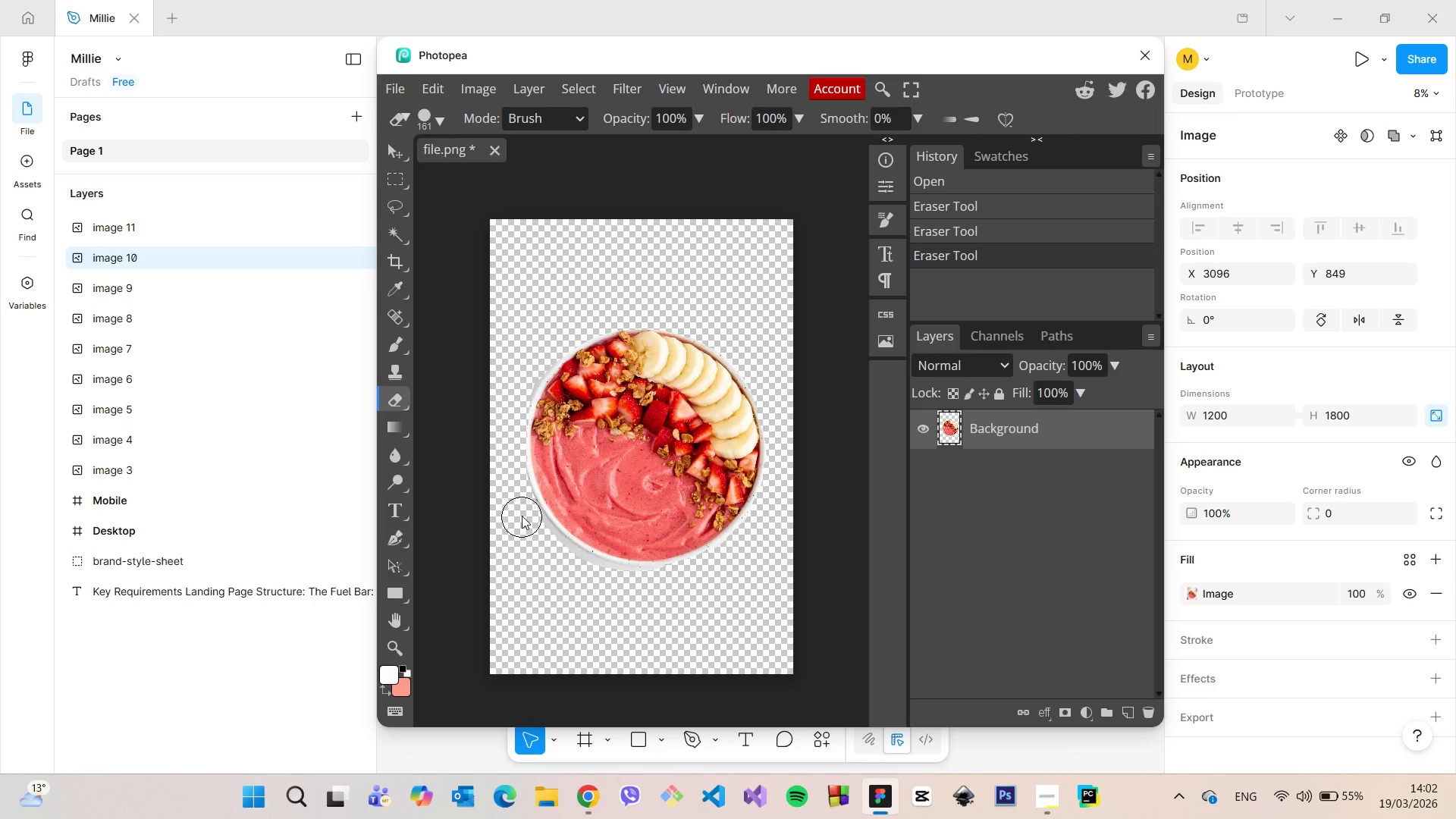 
left_click_drag(start_coordinate=[522, 516], to_coordinate=[723, 576])
 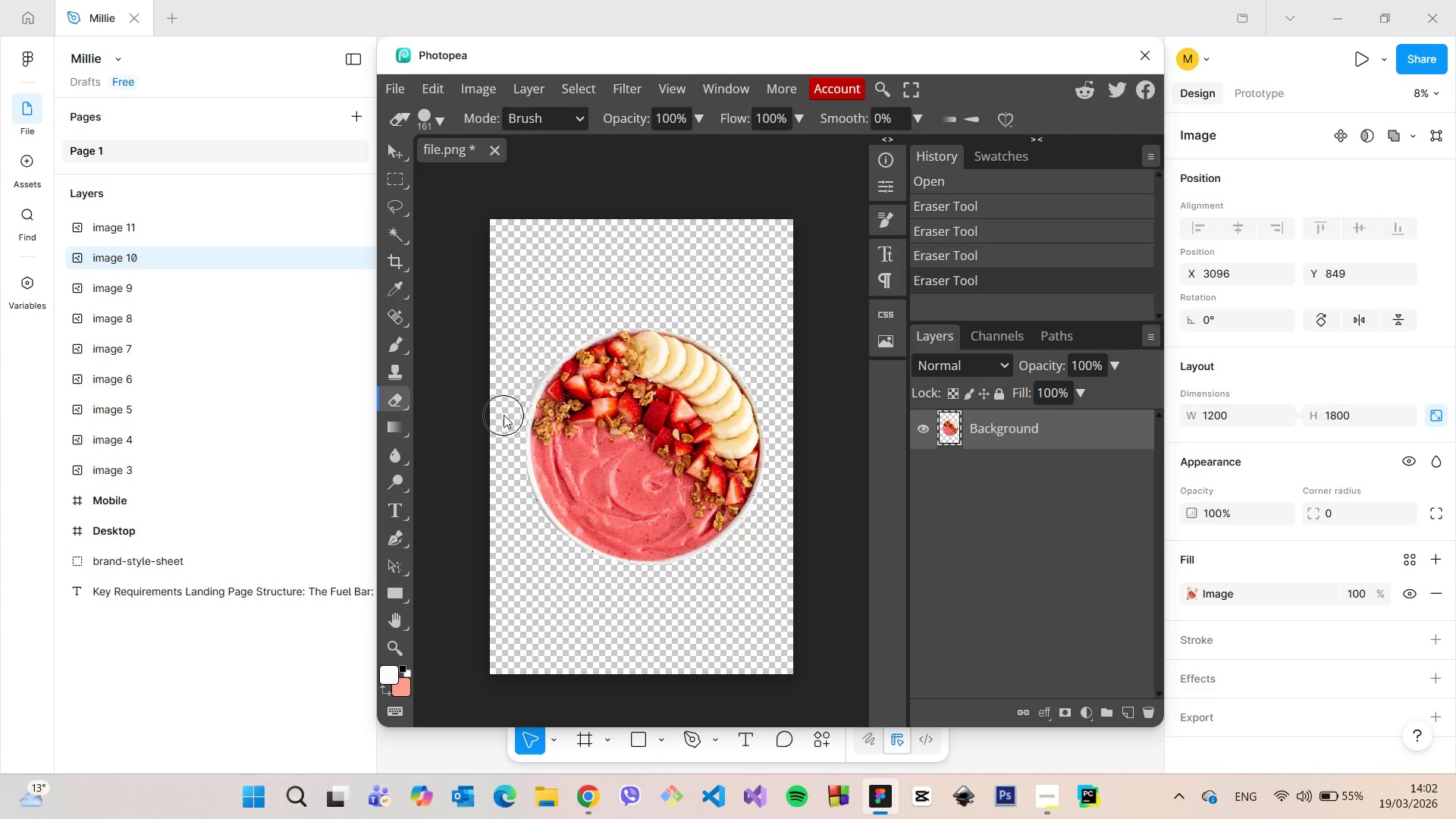 
hold_key(key=AltLeft, duration=0.86)
scroll: coordinate [516, 406], scroll_direction: up, amount: 13.0
 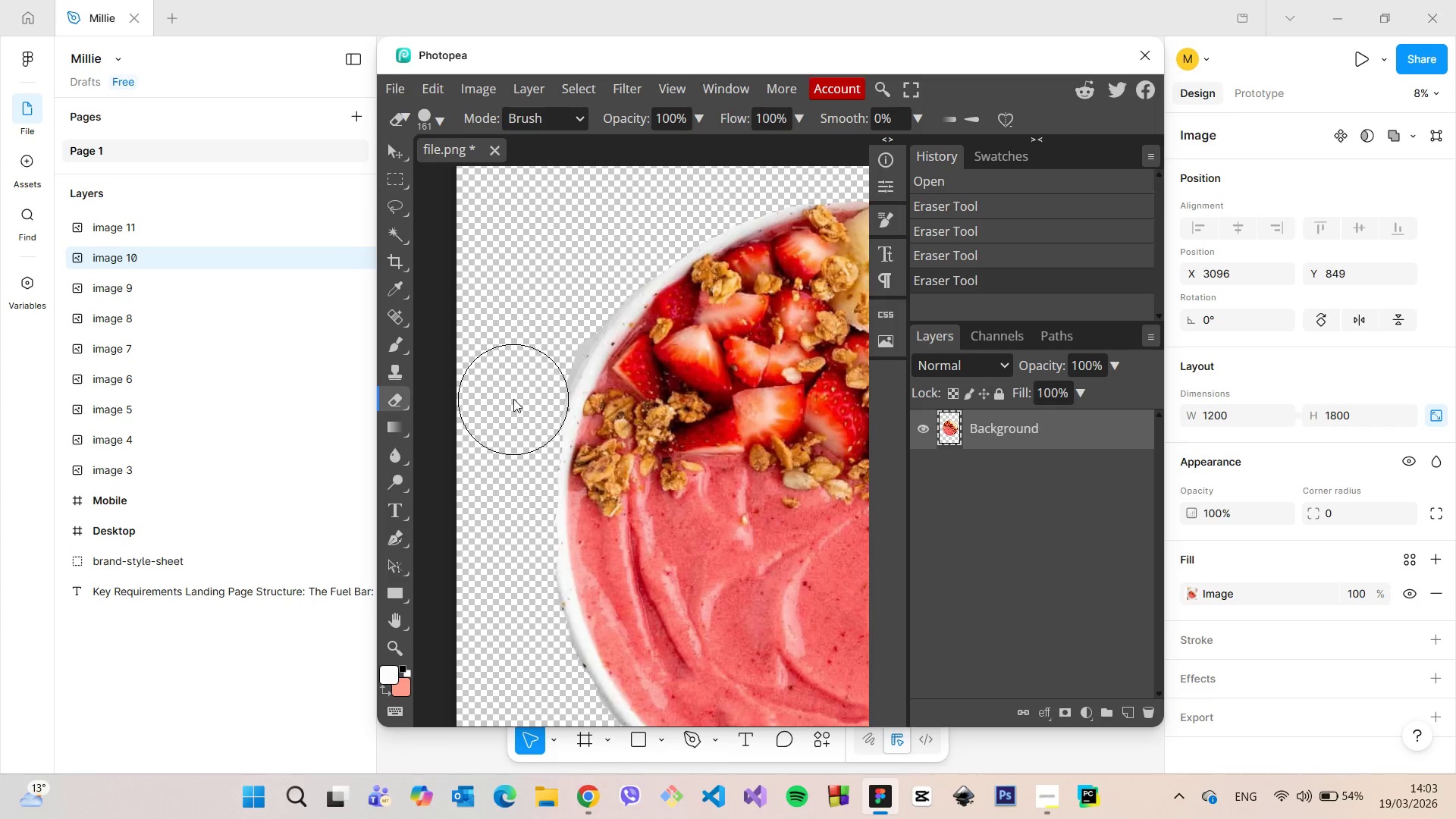 
left_click_drag(start_coordinate=[513, 398], to_coordinate=[693, 184])
 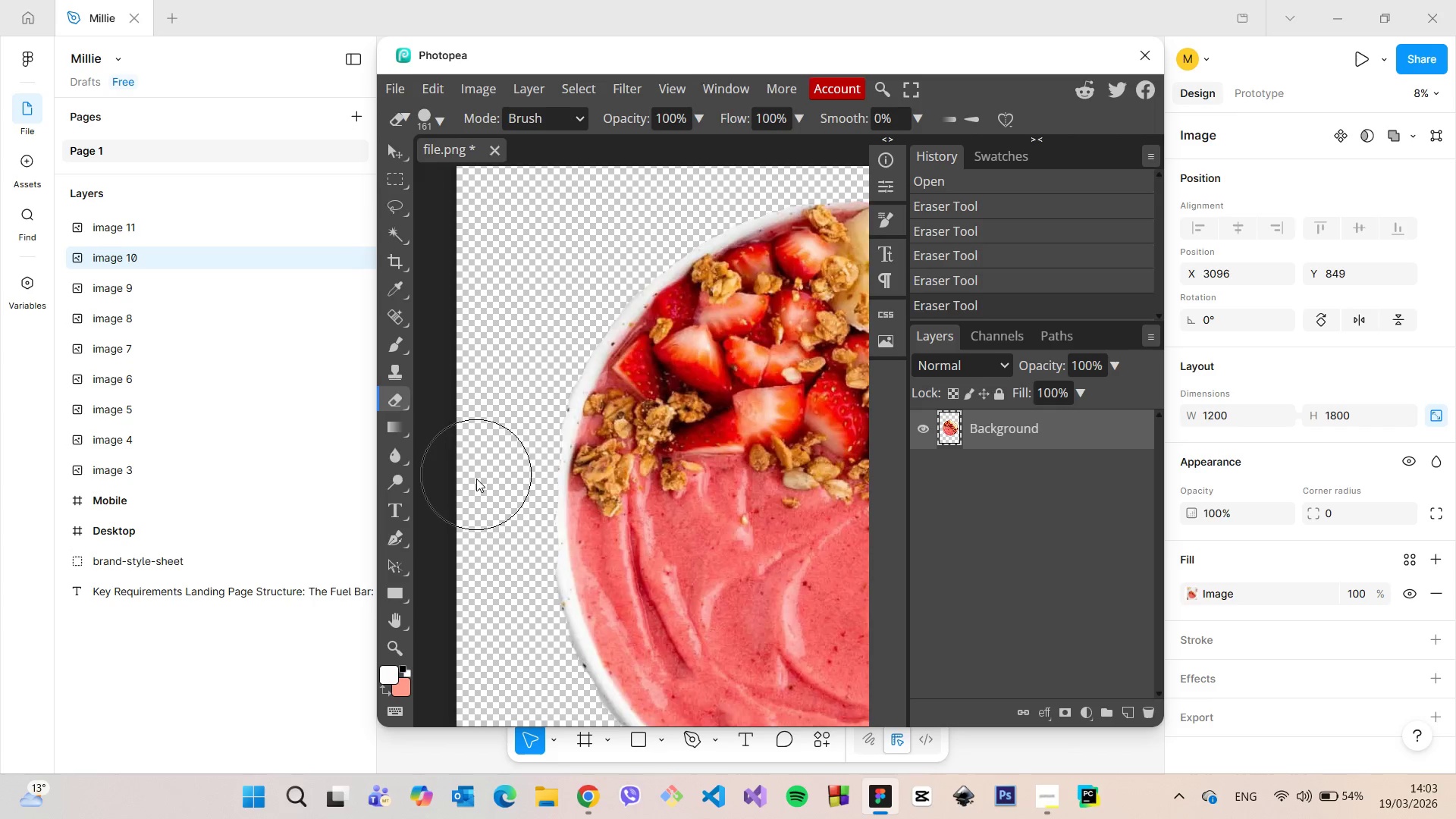 
scroll: coordinate [476, 480], scroll_direction: down, amount: 3.0
 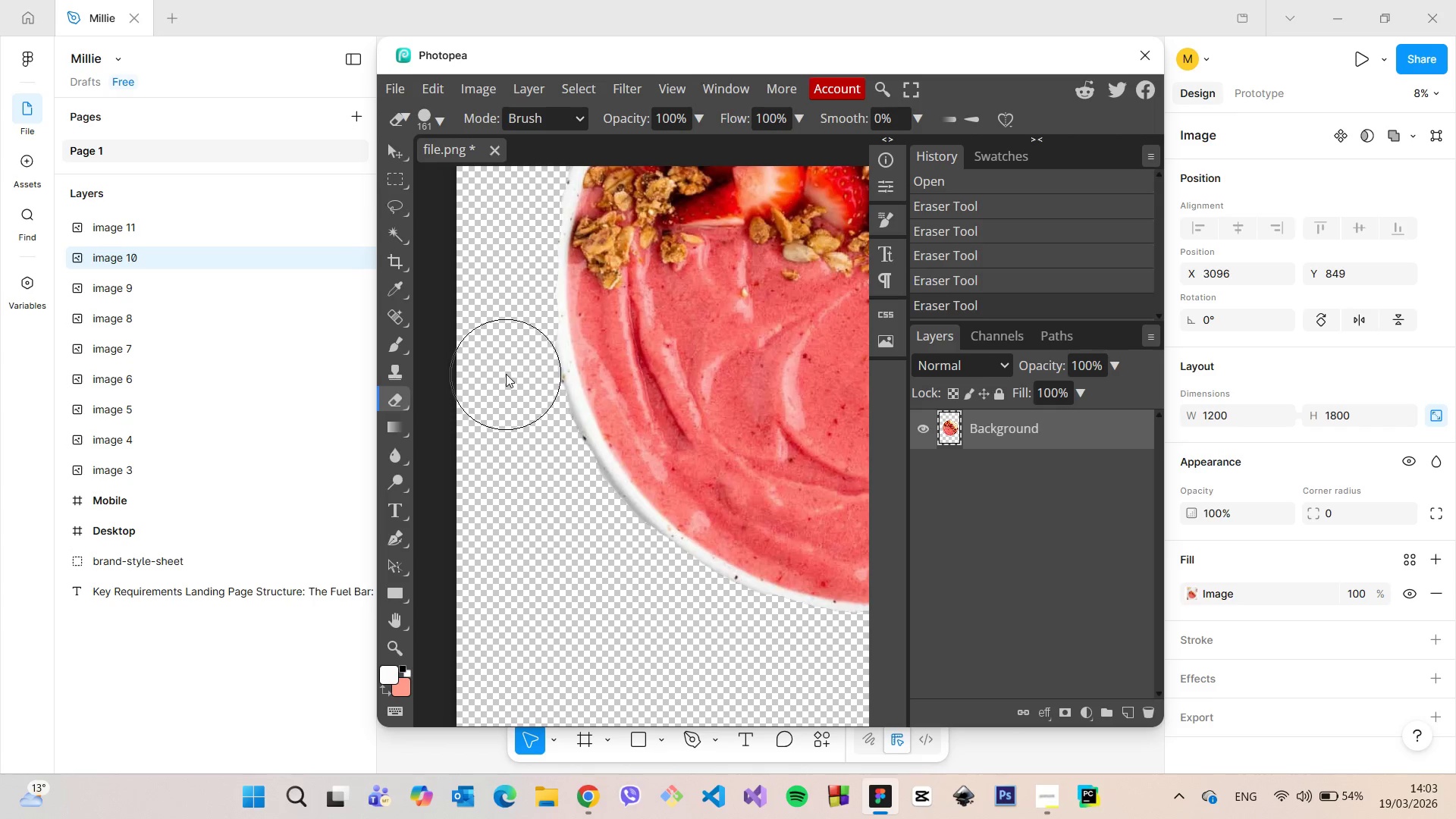 
left_click_drag(start_coordinate=[507, 374], to_coordinate=[711, 645])
 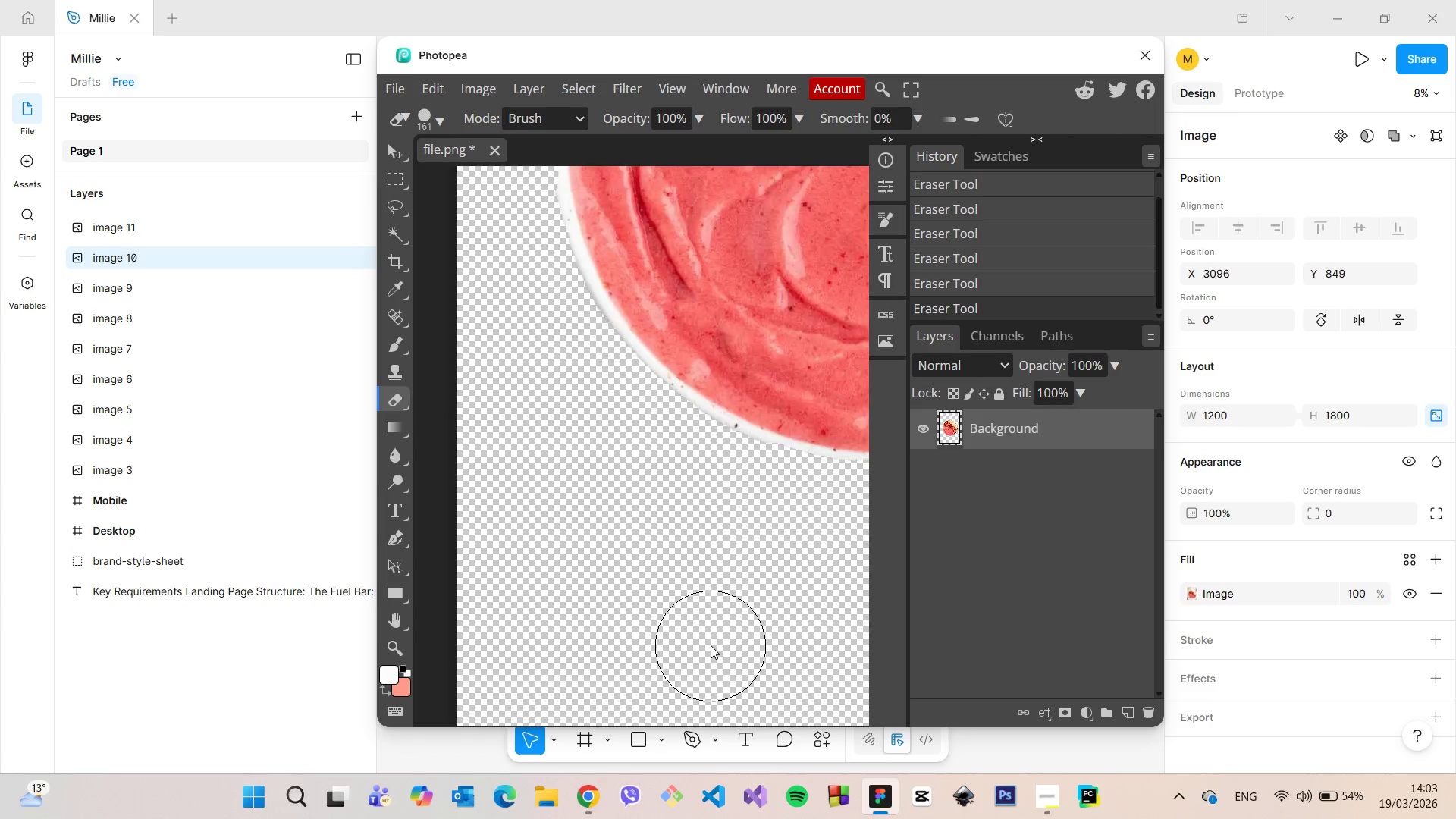 
hold_key(key=ControlLeft, duration=1.25)
 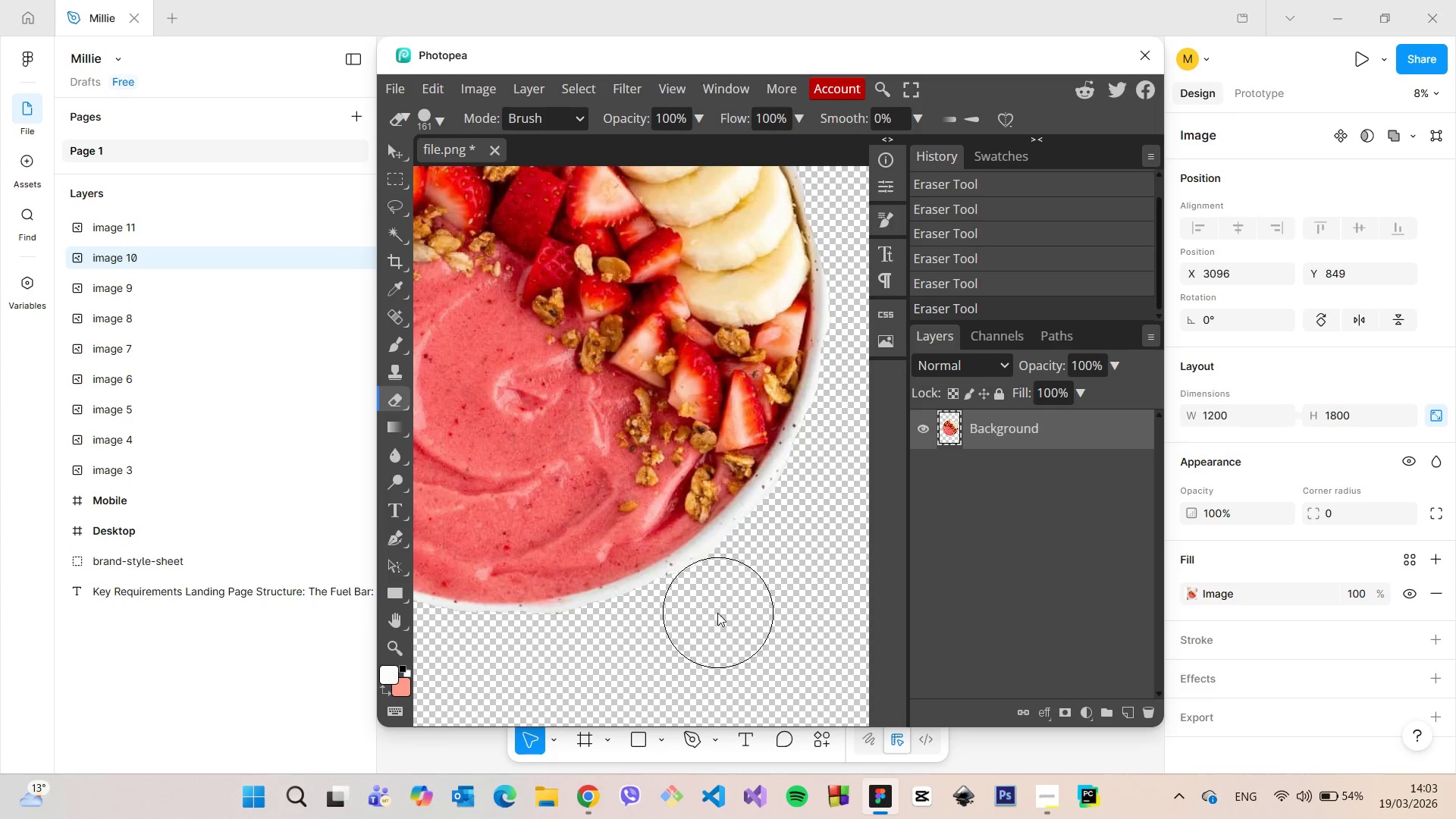 
scroll: coordinate [711, 645], scroll_direction: none, amount: 0.0
 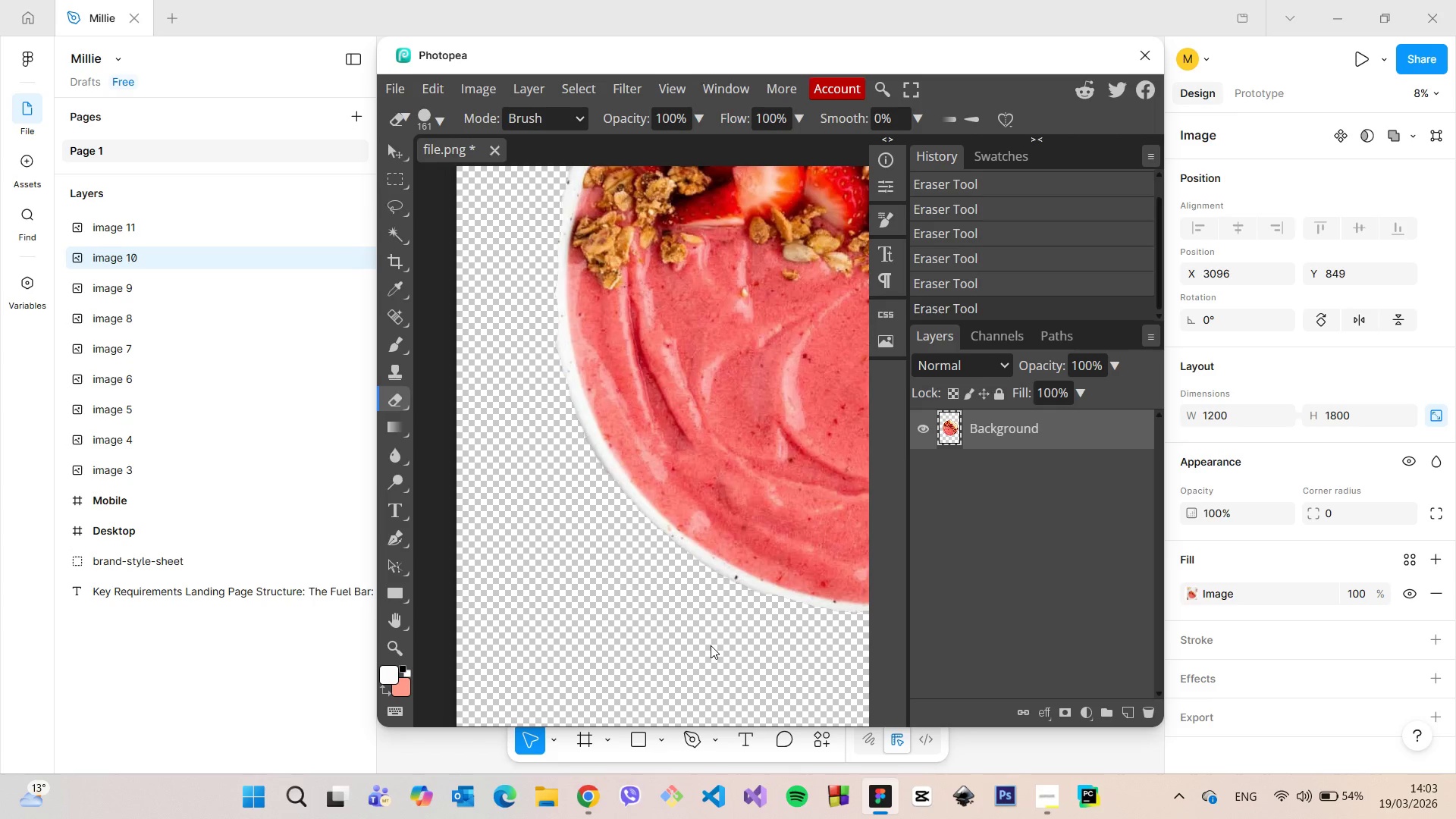 
scroll: coordinate [711, 645], scroll_direction: down, amount: 5.0
 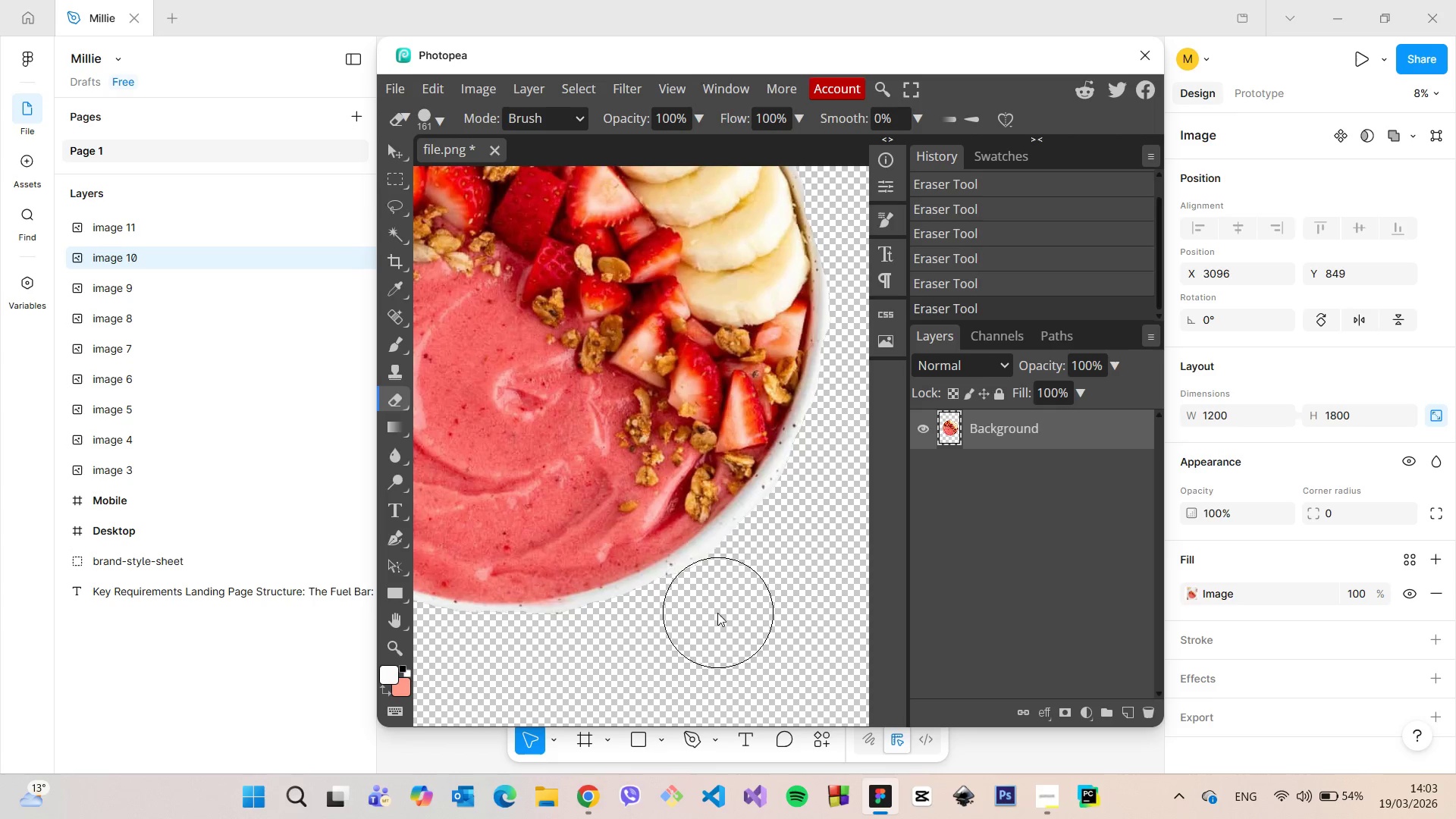 
left_click_drag(start_coordinate=[711, 615], to_coordinate=[852, 452])
 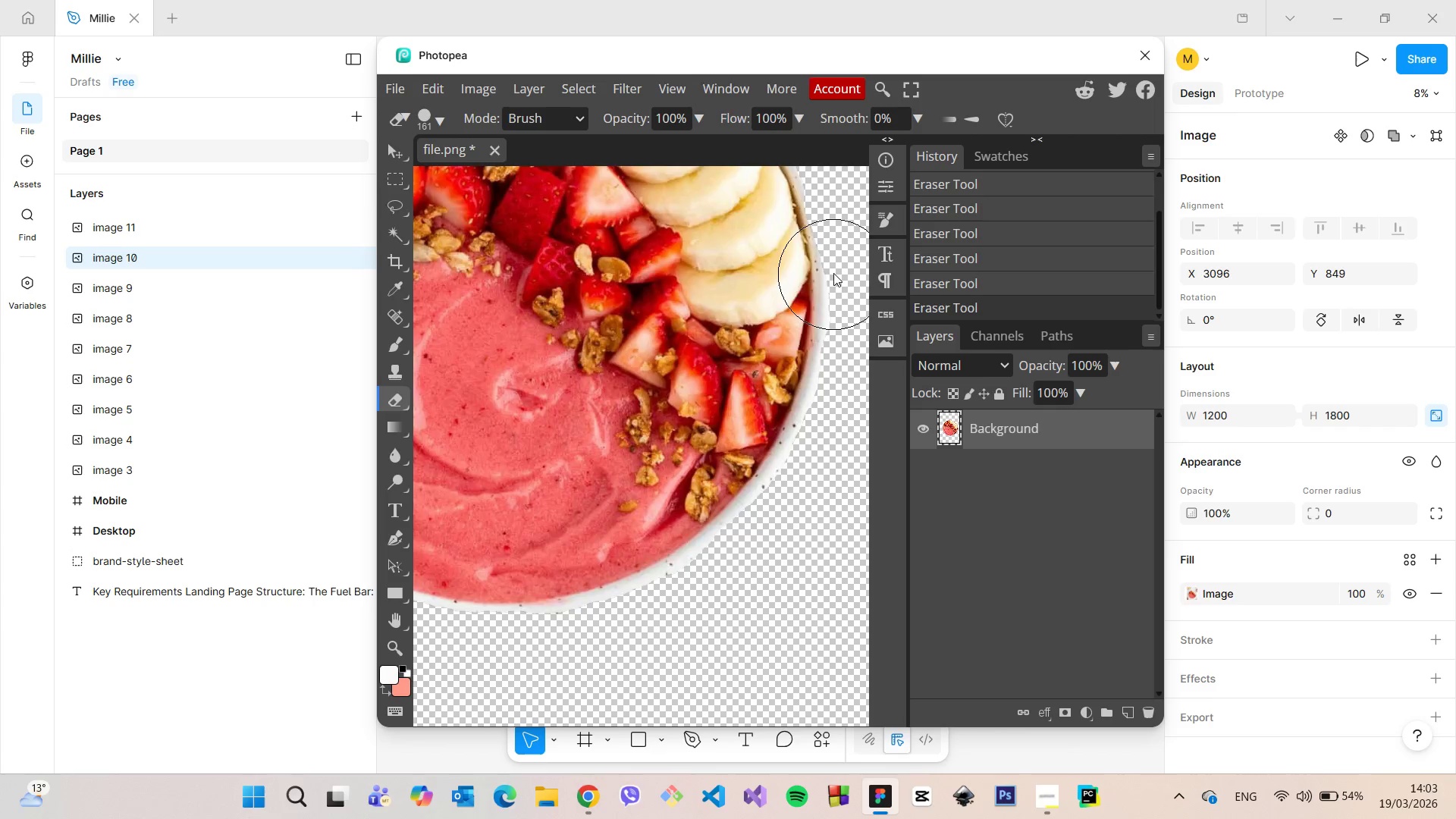 
scroll: coordinate [833, 273], scroll_direction: up, amount: 5.0
 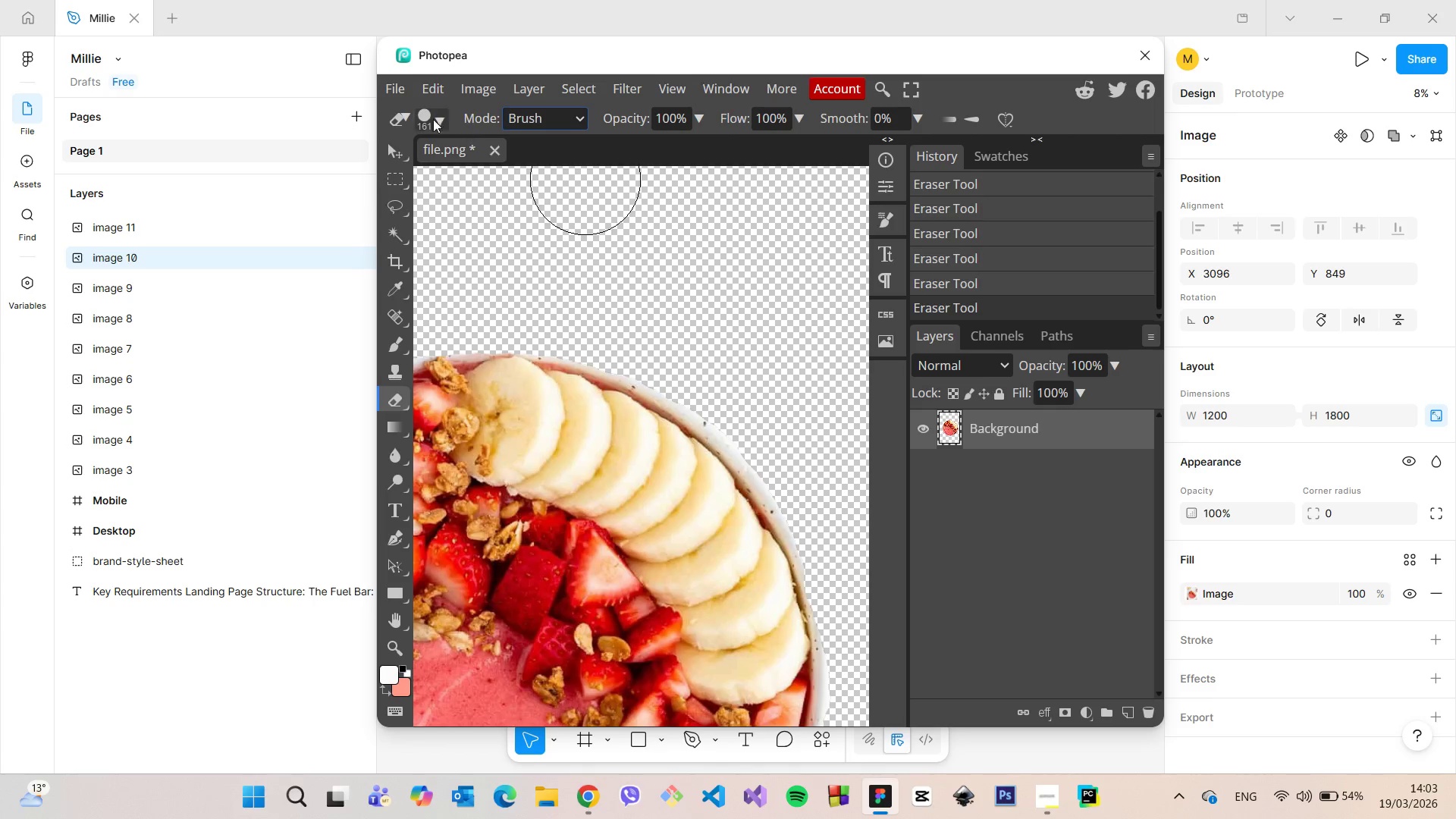 
left_click([397, 96])
 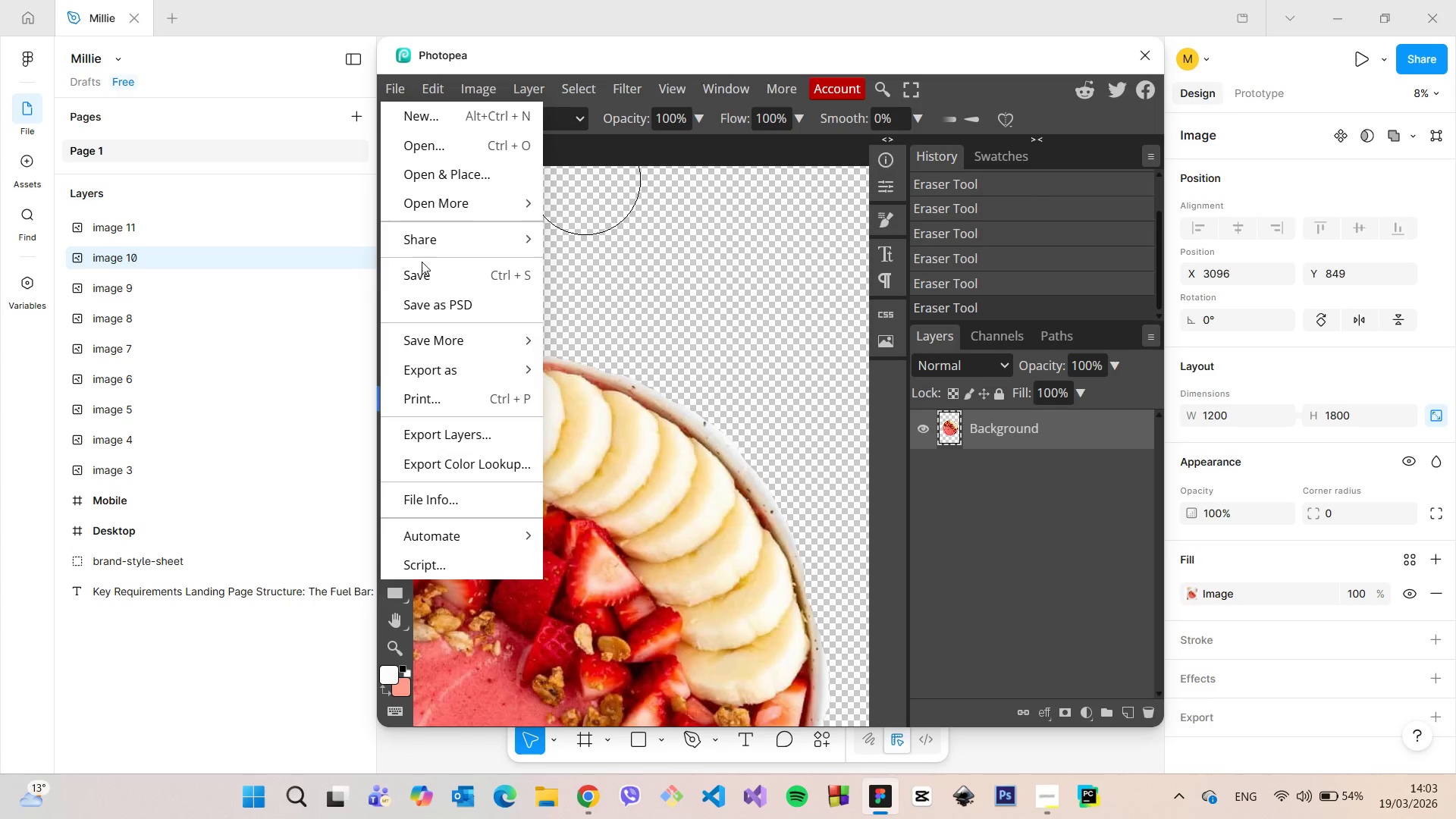 
left_click([418, 269])
 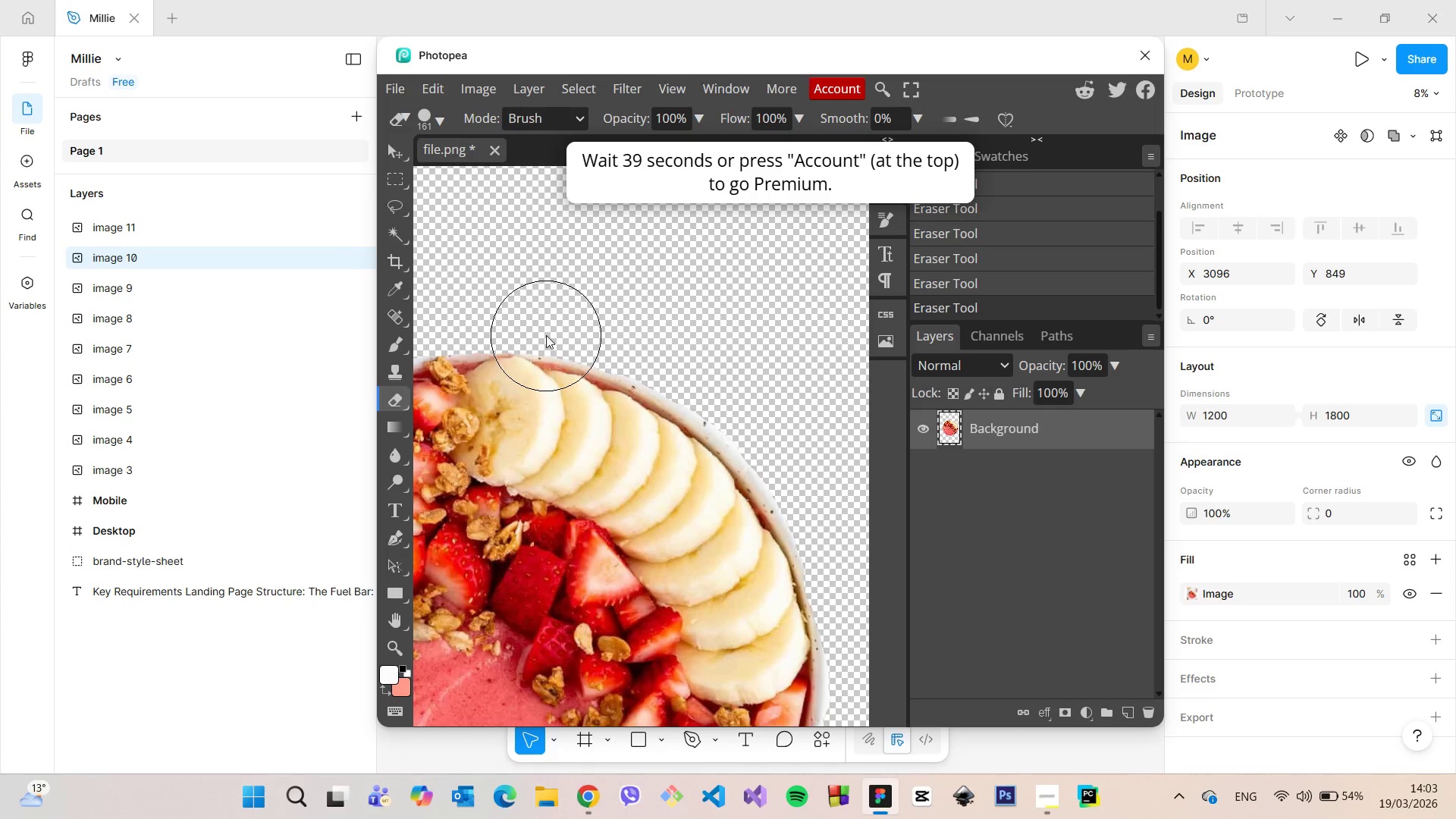 
hold_key(key=AltLeft, duration=1.5)
scroll: coordinate [548, 335], scroll_direction: down, amount: 15.0
 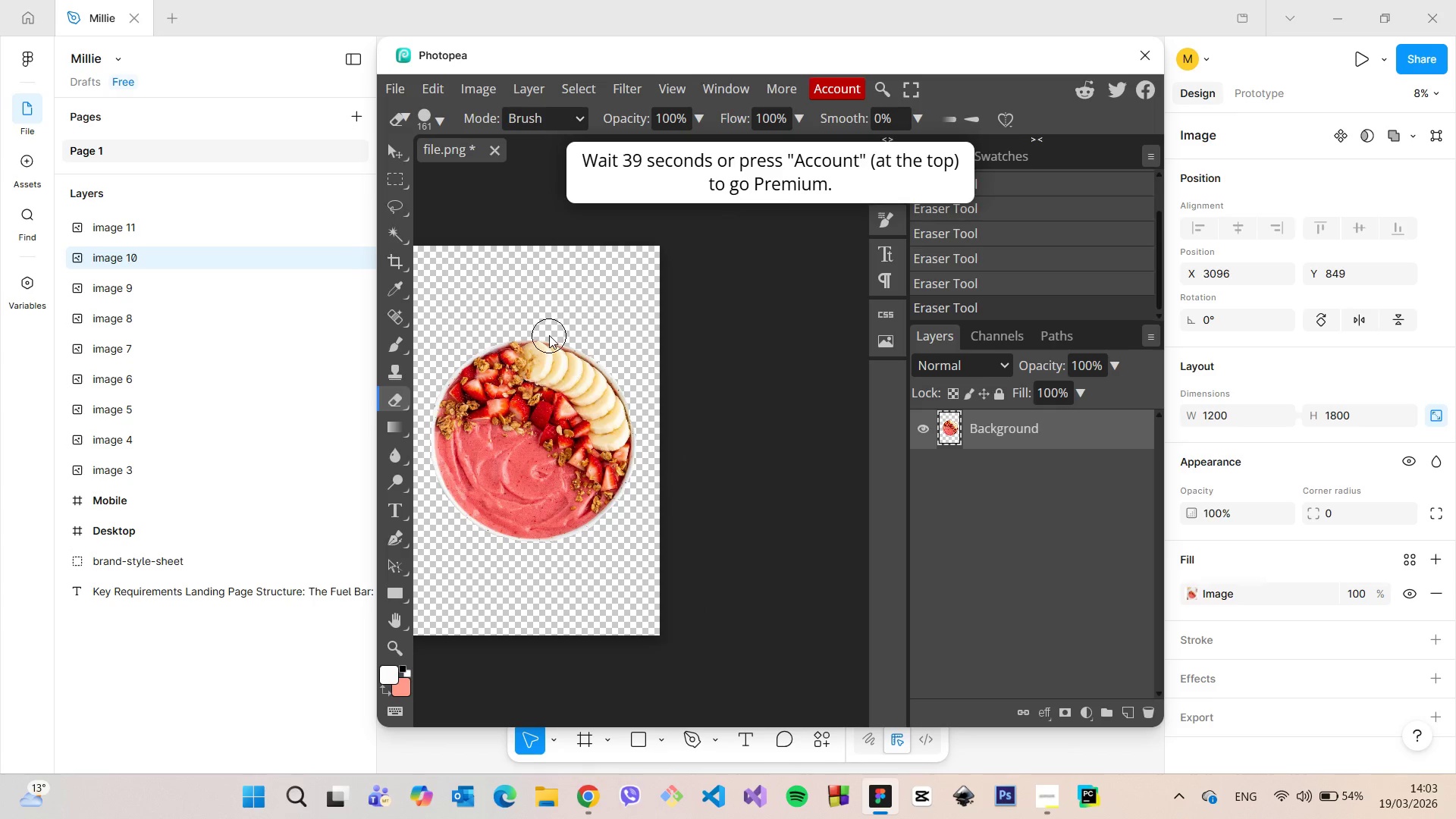 
hold_key(key=AltLeft, duration=0.5)
scroll: coordinate [549, 335], scroll_direction: down, amount: 3.0
 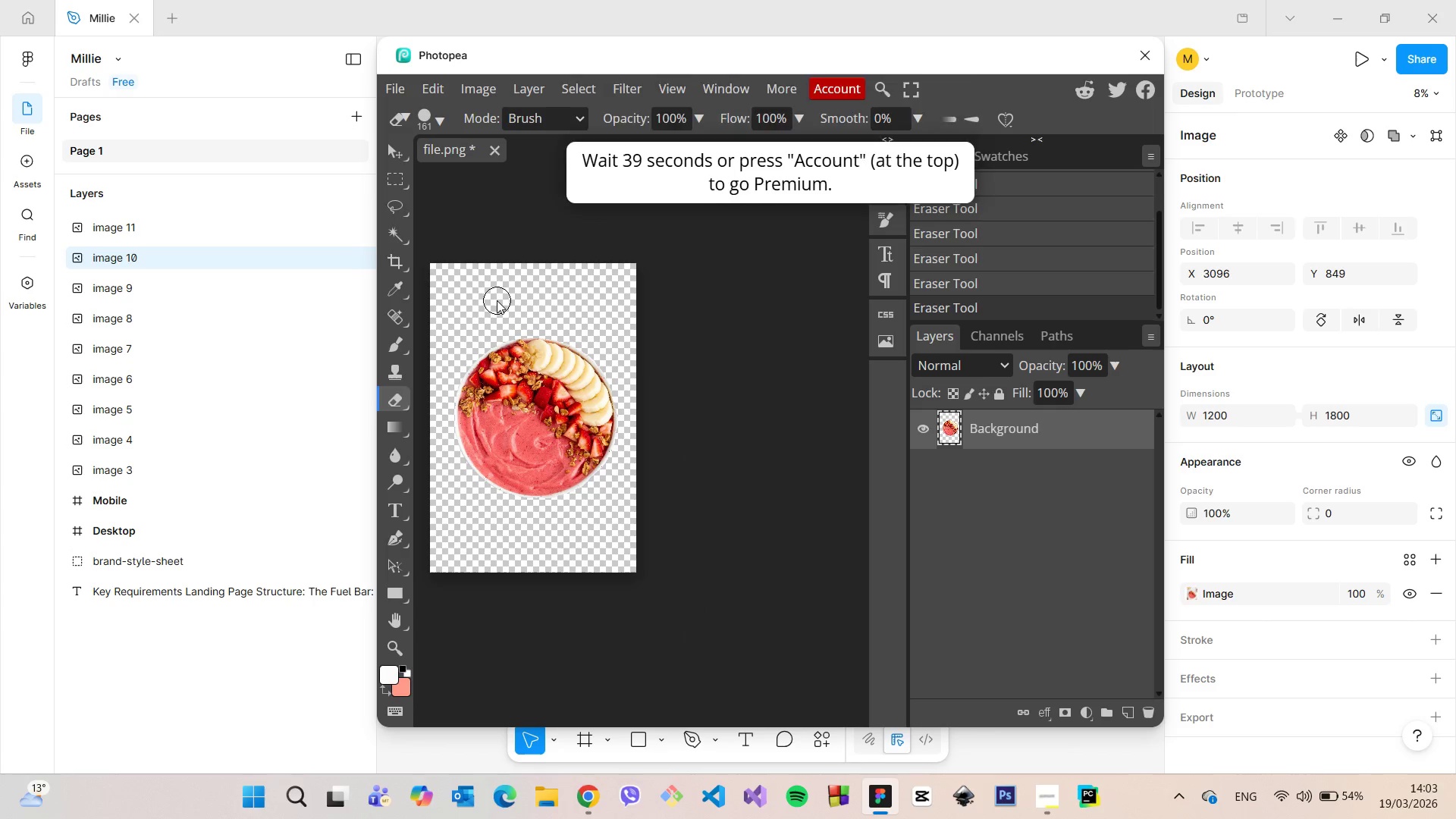 
left_click_drag(start_coordinate=[496, 300], to_coordinate=[646, 324])
 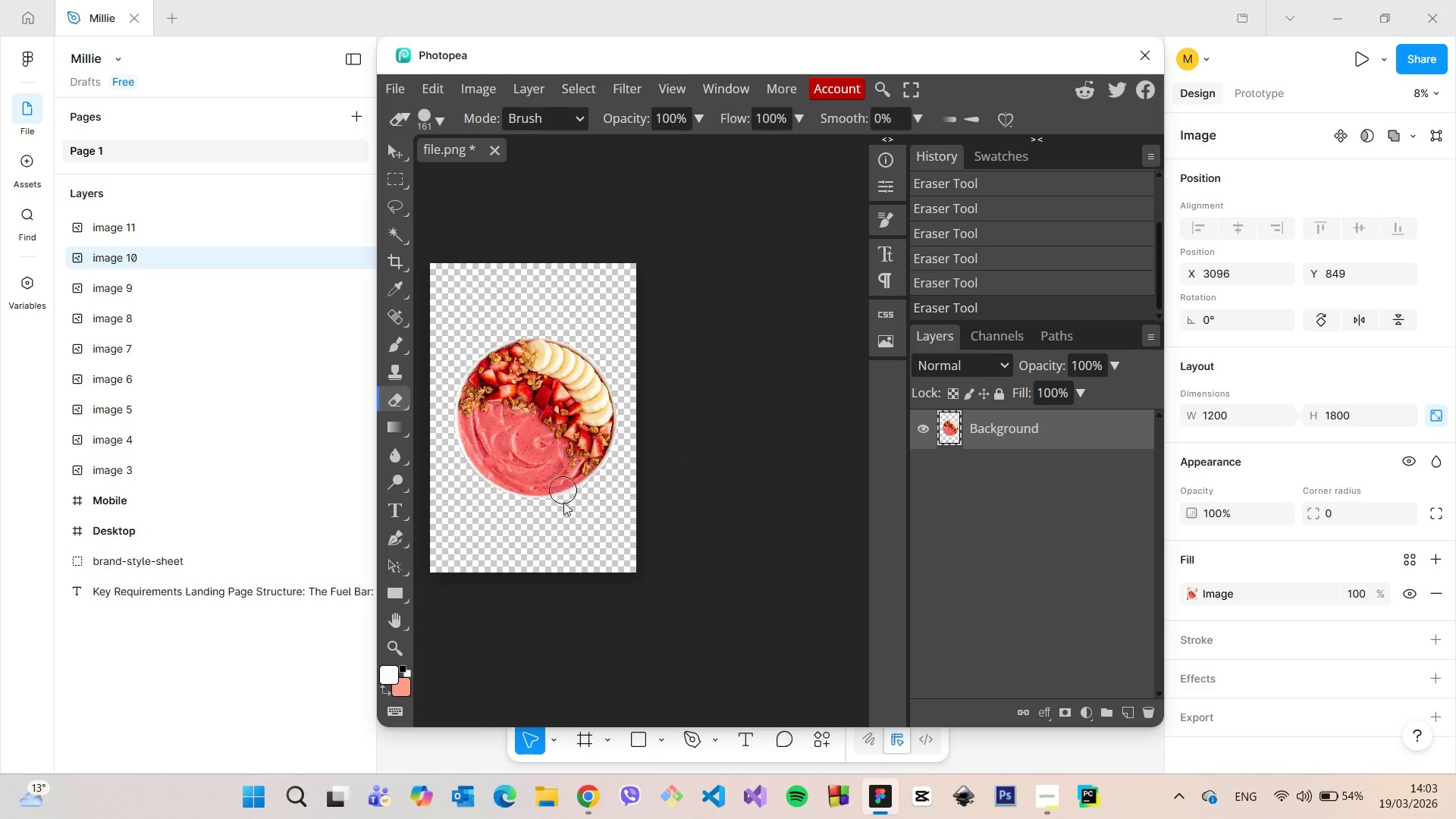 
hold_key(key=AltLeft, duration=0.89)
scroll: coordinate [567, 507], scroll_direction: up, amount: 12.0
 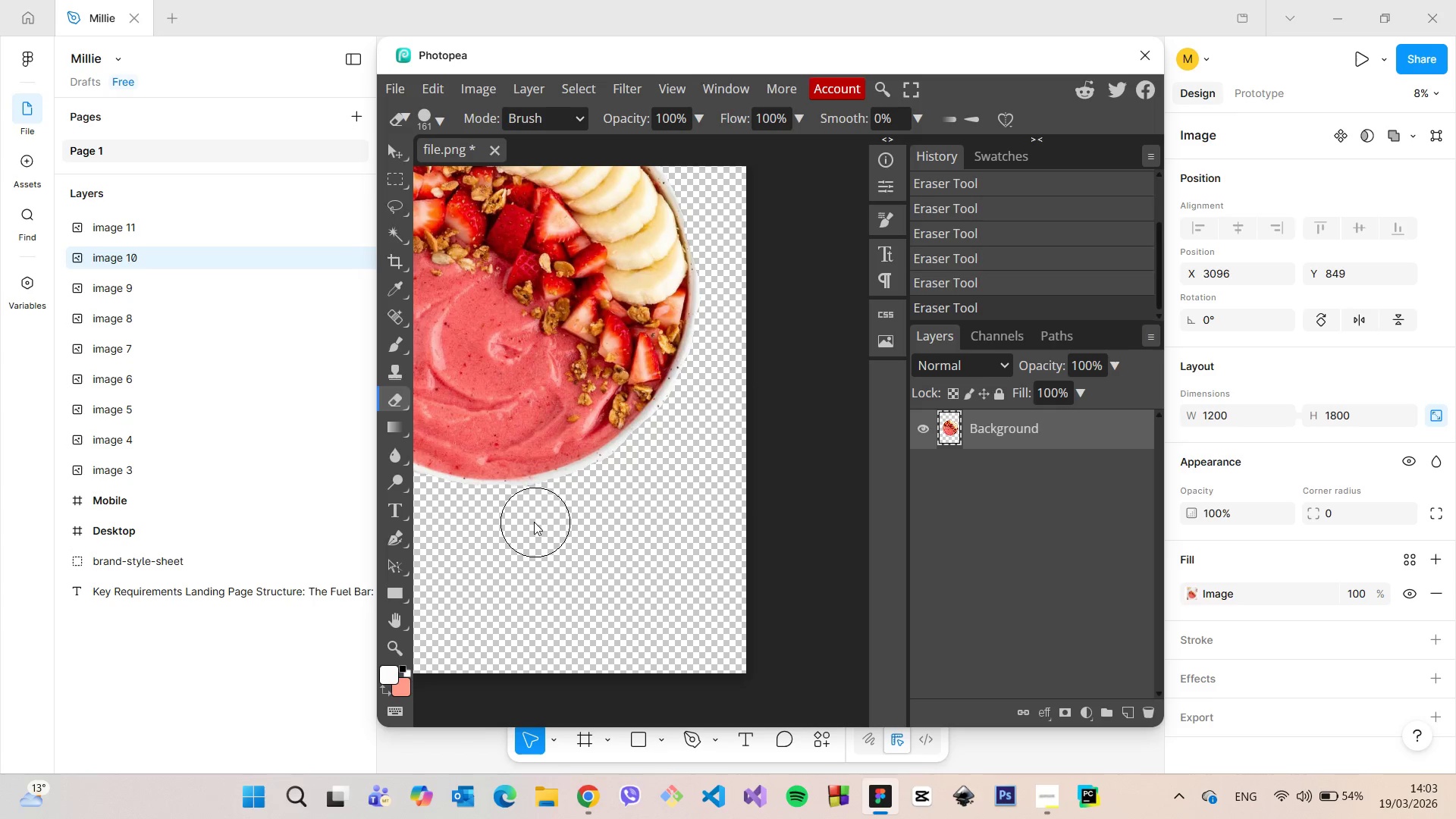 
left_click_drag(start_coordinate=[531, 521], to_coordinate=[485, 527])
 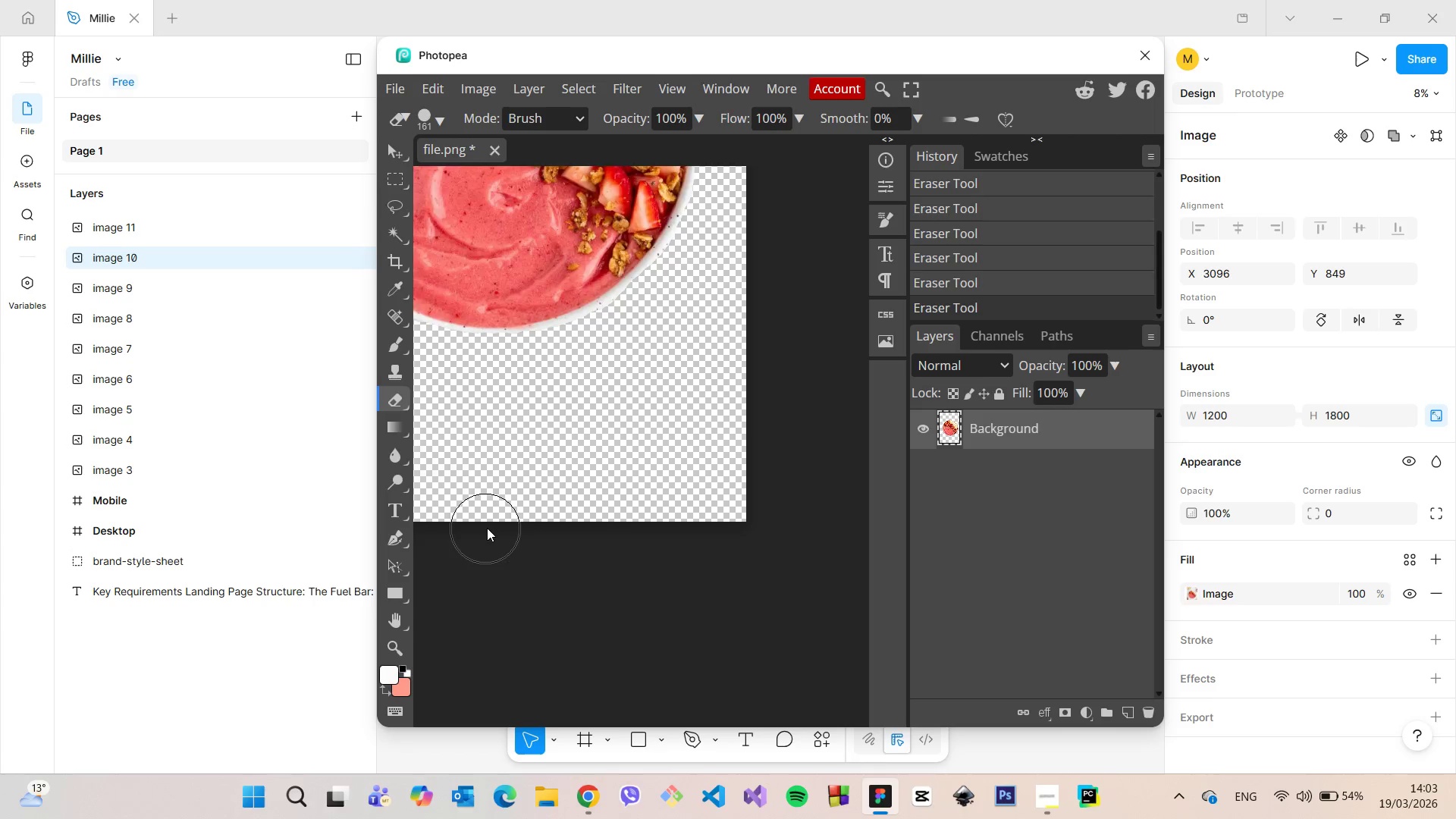 
hold_key(key=AltLeft, duration=1.52)
 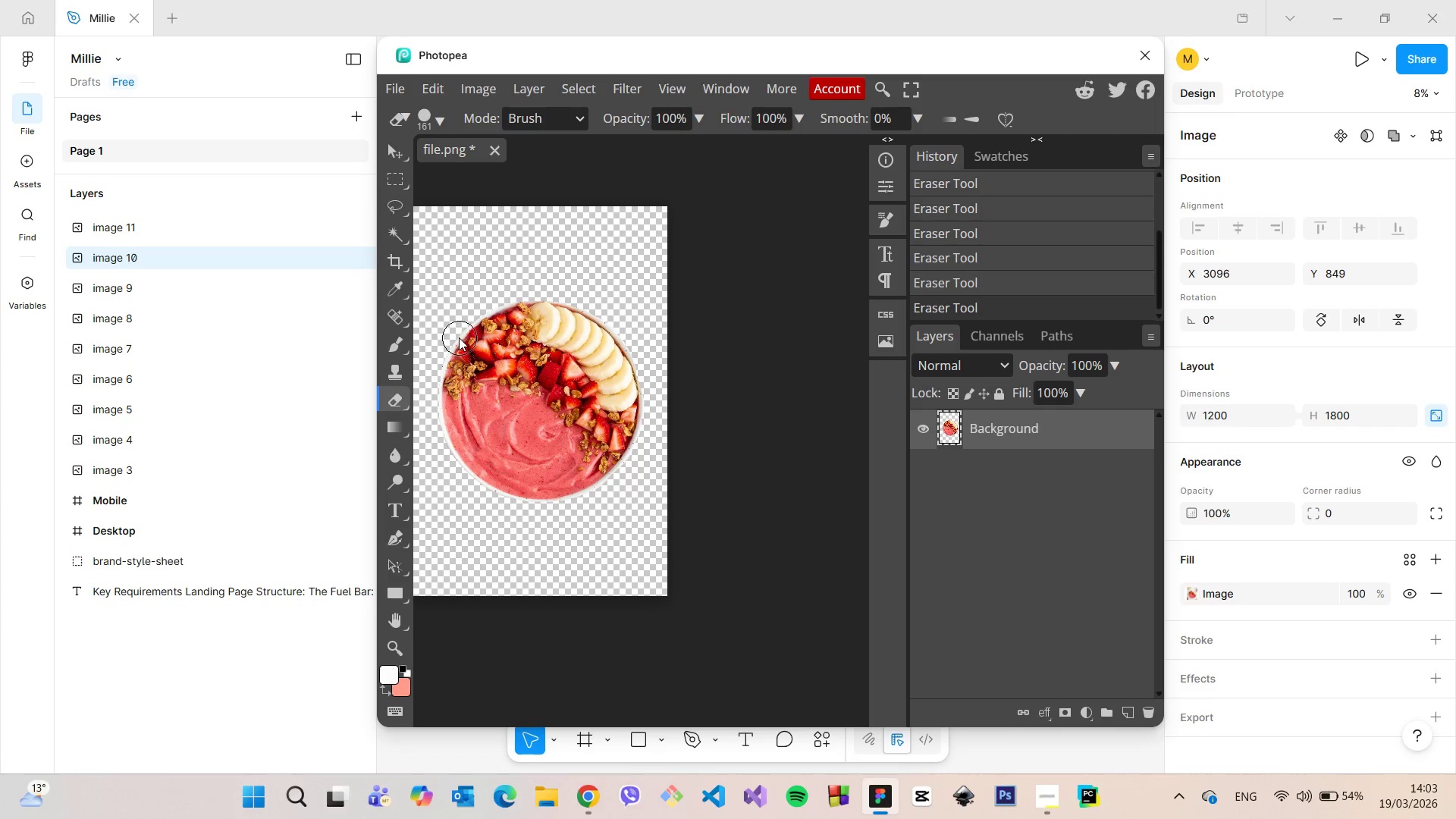 
hold_key(key=AltLeft, duration=1.5)
 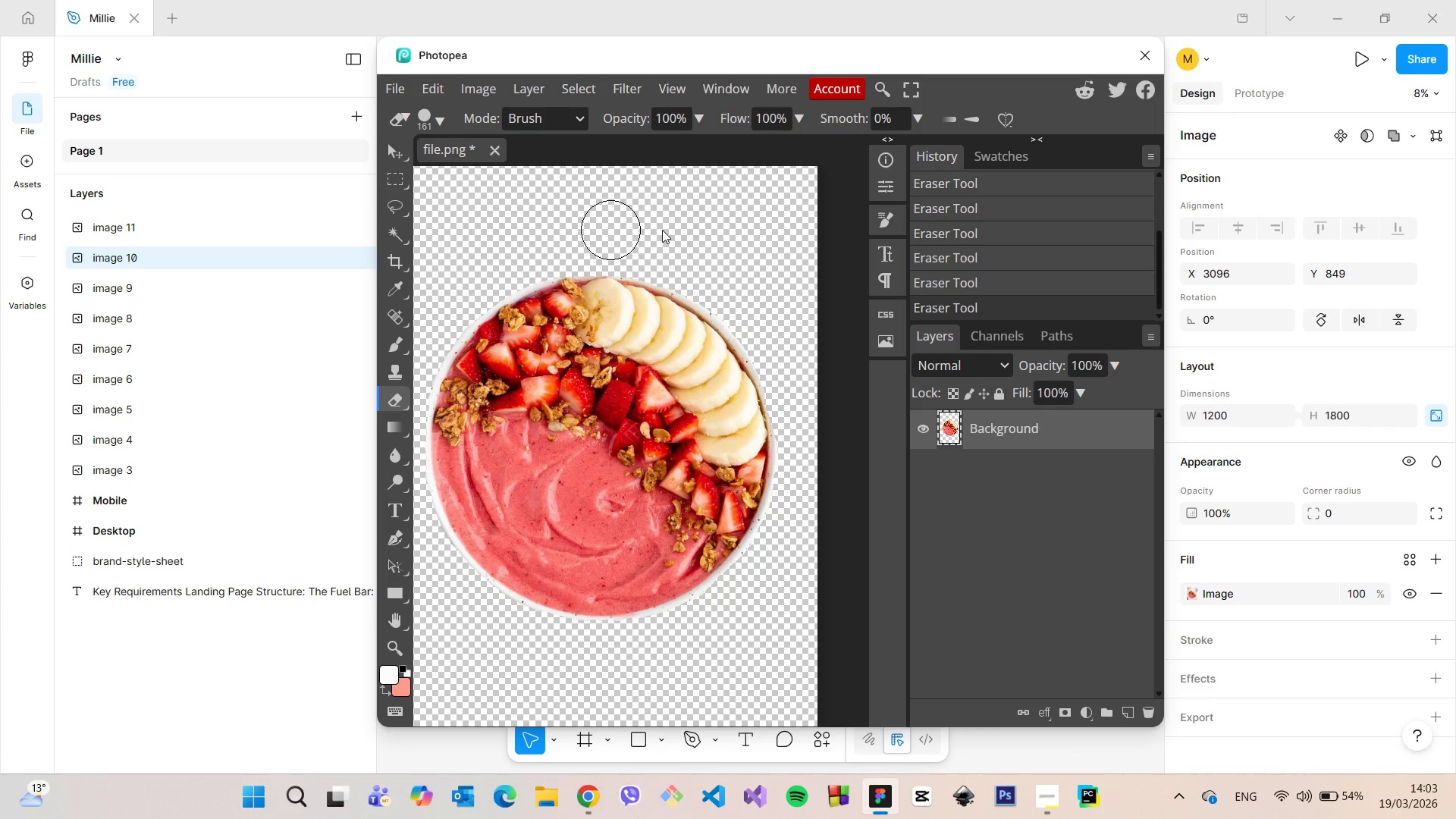 
scroll: coordinate [518, 397], scroll_direction: down, amount: 8.0
 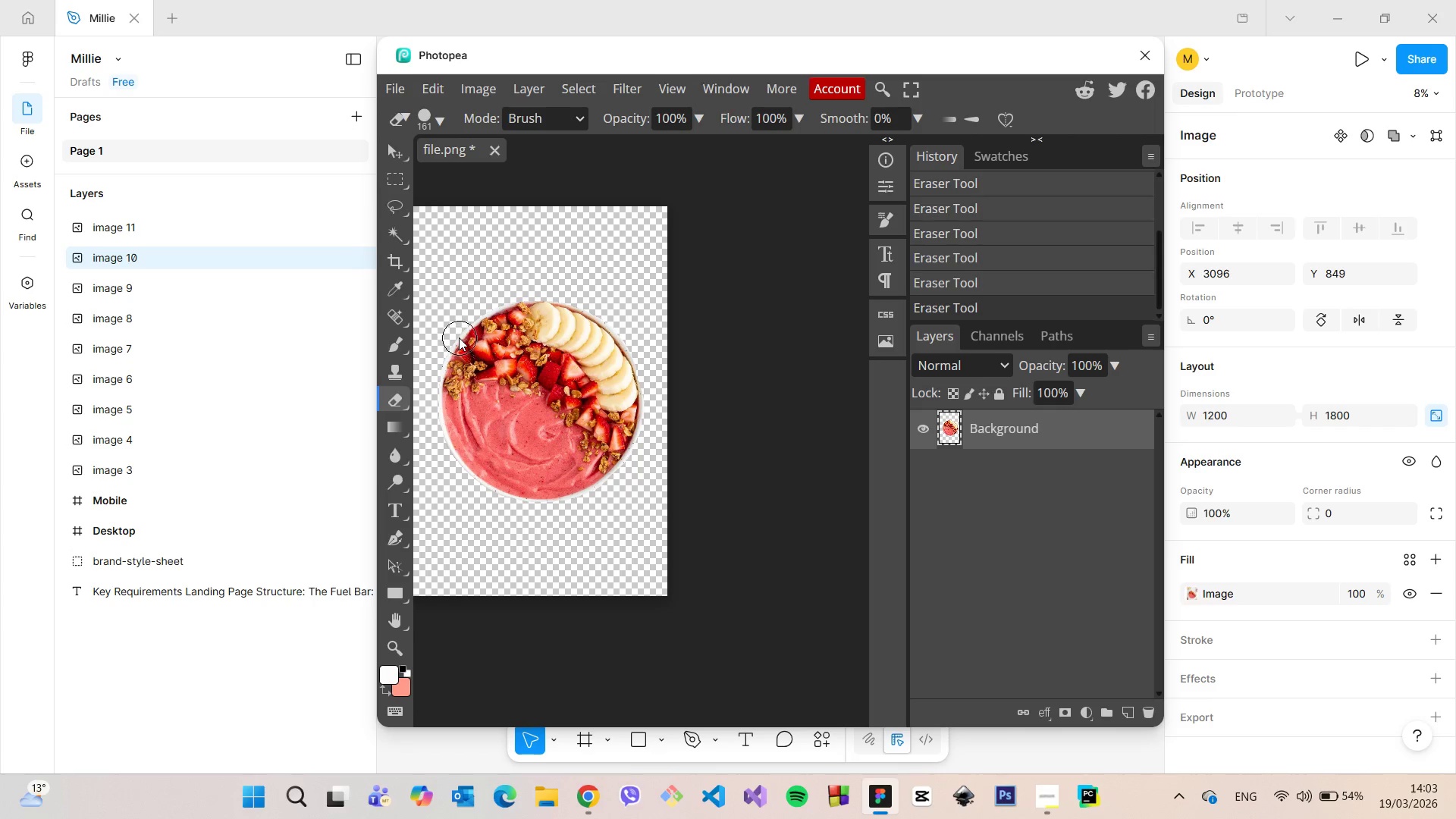 
key(Alt+AltLeft)
 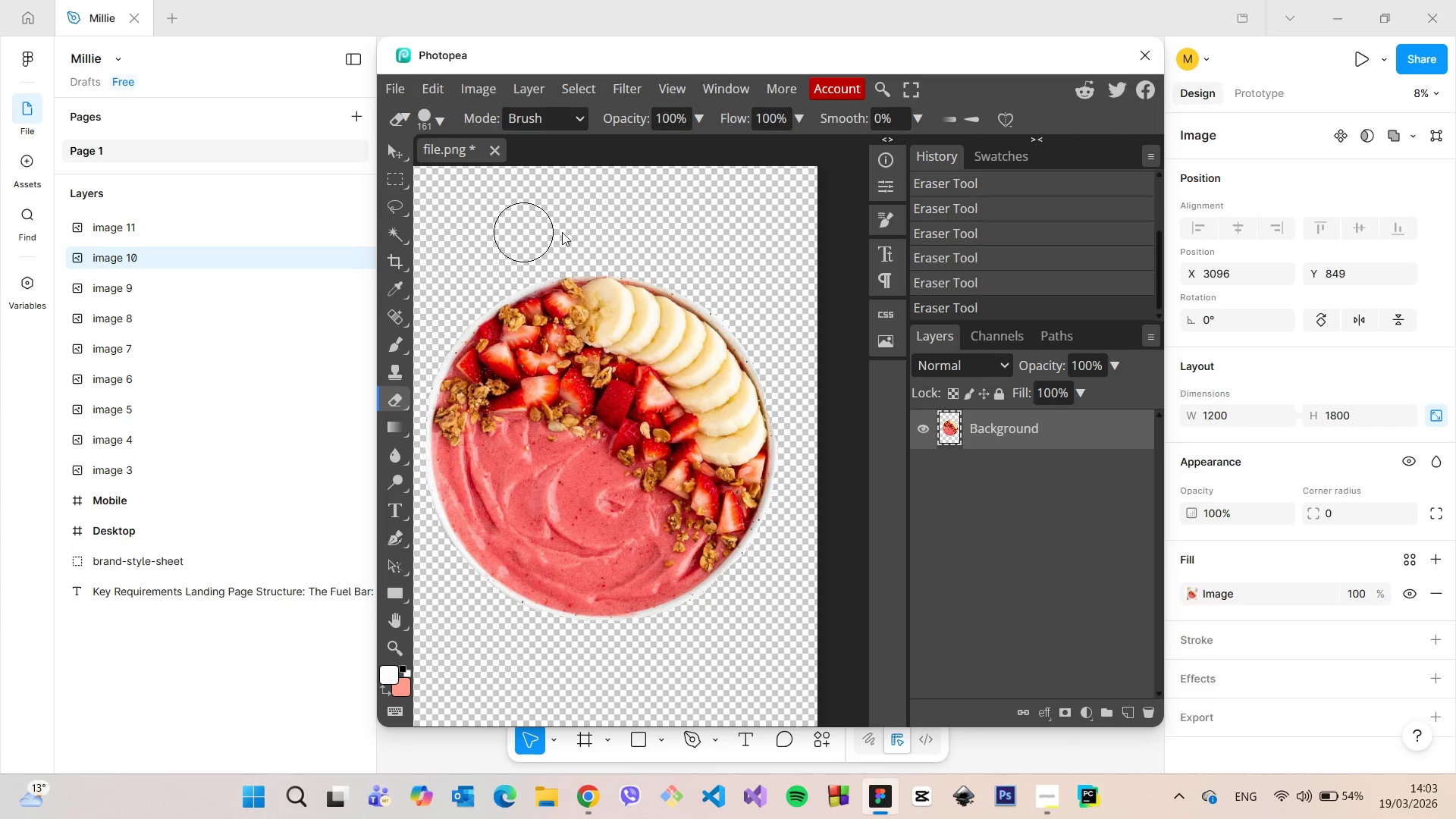 
scroll: coordinate [459, 337], scroll_direction: up, amount: 7.0
 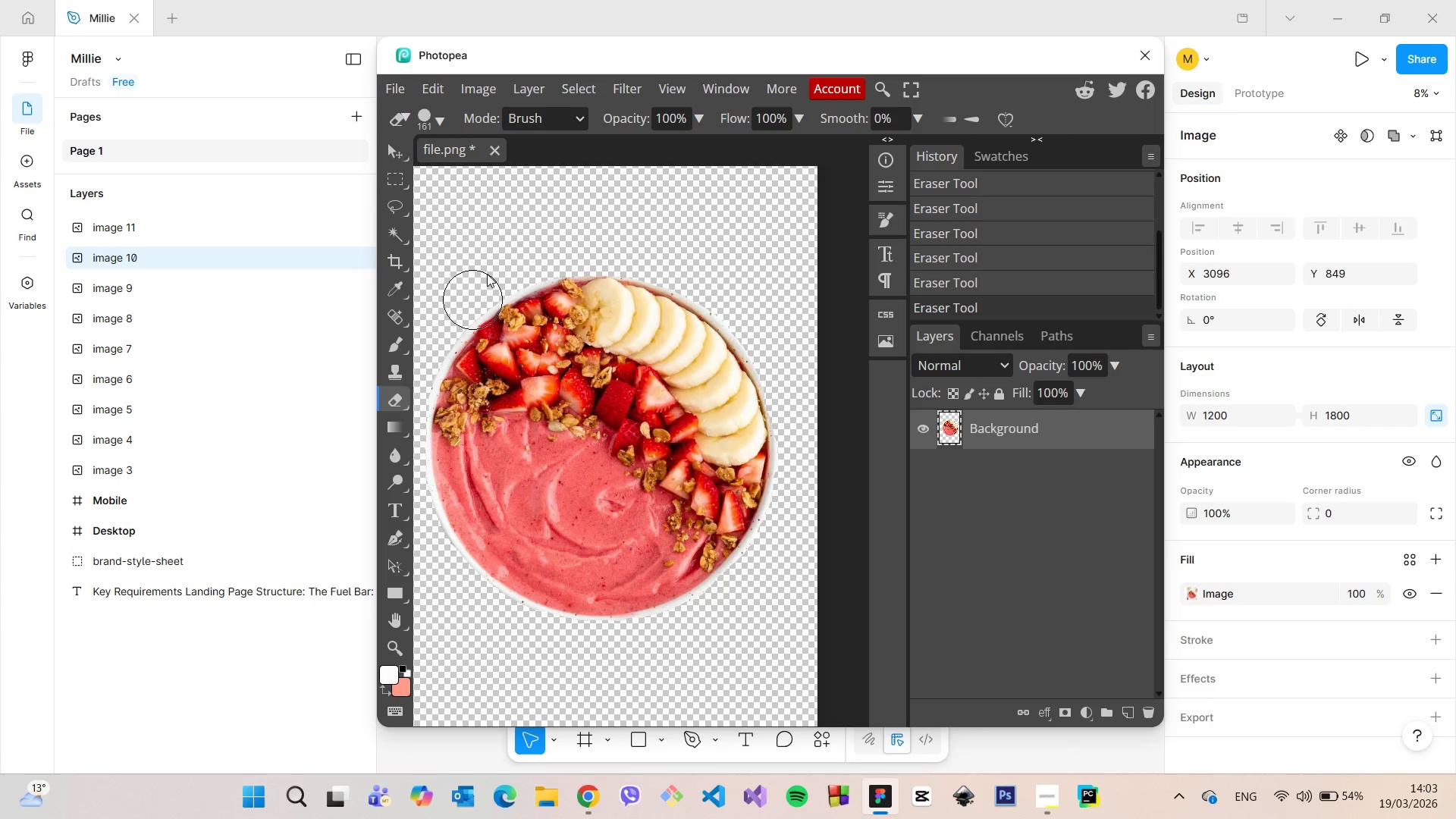 
left_click_drag(start_coordinate=[515, 232], to_coordinate=[755, 249])
 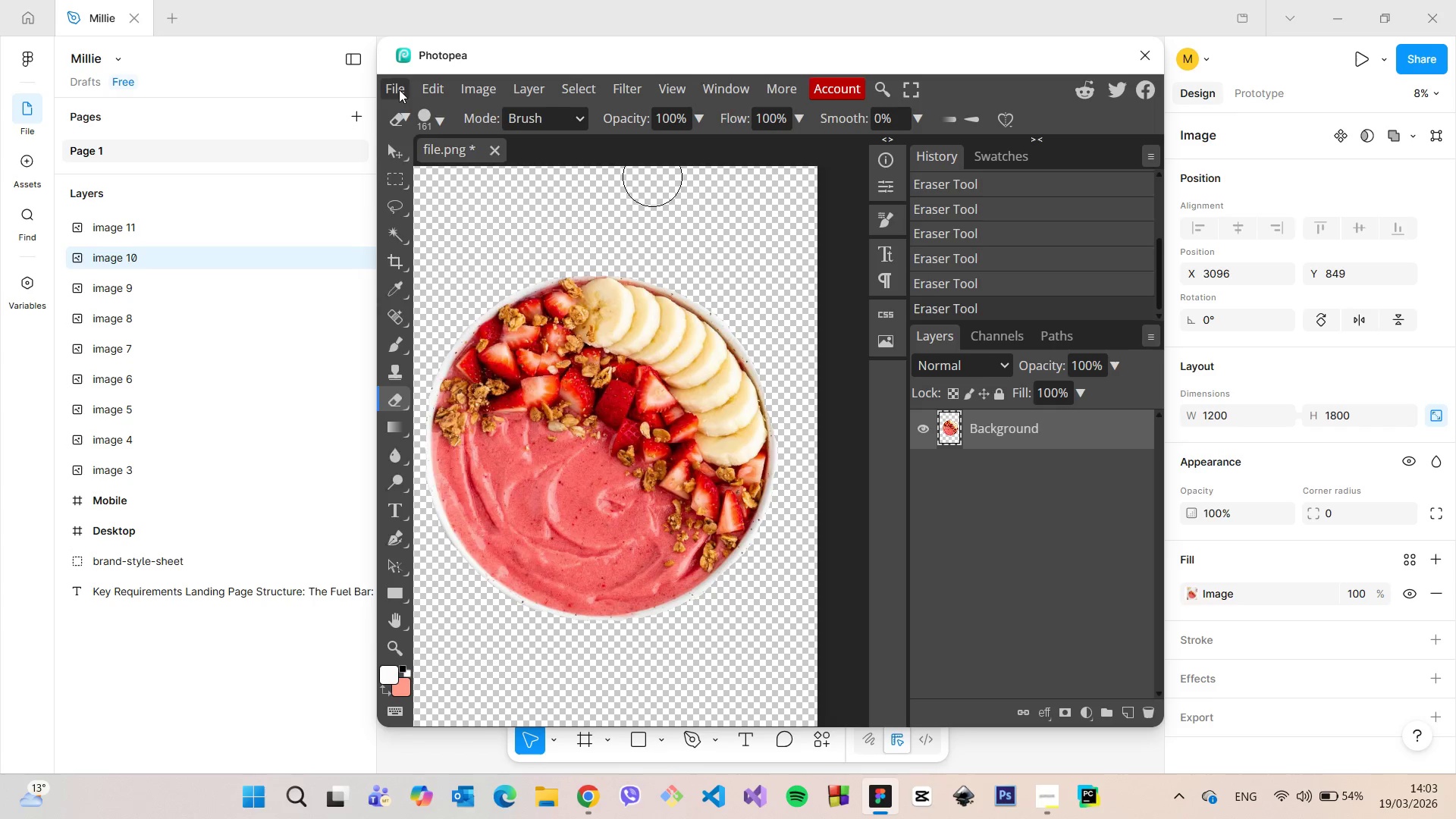 
left_click([397, 89])
 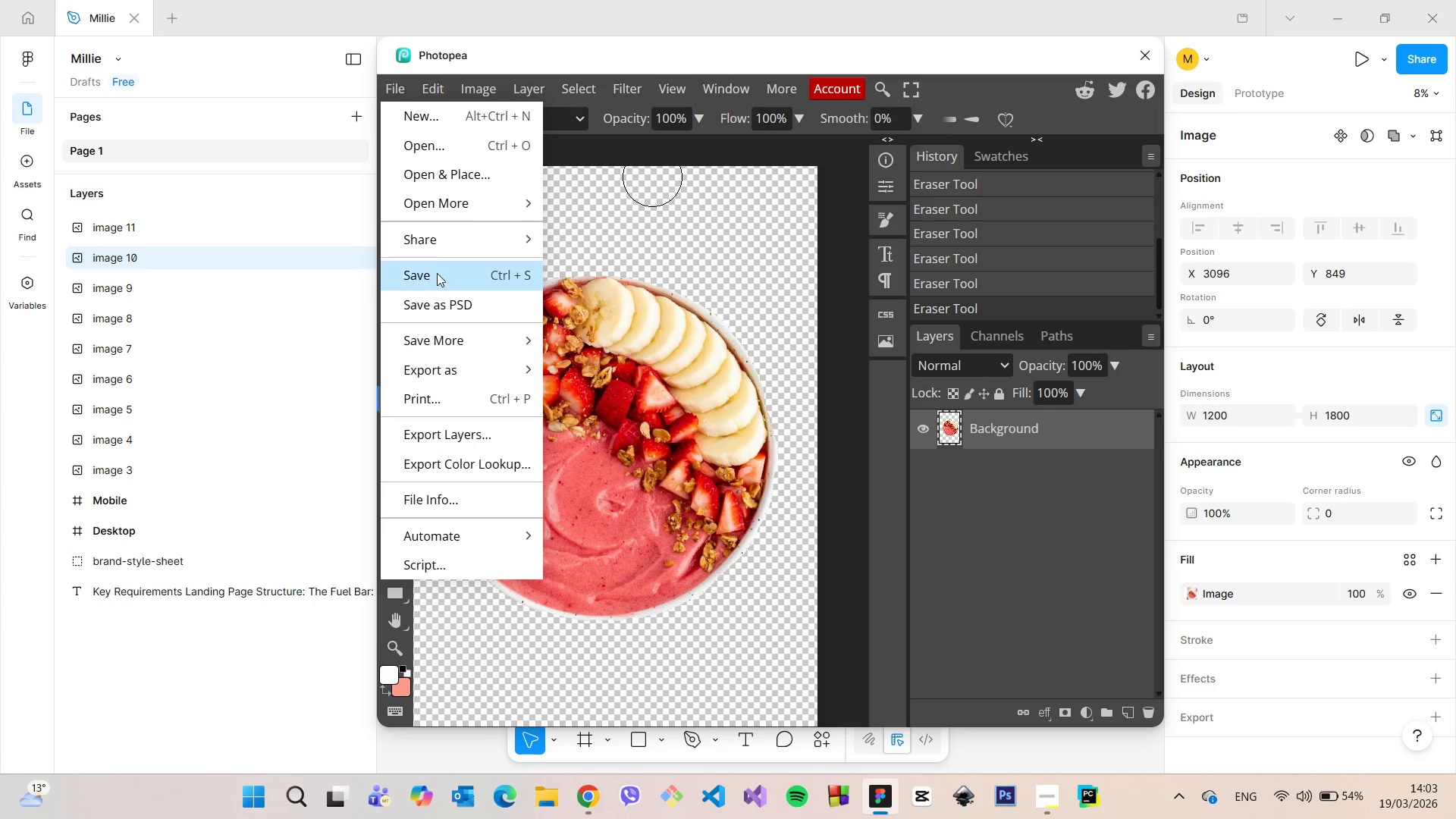 
left_click([437, 277])
 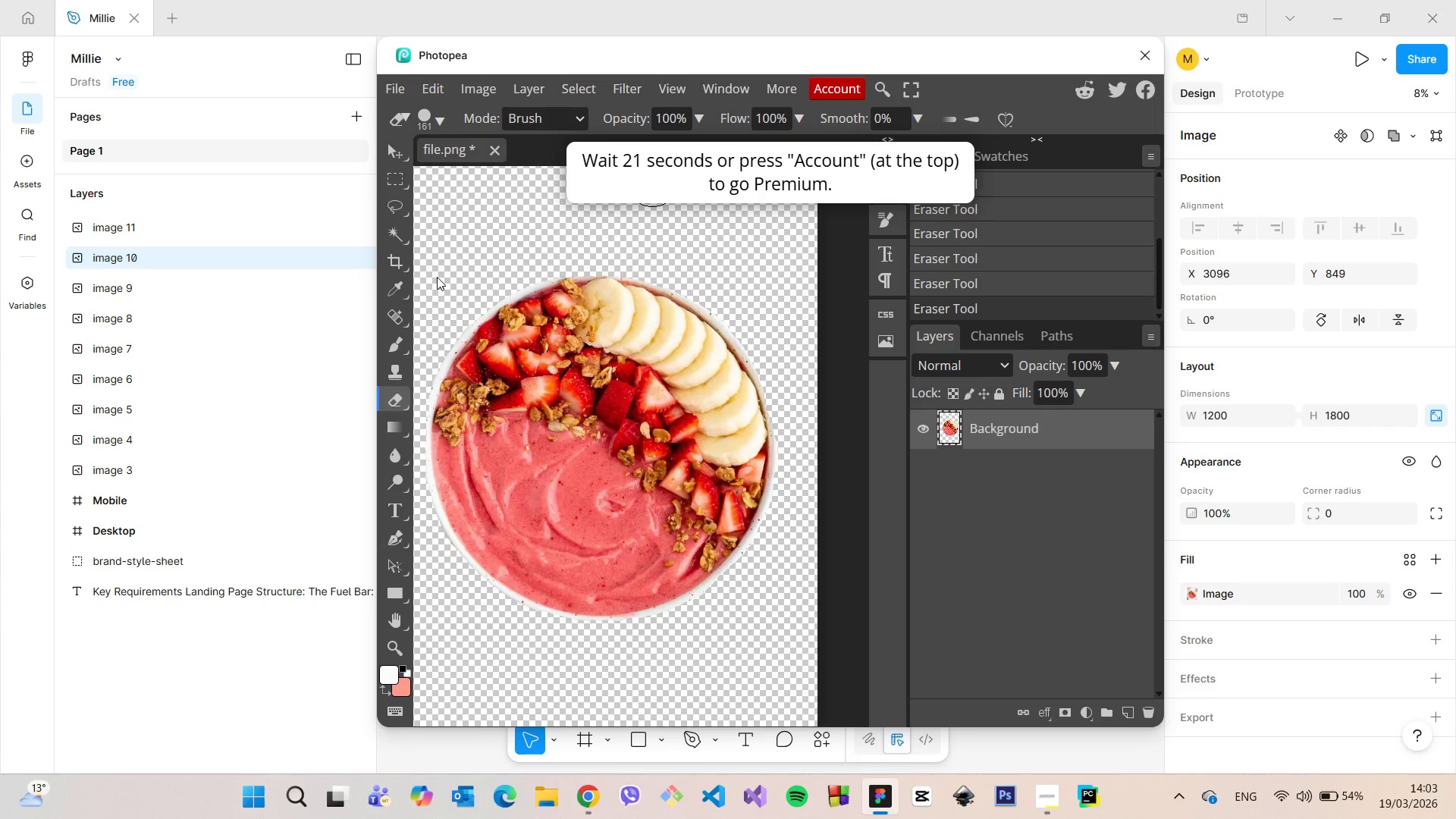 
scroll: coordinate [437, 277], scroll_direction: down, amount: 3.0
 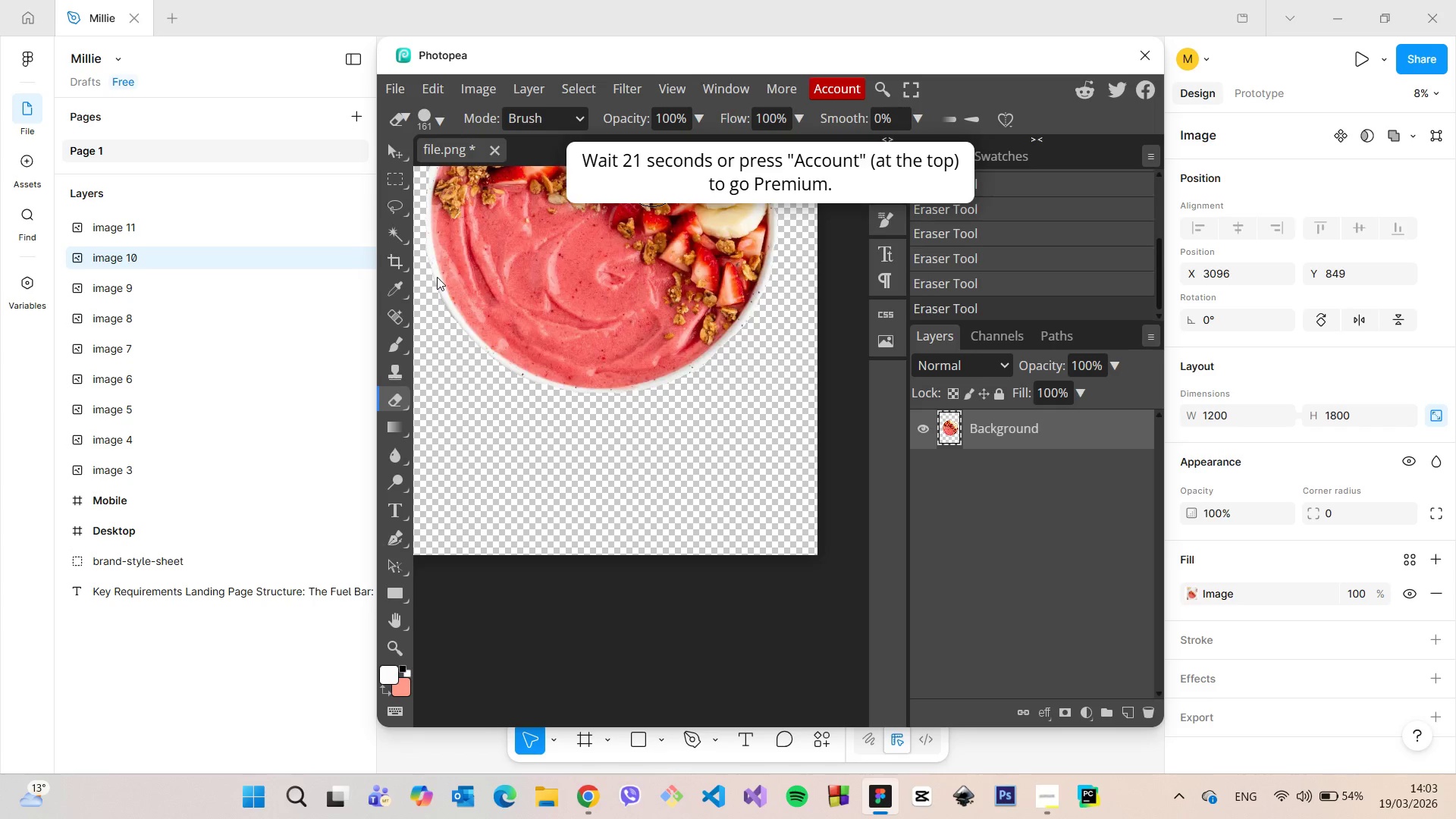 
scroll: coordinate [437, 277], scroll_direction: up, amount: 3.0
 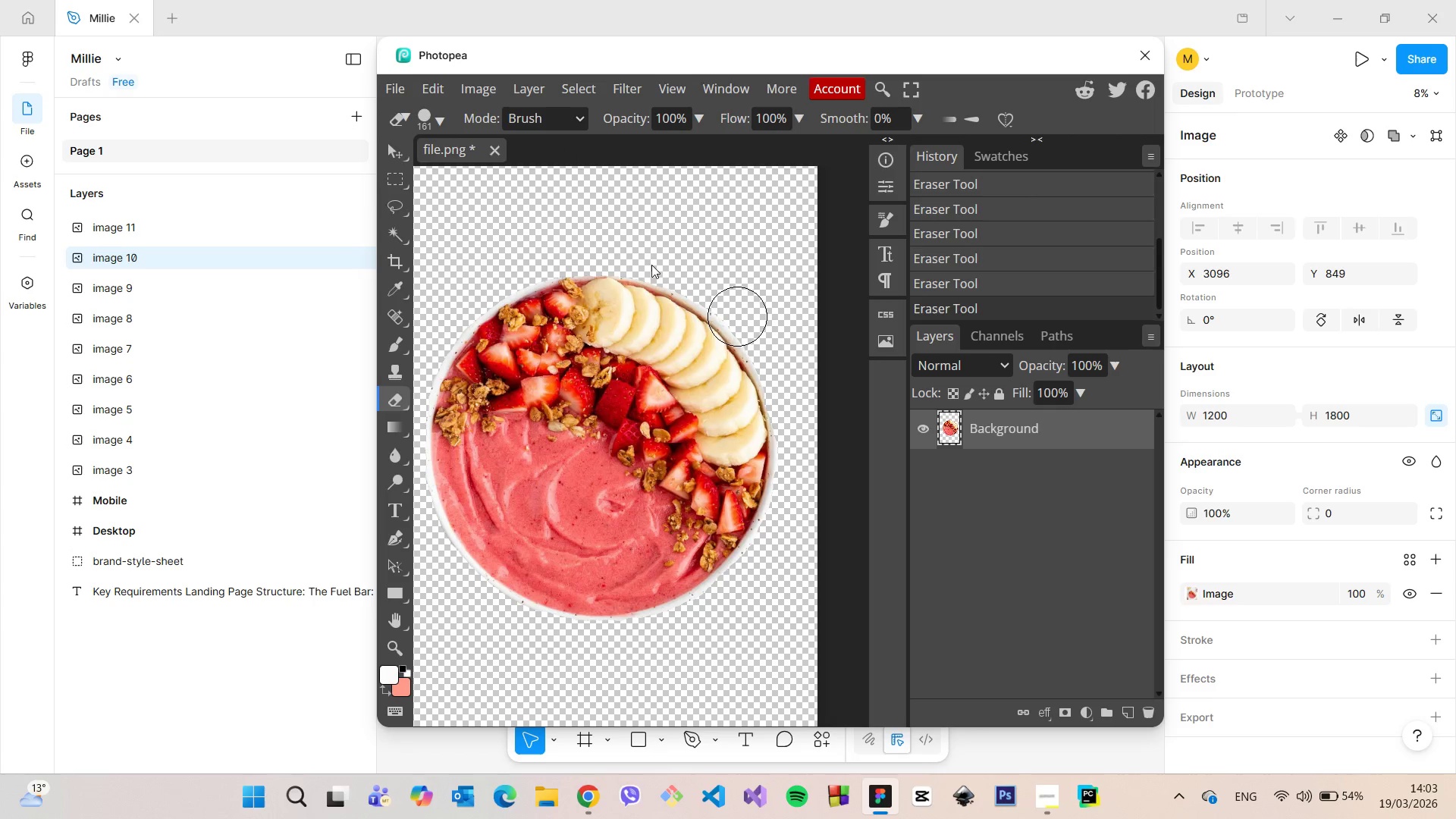 
left_click([396, 96])
 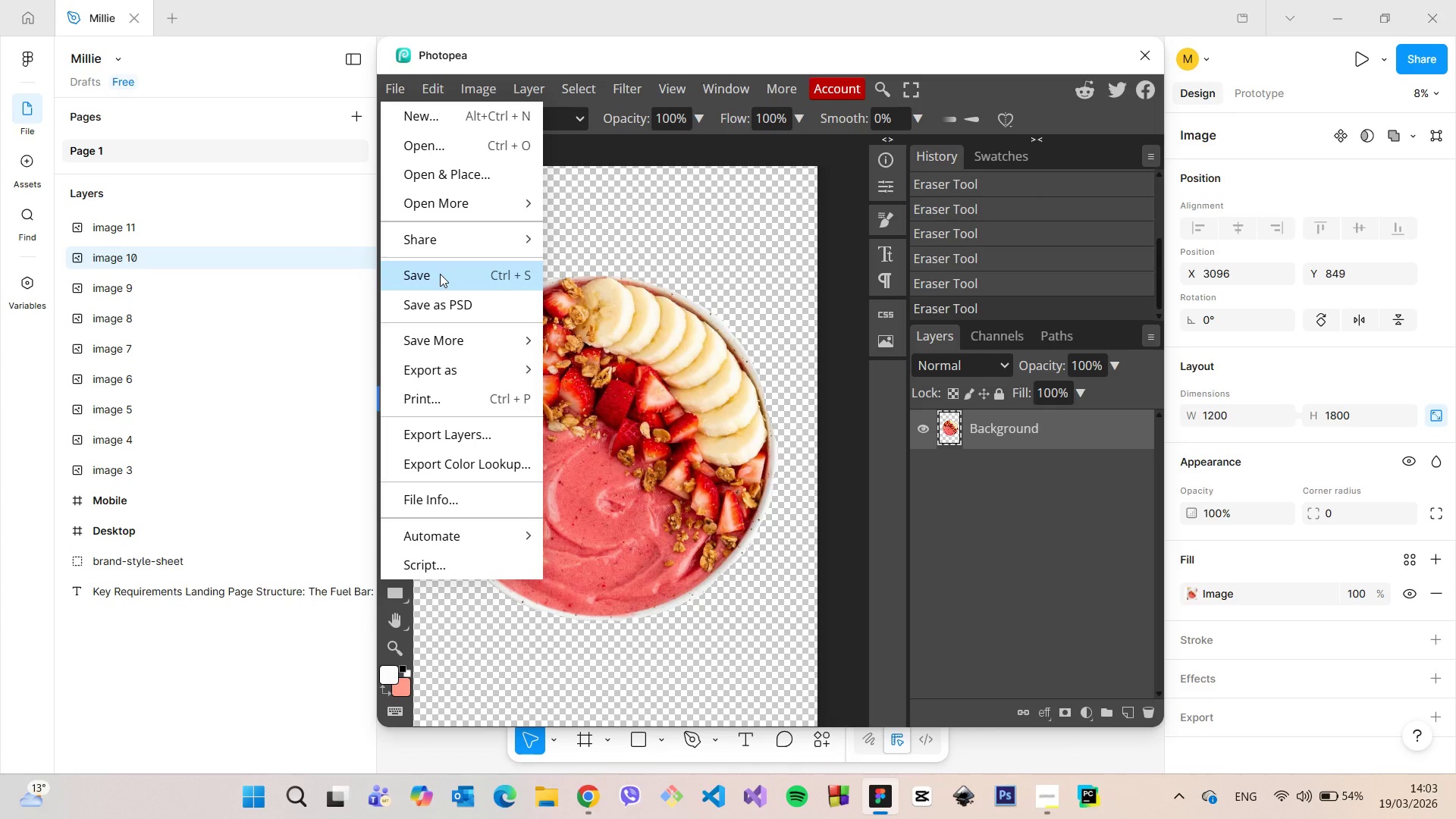 
left_click([440, 274])
 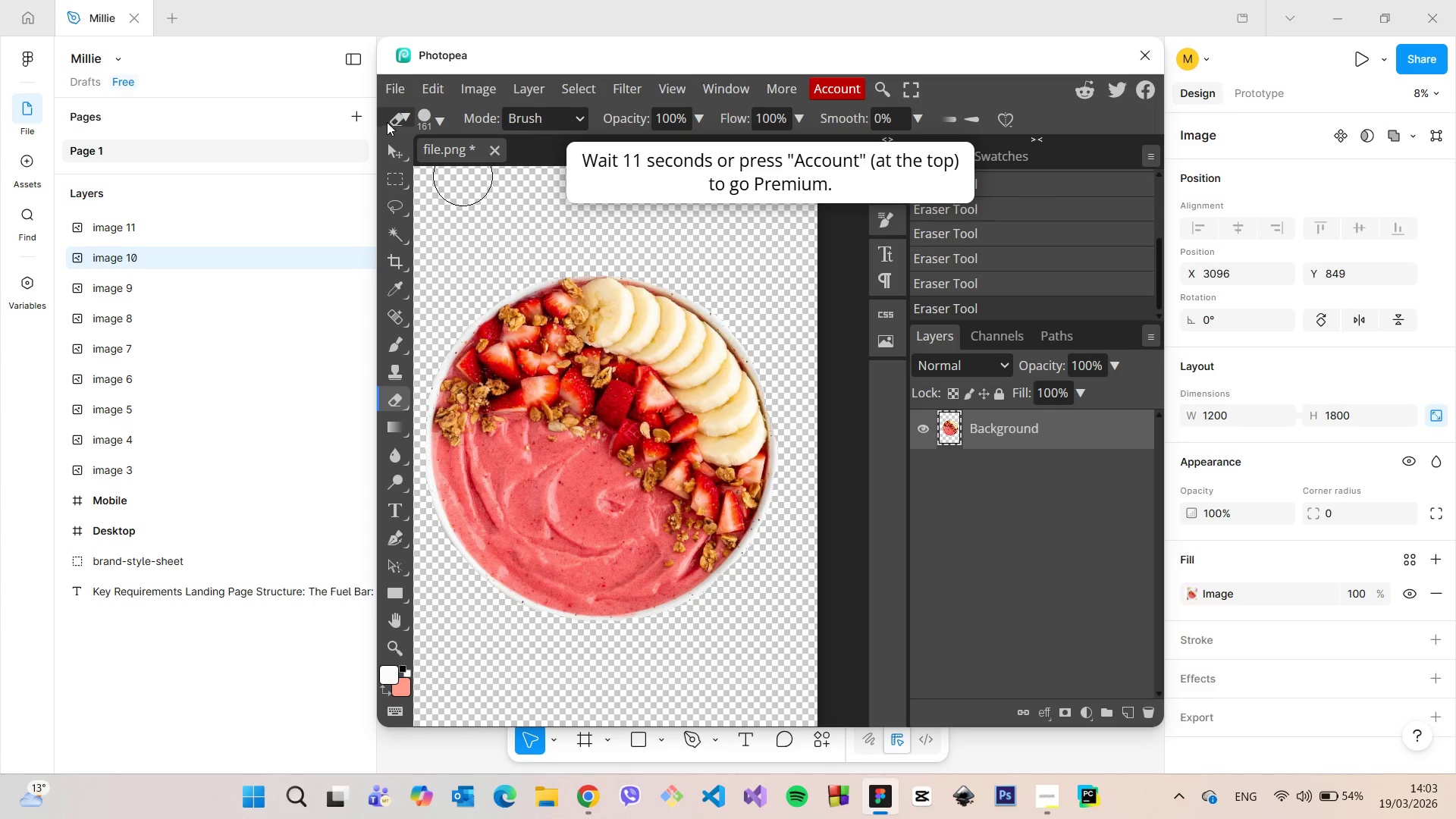 
wait(6.08)
 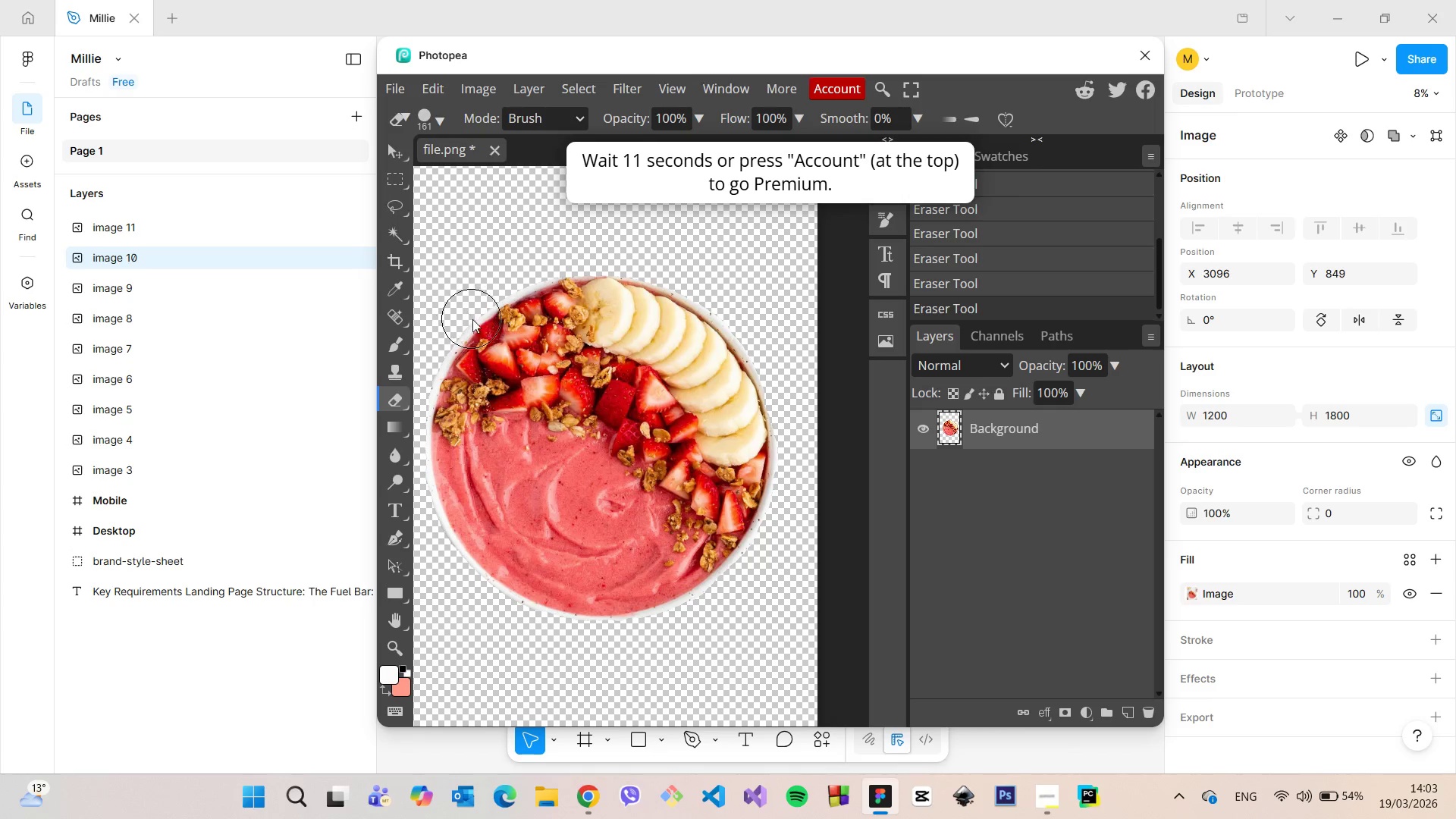 
left_click_drag(start_coordinate=[578, 245], to_coordinate=[569, 244])
 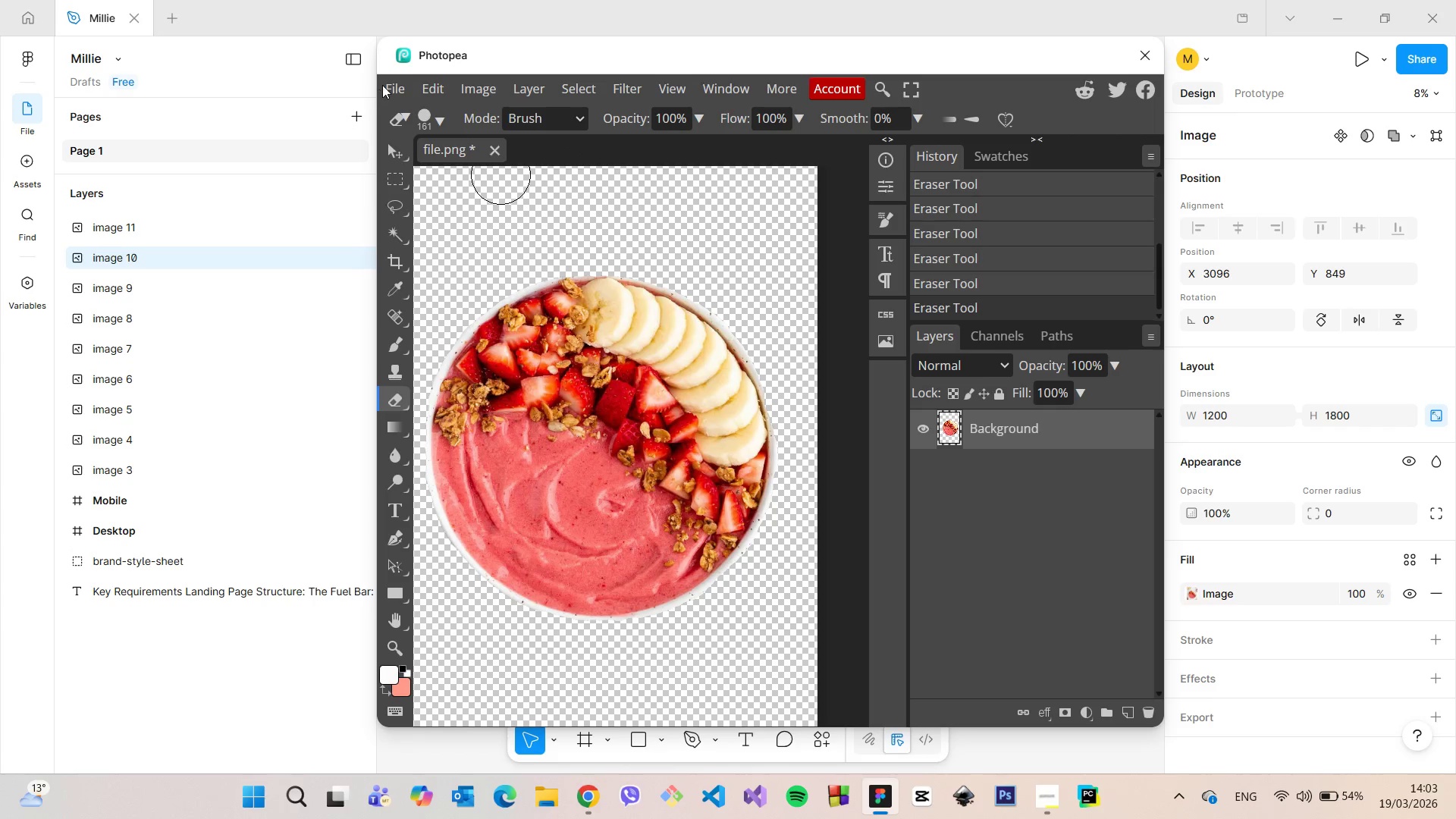 
left_click([382, 85])
 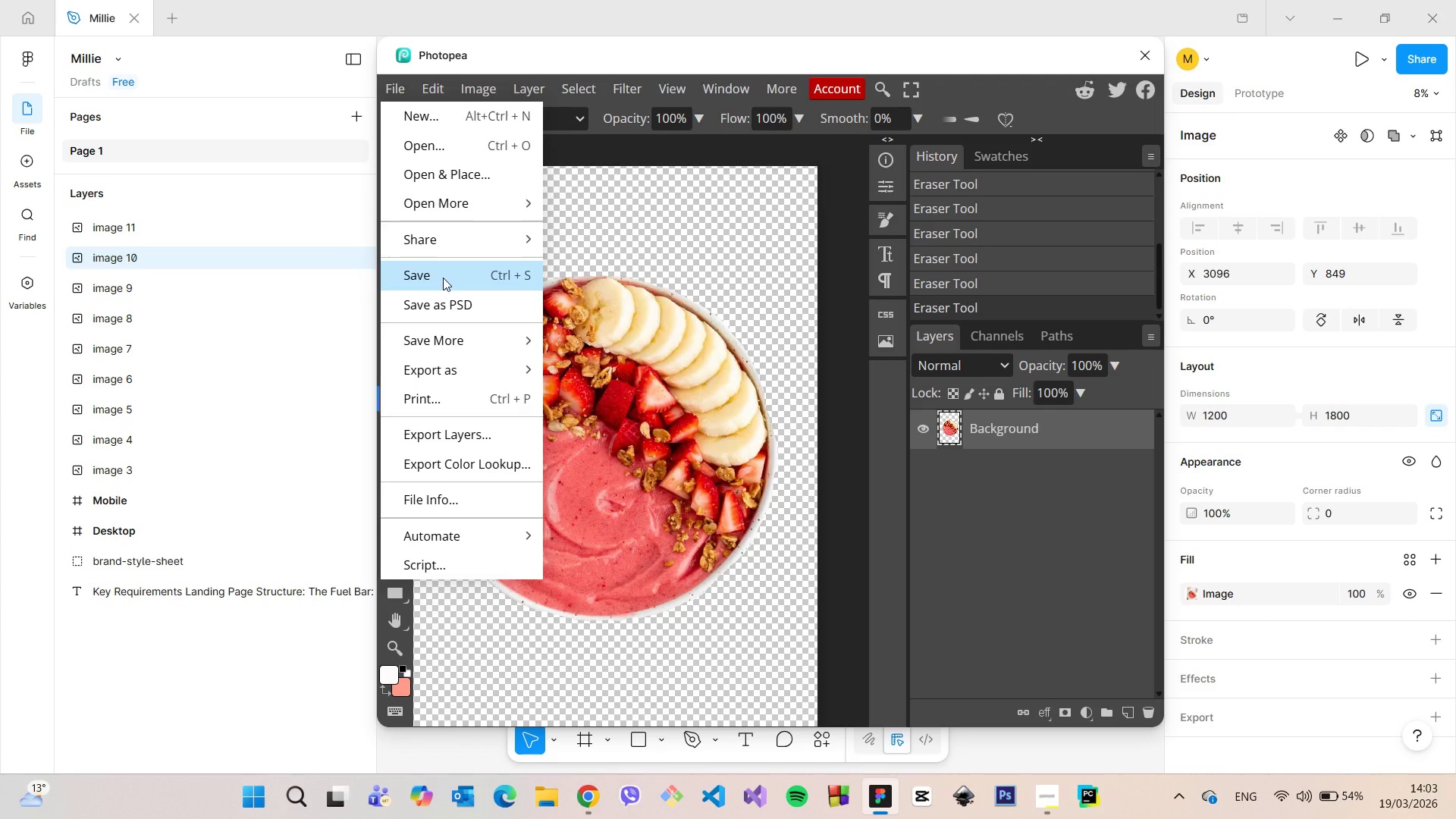 
left_click([443, 278])
 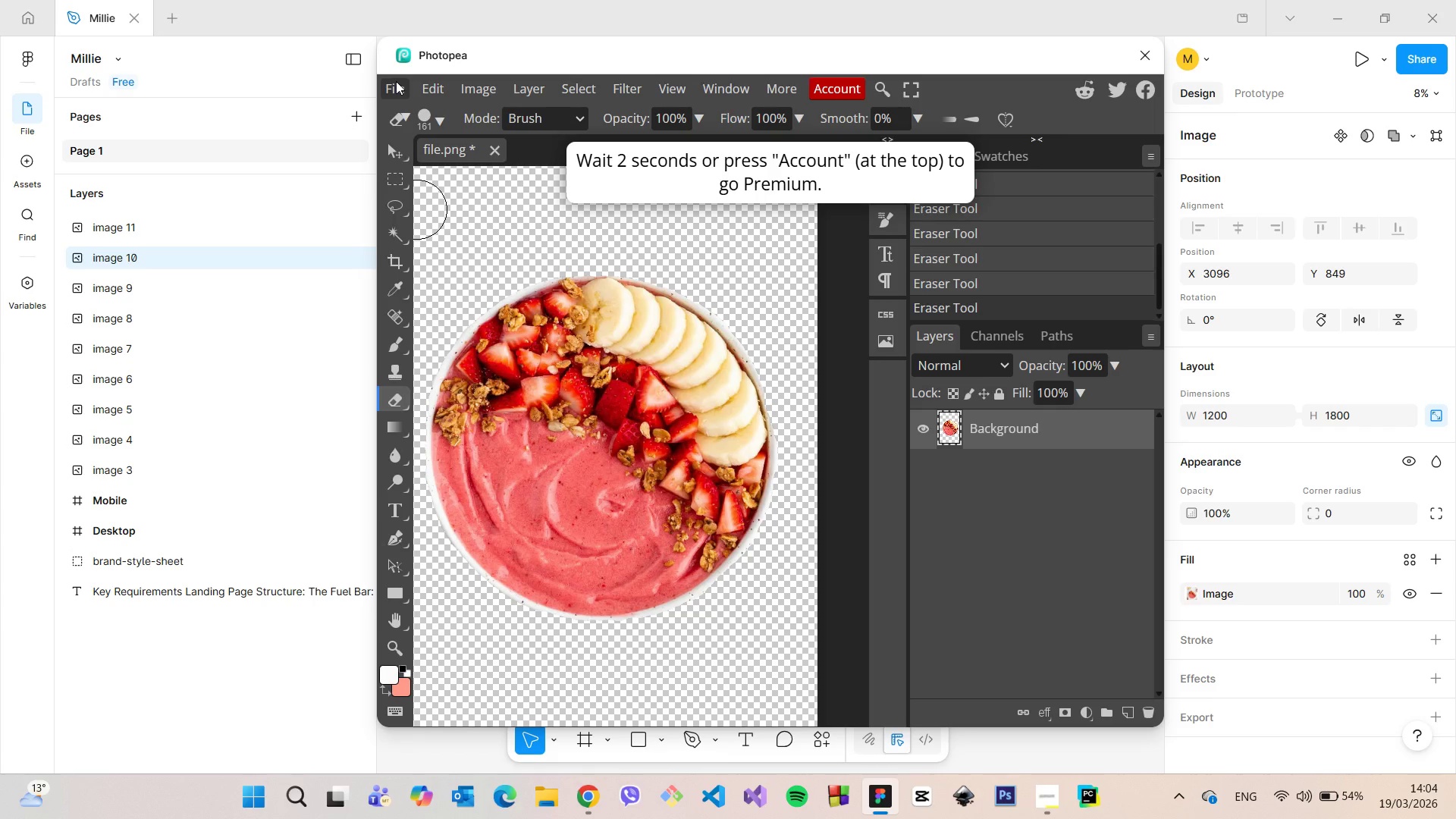 
wait(5.92)
 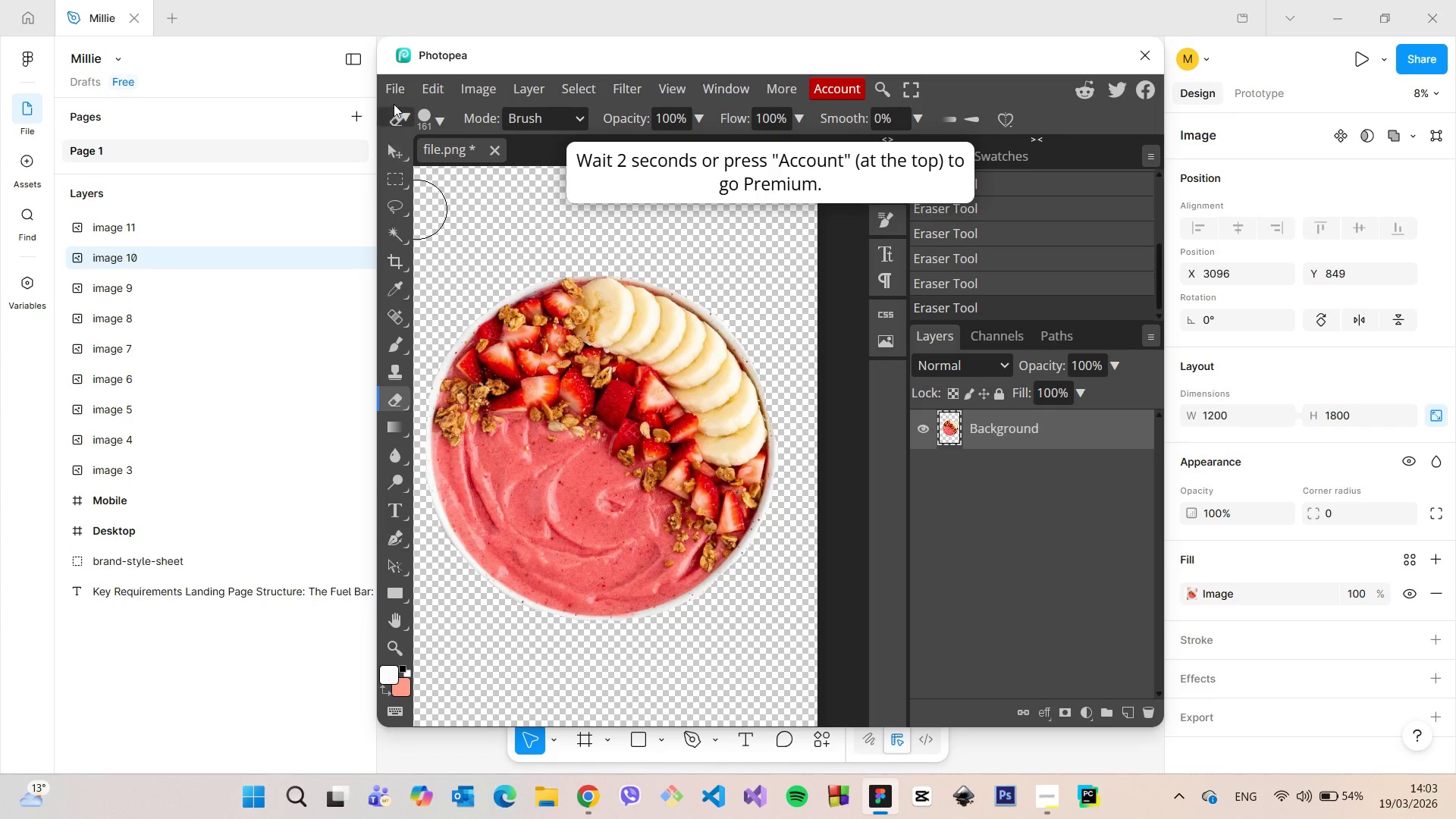 
left_click([396, 81])
 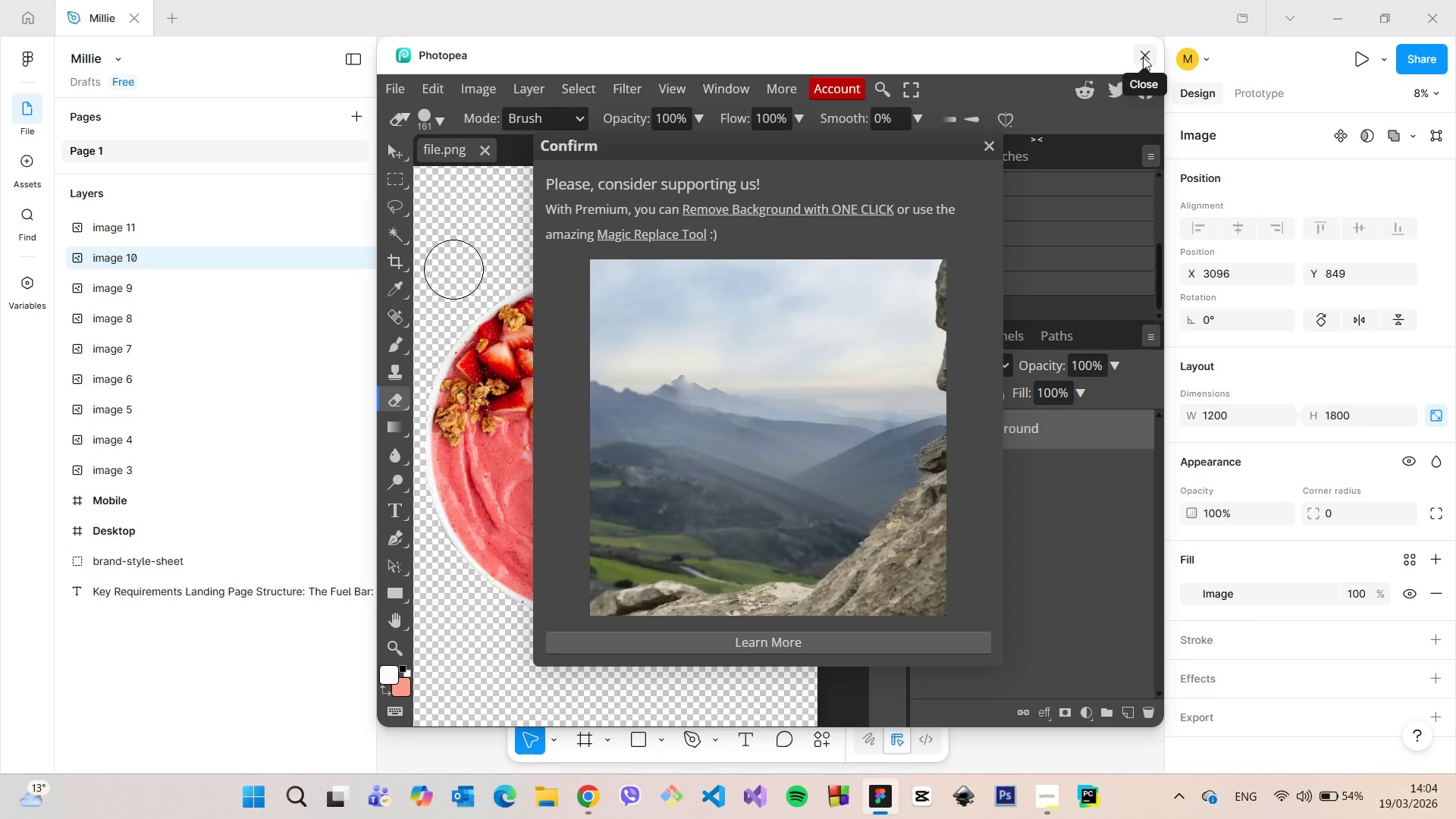 
wait(7.25)
 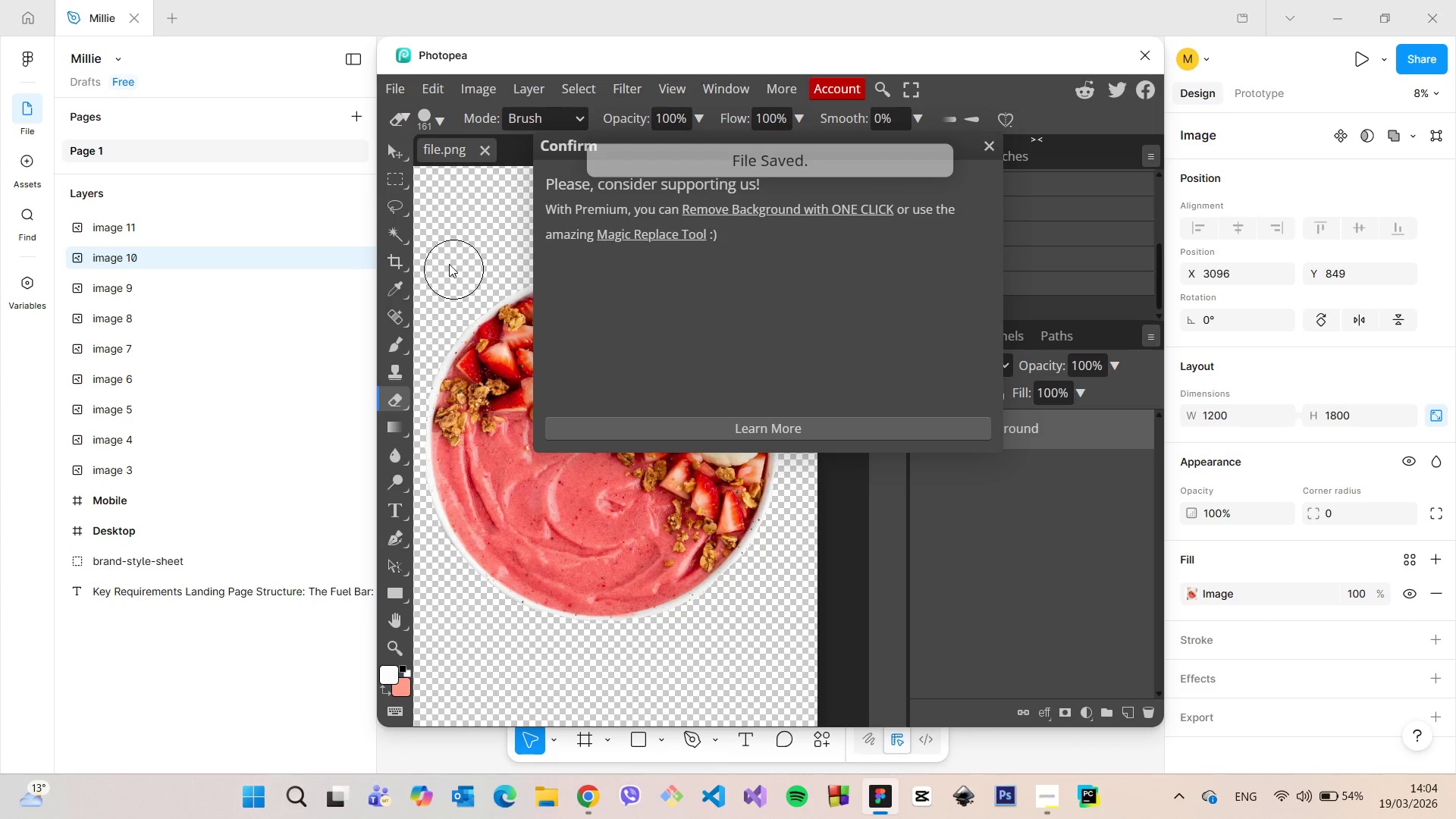 
left_click([1143, 57])
 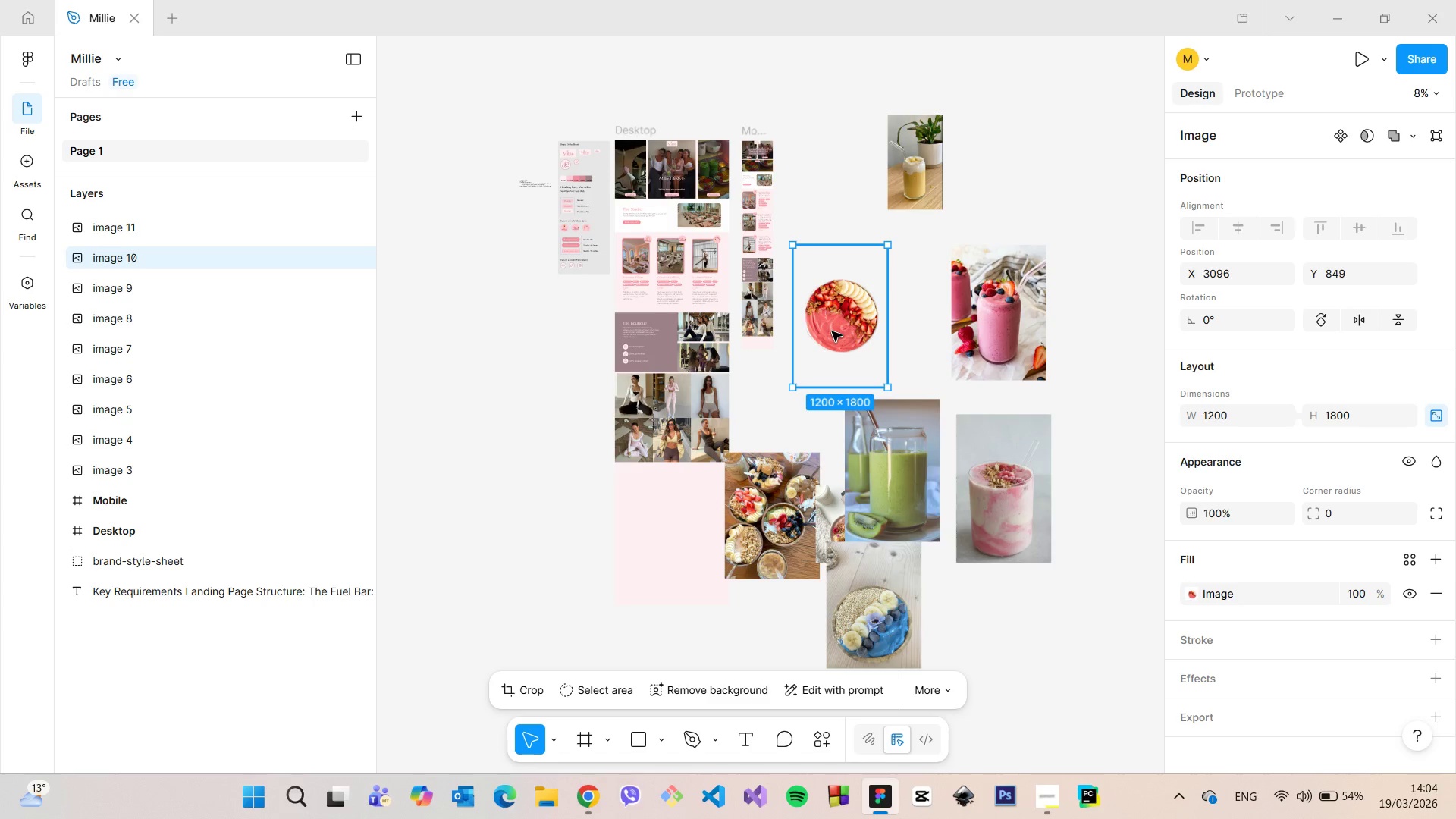 
left_click_drag(start_coordinate=[845, 320], to_coordinate=[649, 510])
 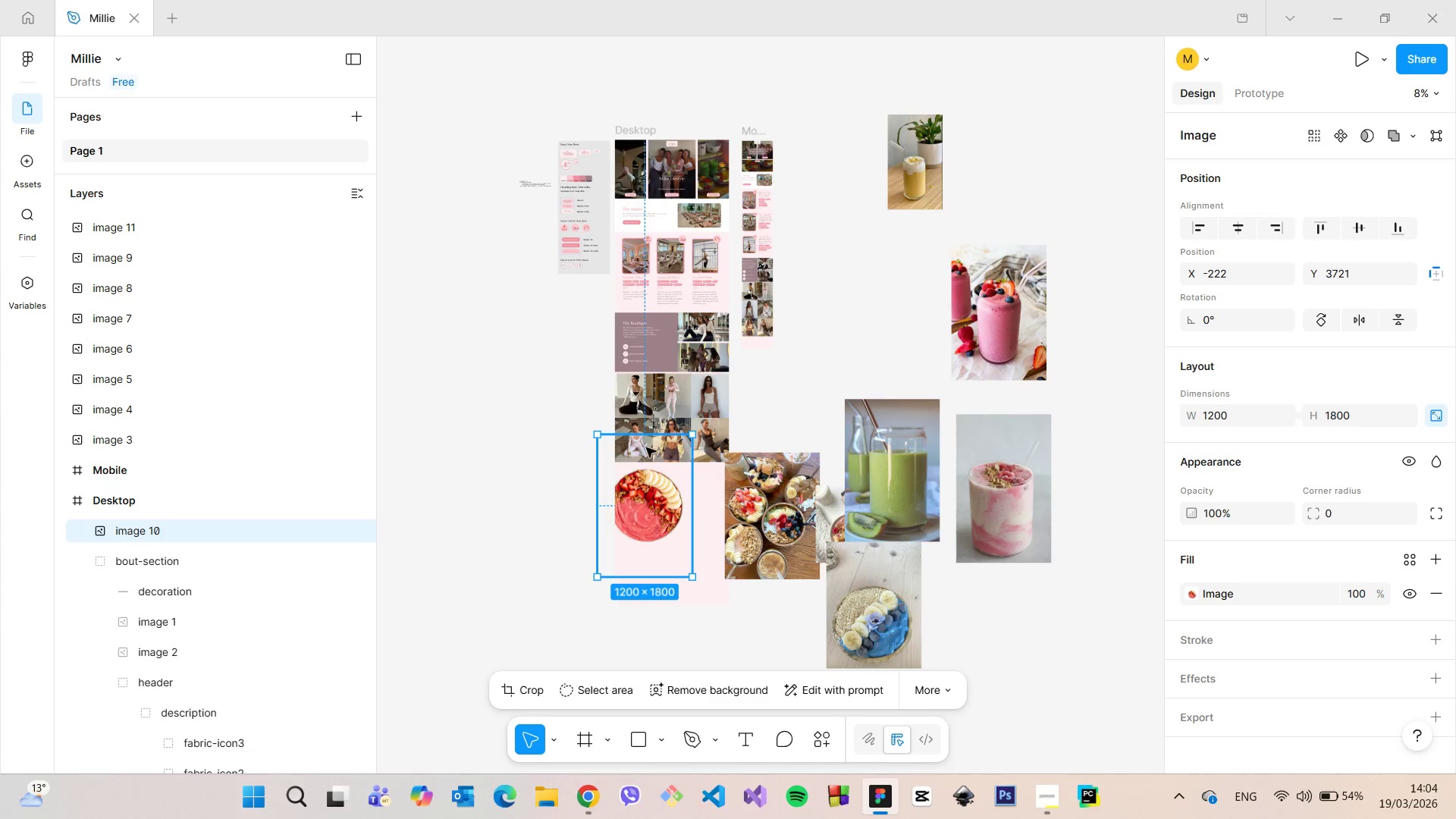 
scroll: coordinate [623, 450], scroll_direction: up, amount: 4.0
 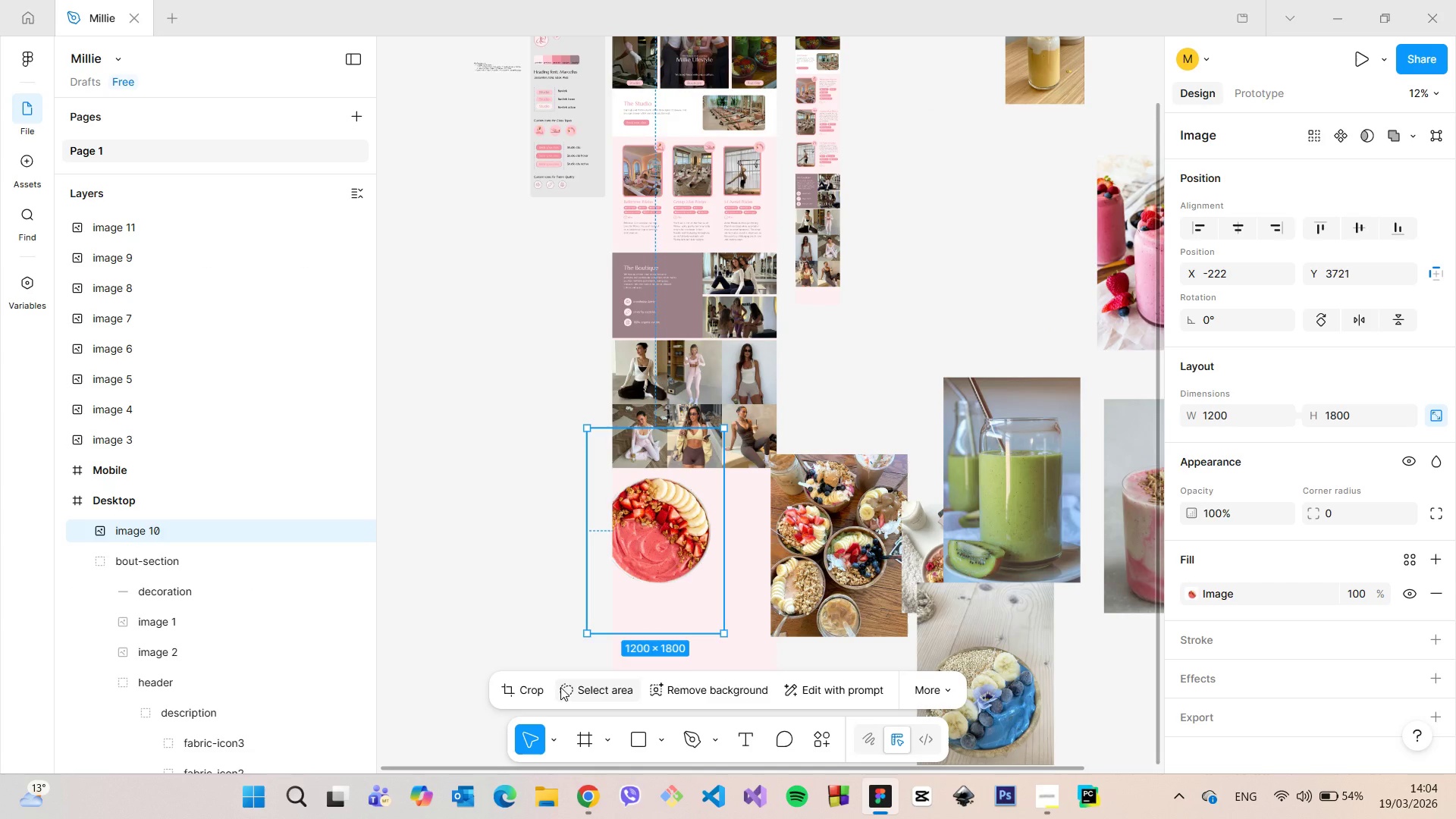 
left_click([538, 686])
 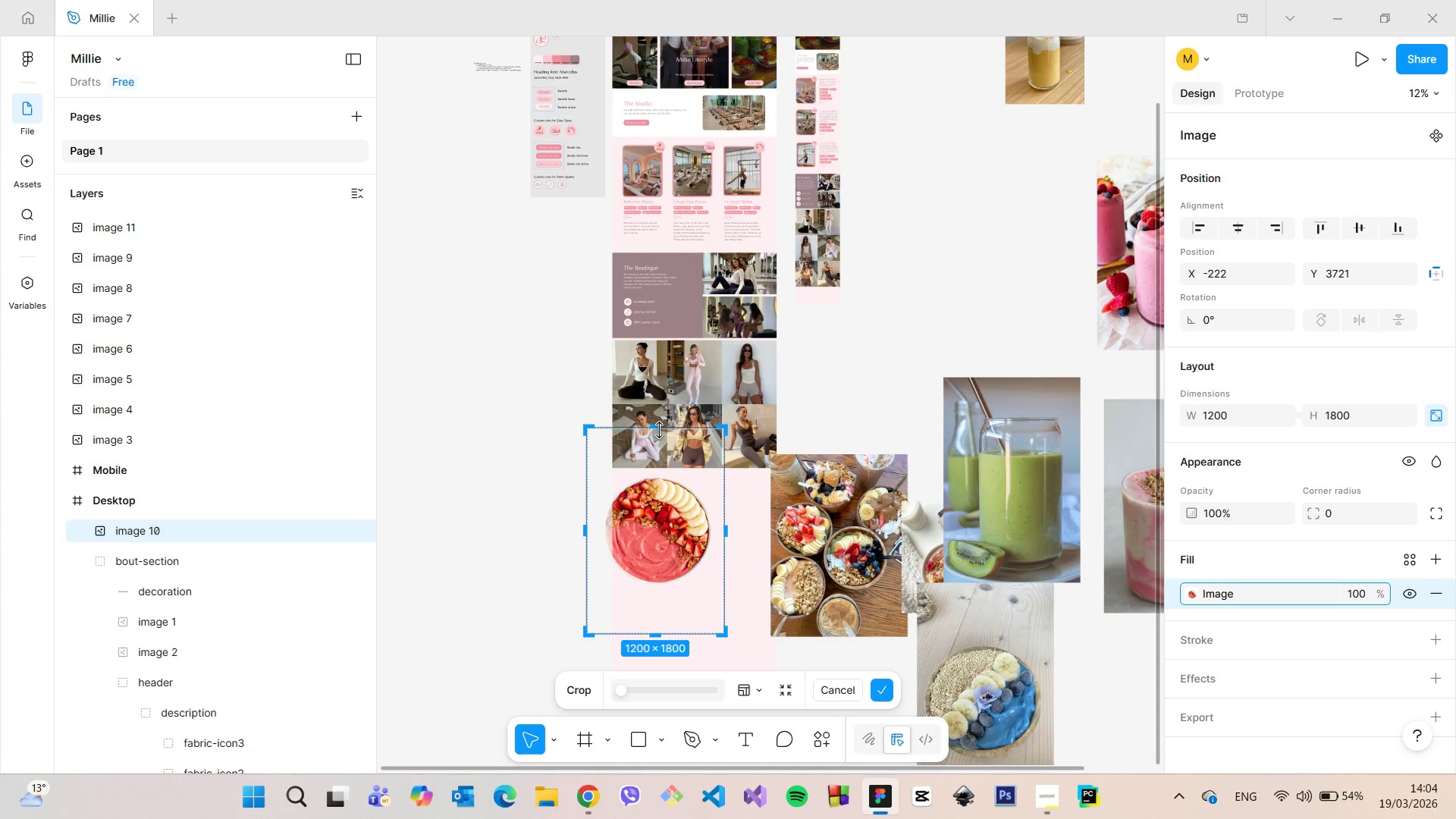 
left_click_drag(start_coordinate=[659, 428], to_coordinate=[661, 469])
 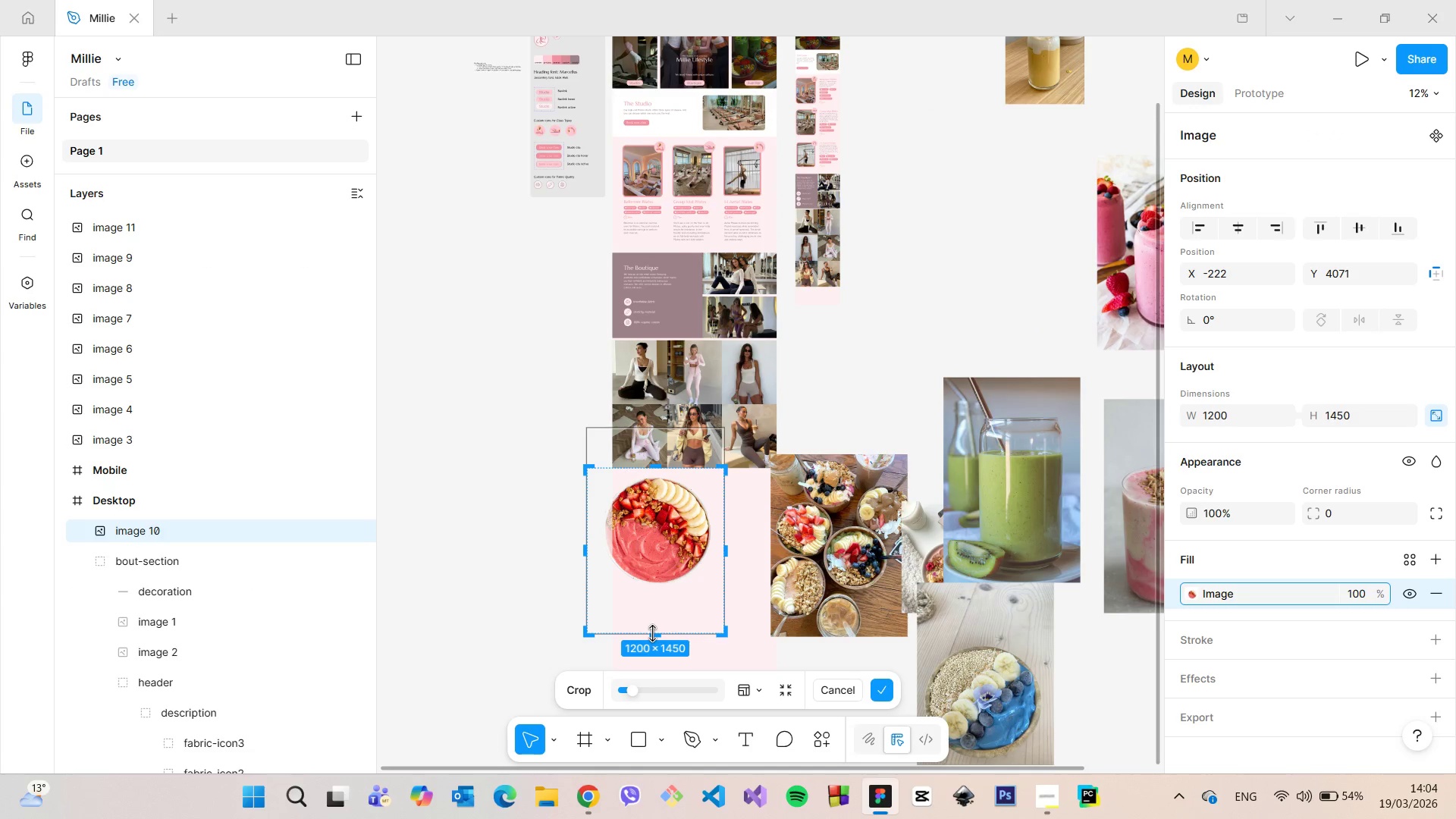 
left_click_drag(start_coordinate=[652, 633], to_coordinate=[663, 586])
 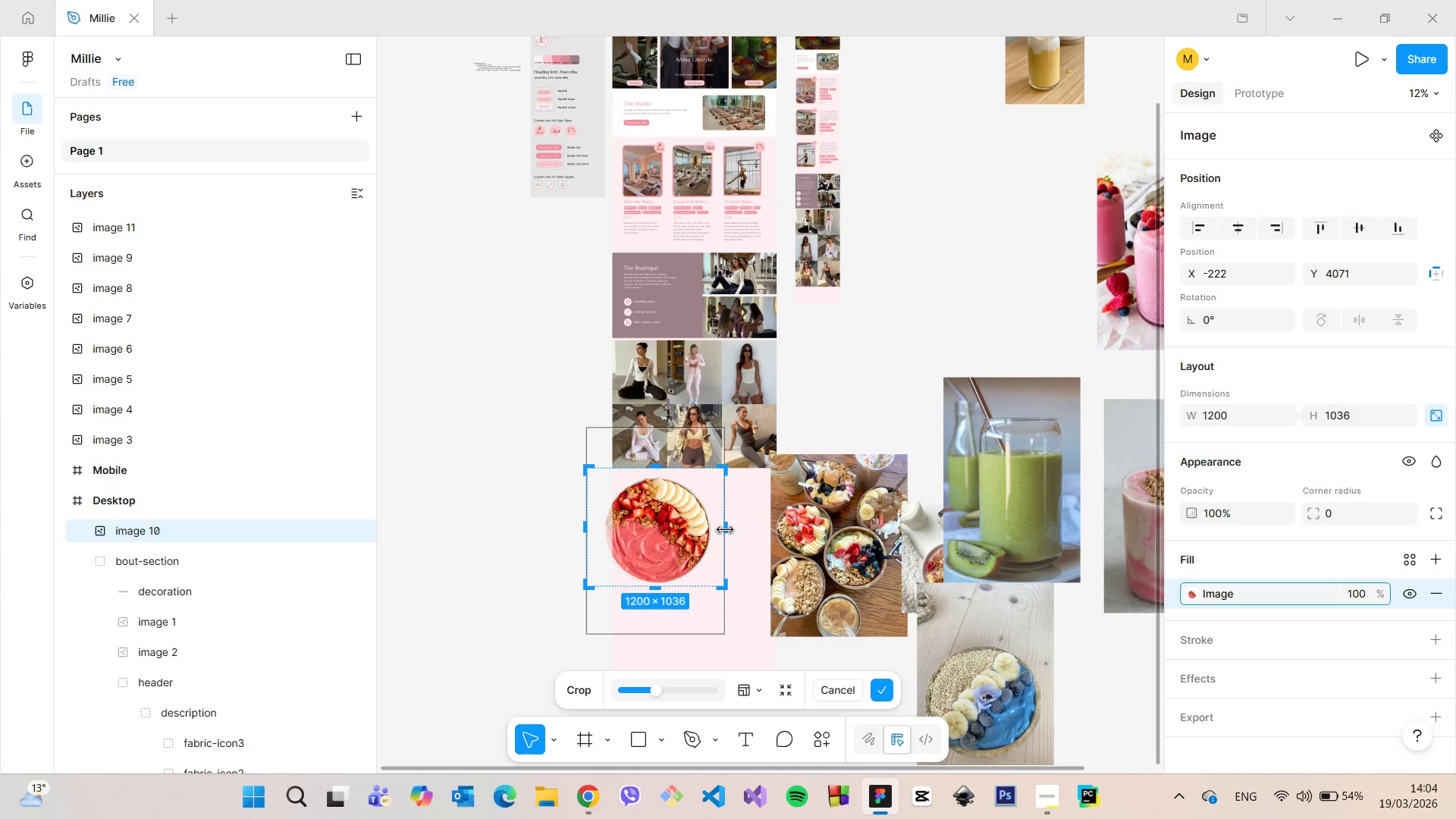 
left_click_drag(start_coordinate=[726, 530], to_coordinate=[715, 530])
 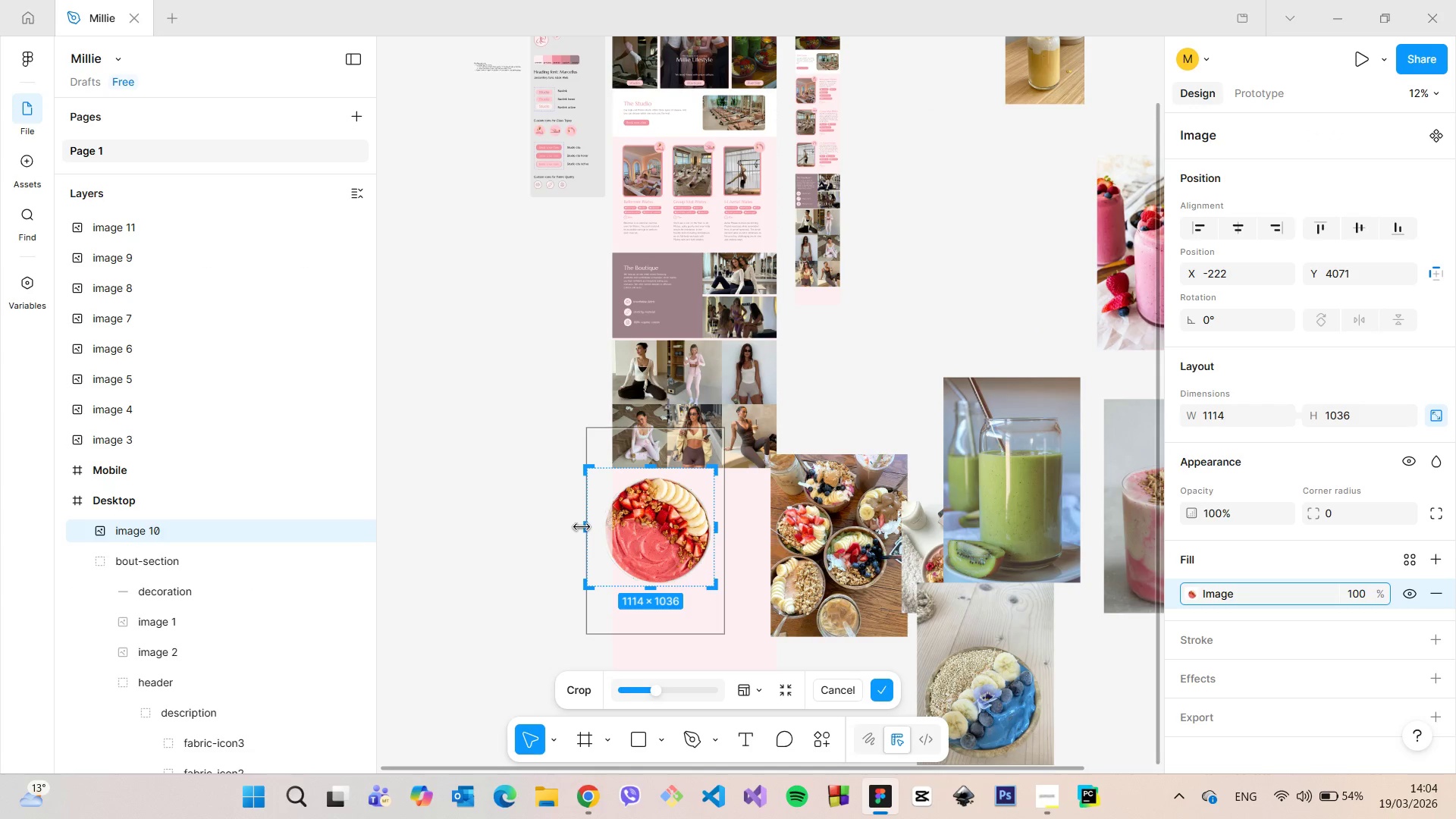 
left_click_drag(start_coordinate=[582, 526], to_coordinate=[596, 523])
 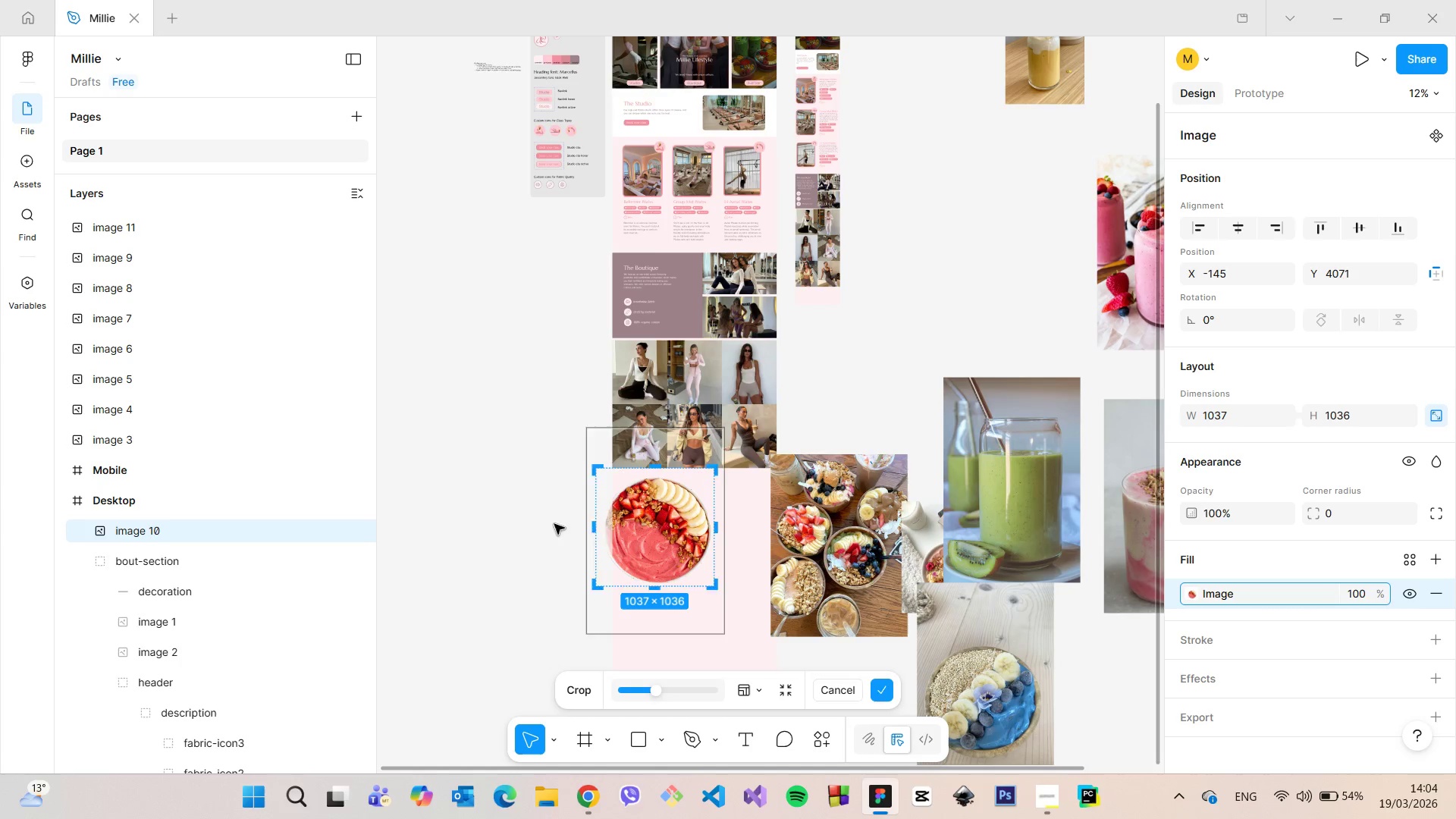 
left_click([554, 524])
 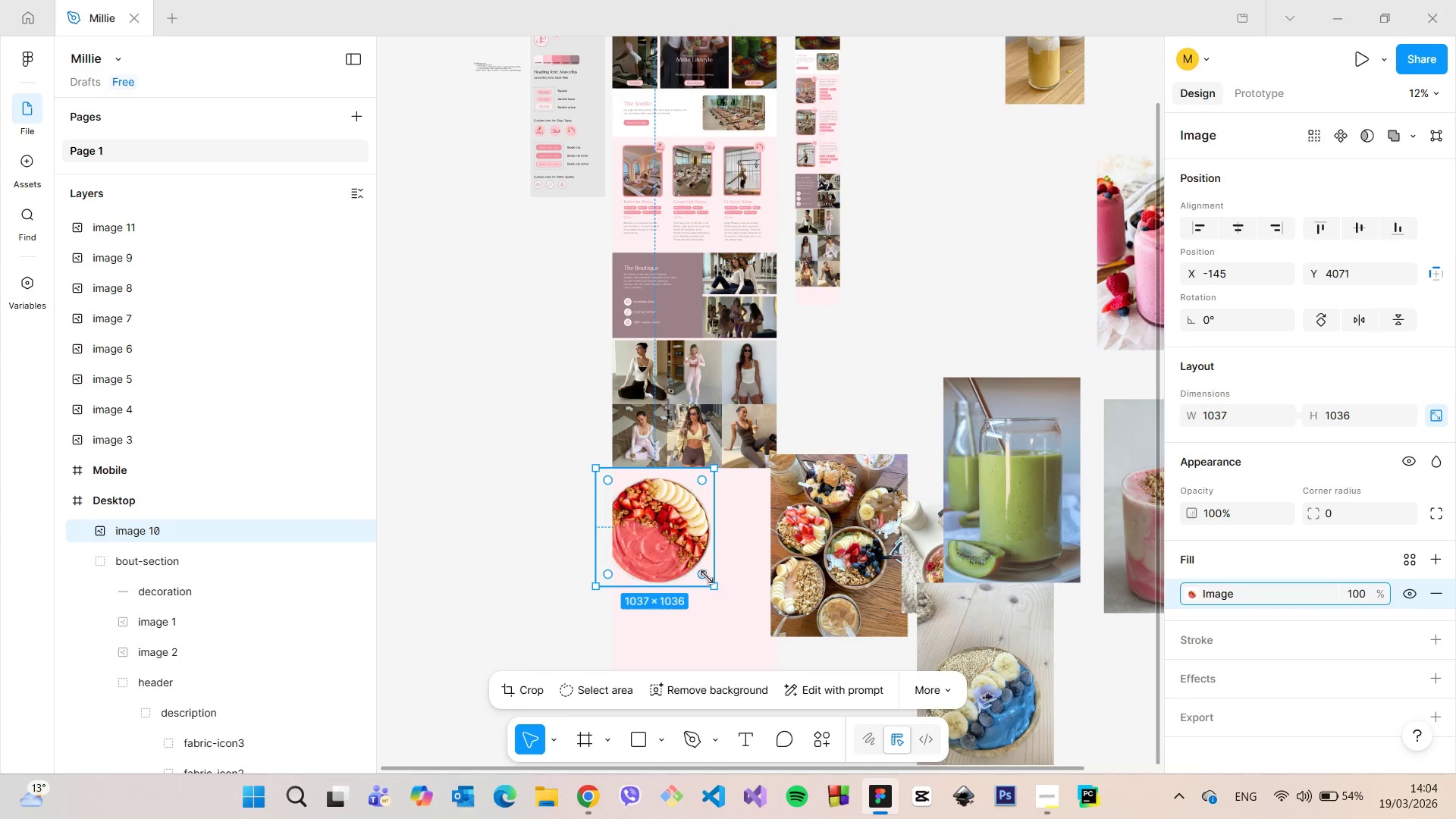 
left_click_drag(start_coordinate=[680, 551], to_coordinate=[713, 553])
 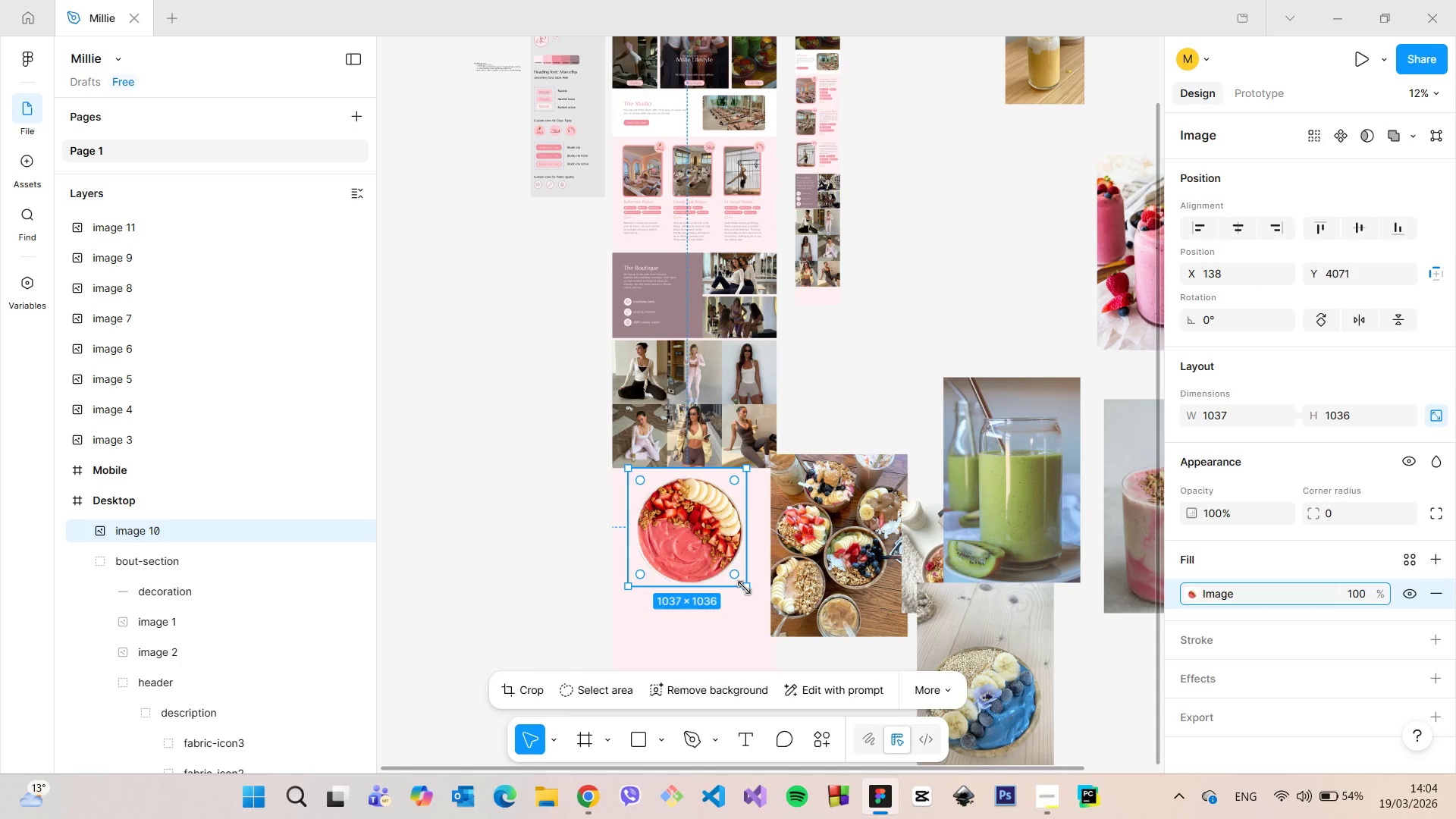 
left_click_drag(start_coordinate=[744, 588], to_coordinate=[678, 526])
 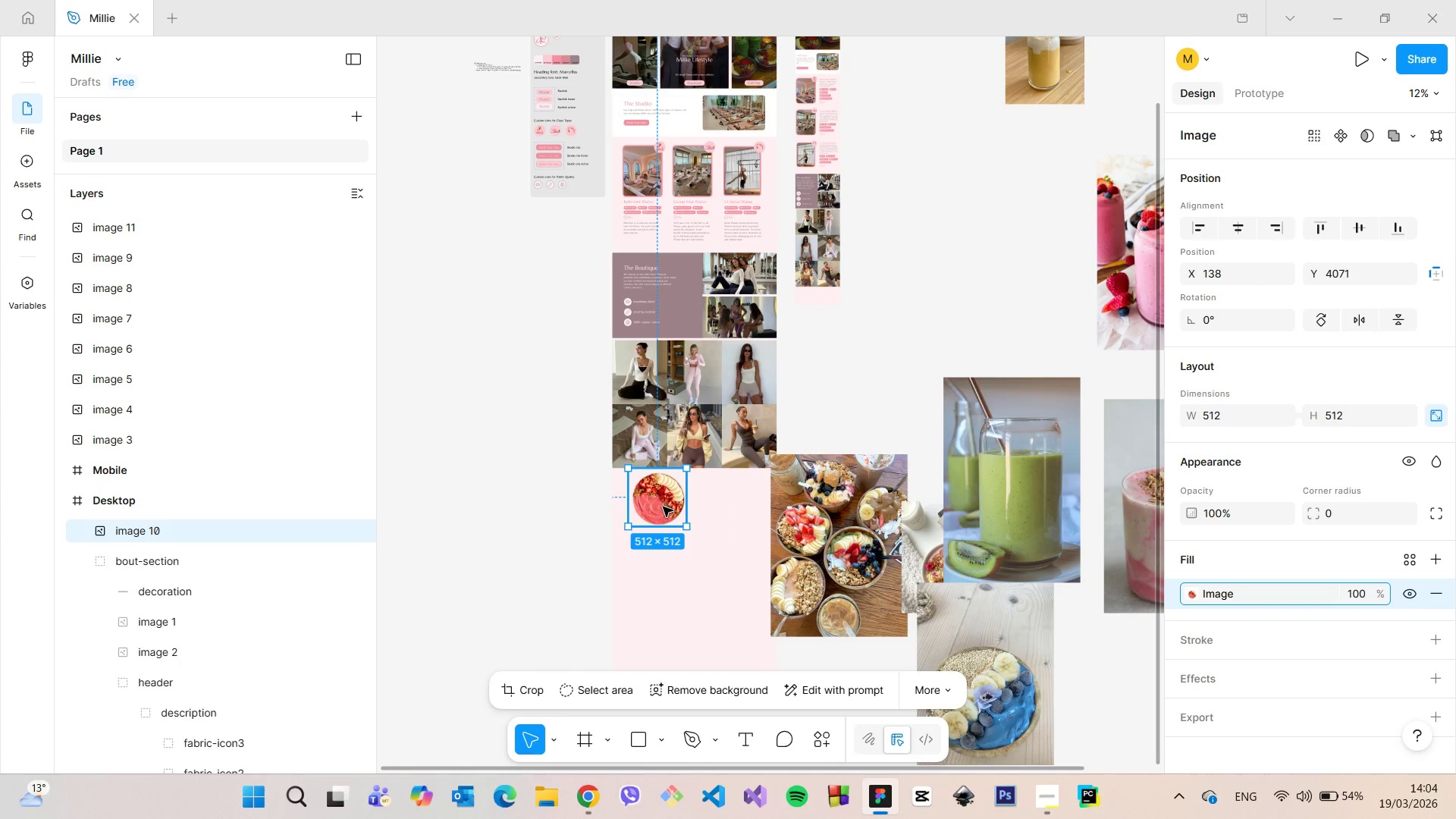 
left_click_drag(start_coordinate=[664, 504], to_coordinate=[662, 525])
 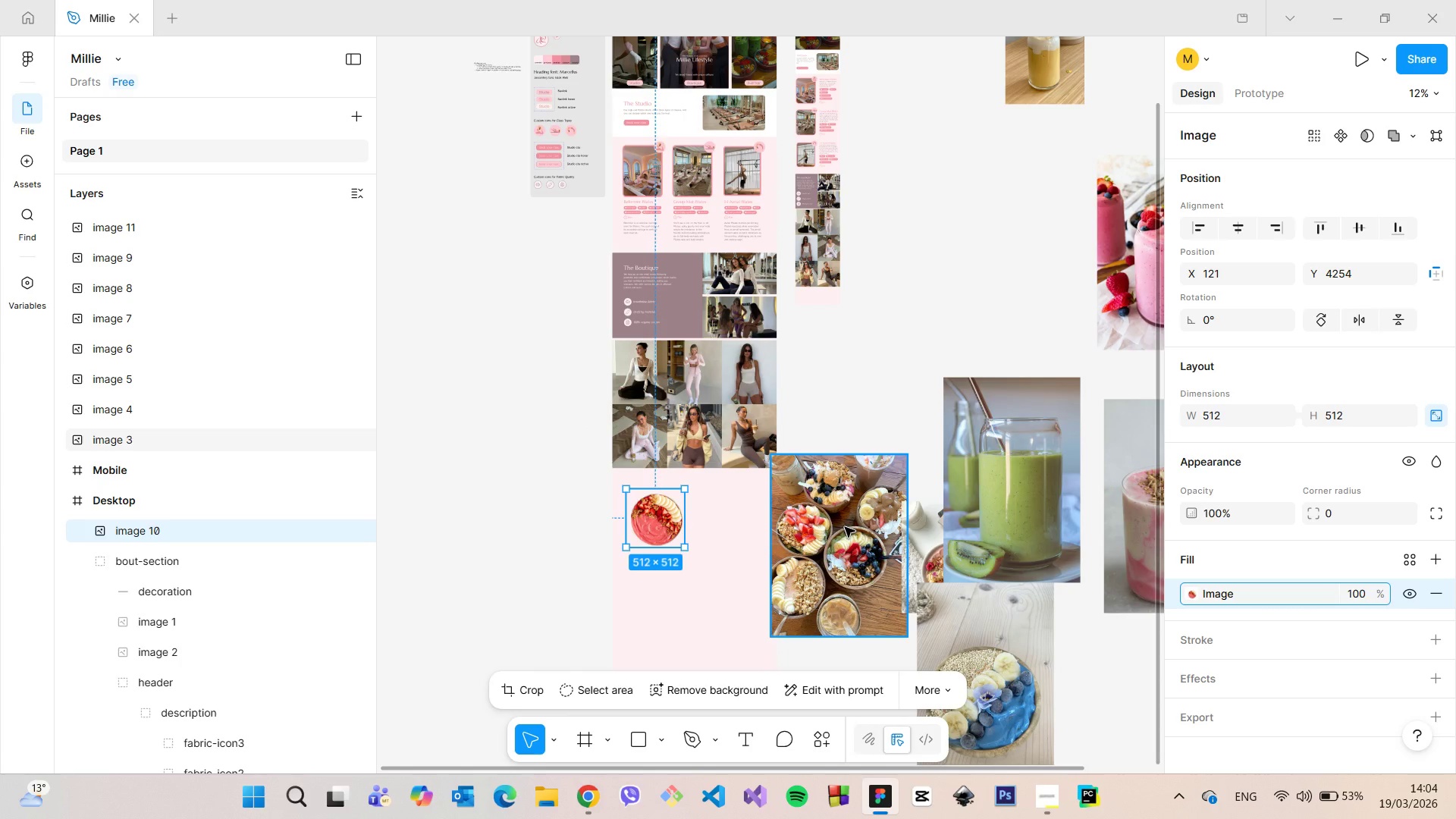 
scroll: coordinate [845, 527], scroll_direction: down, amount: 5.0
 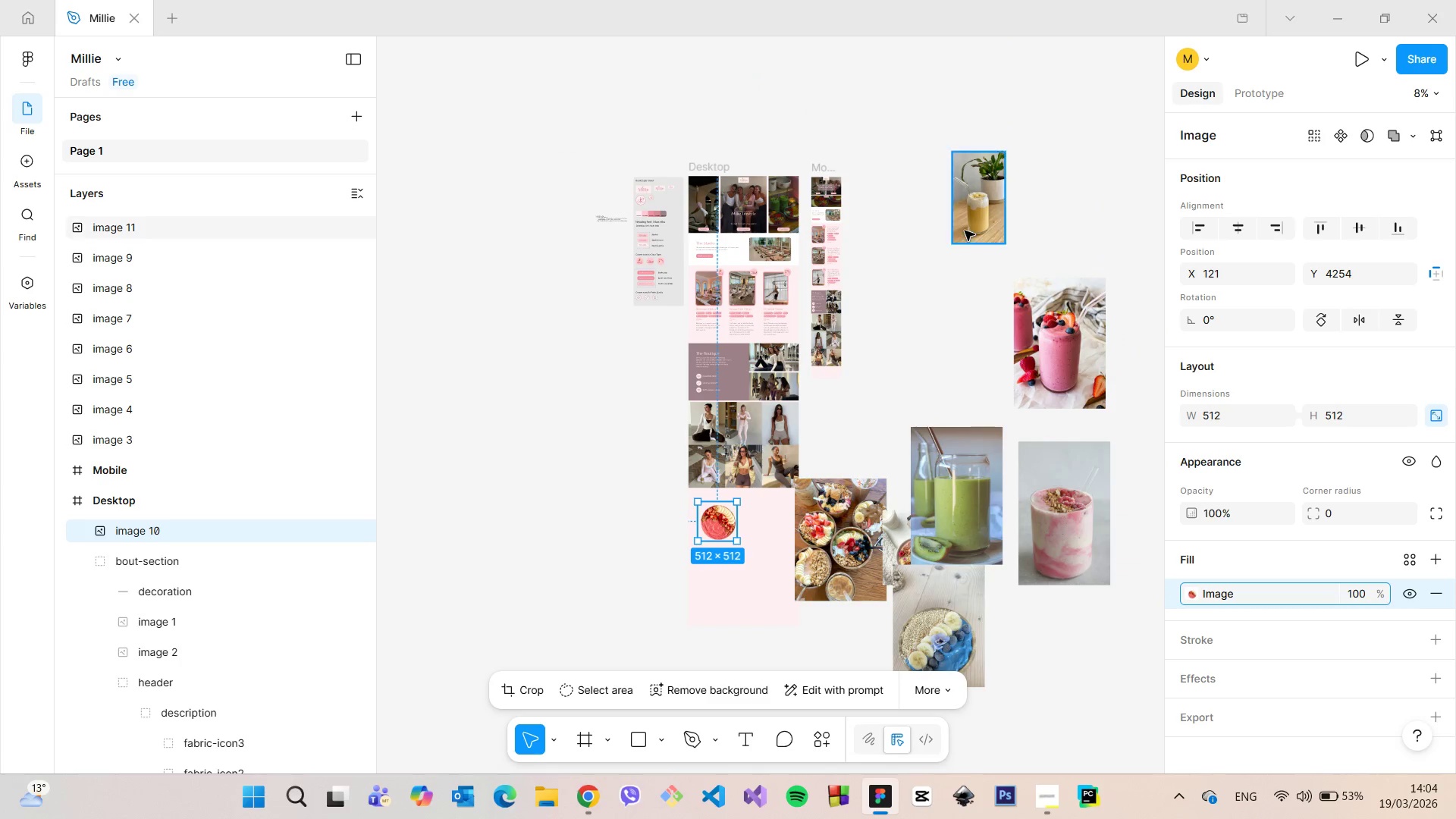 
left_click([965, 231])
 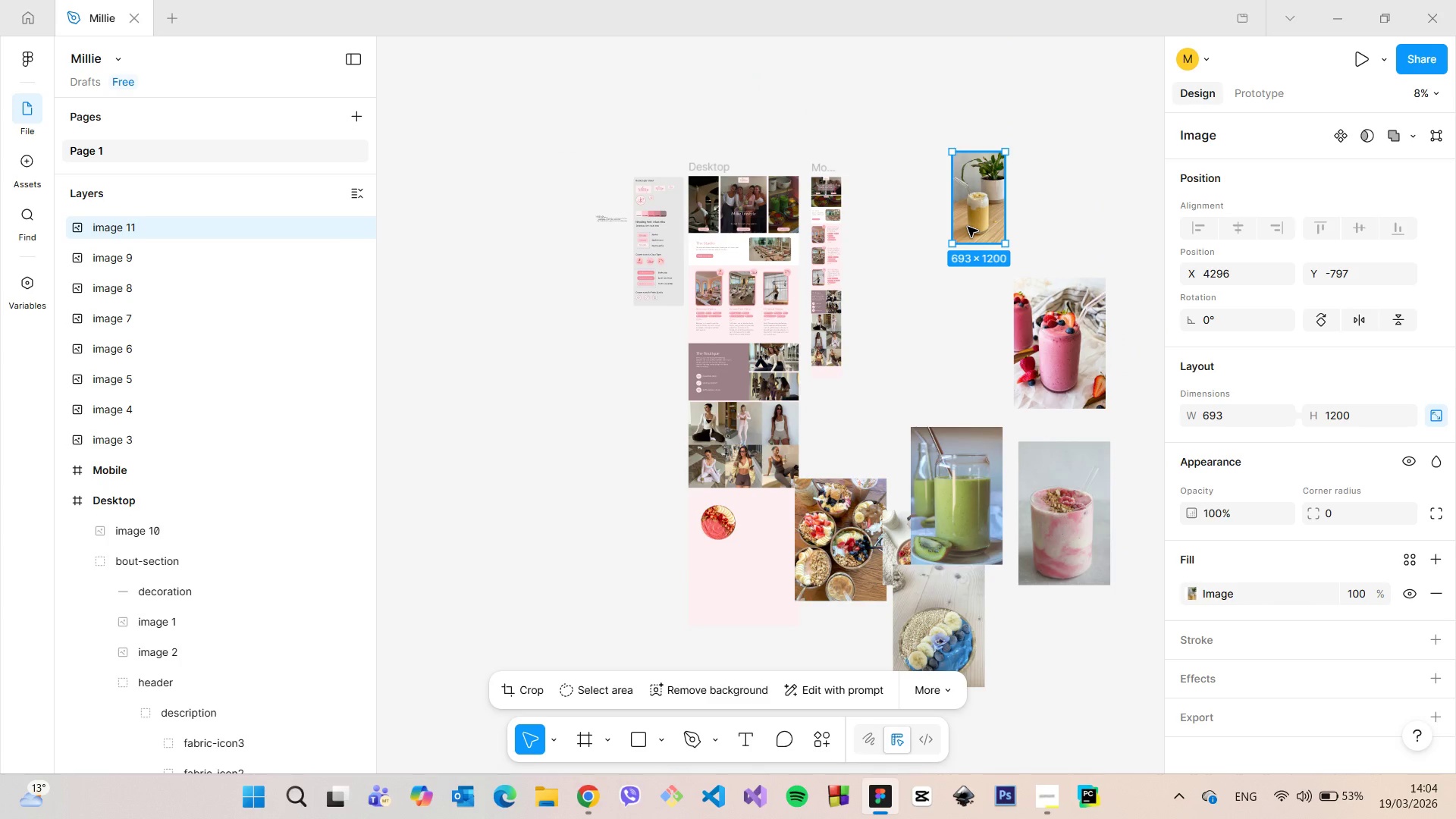 
right_click([968, 227])
 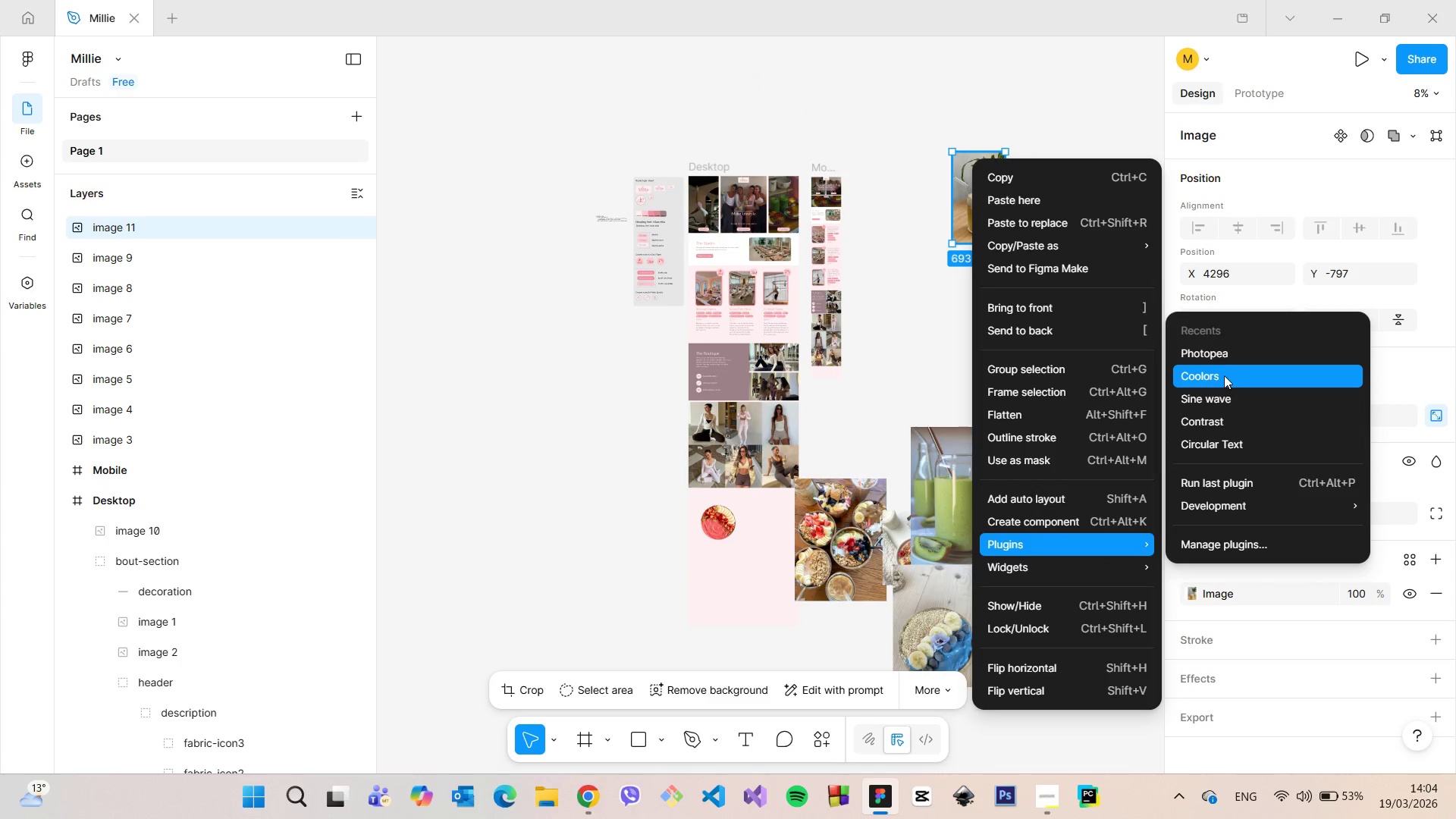 
left_click([1221, 362])
 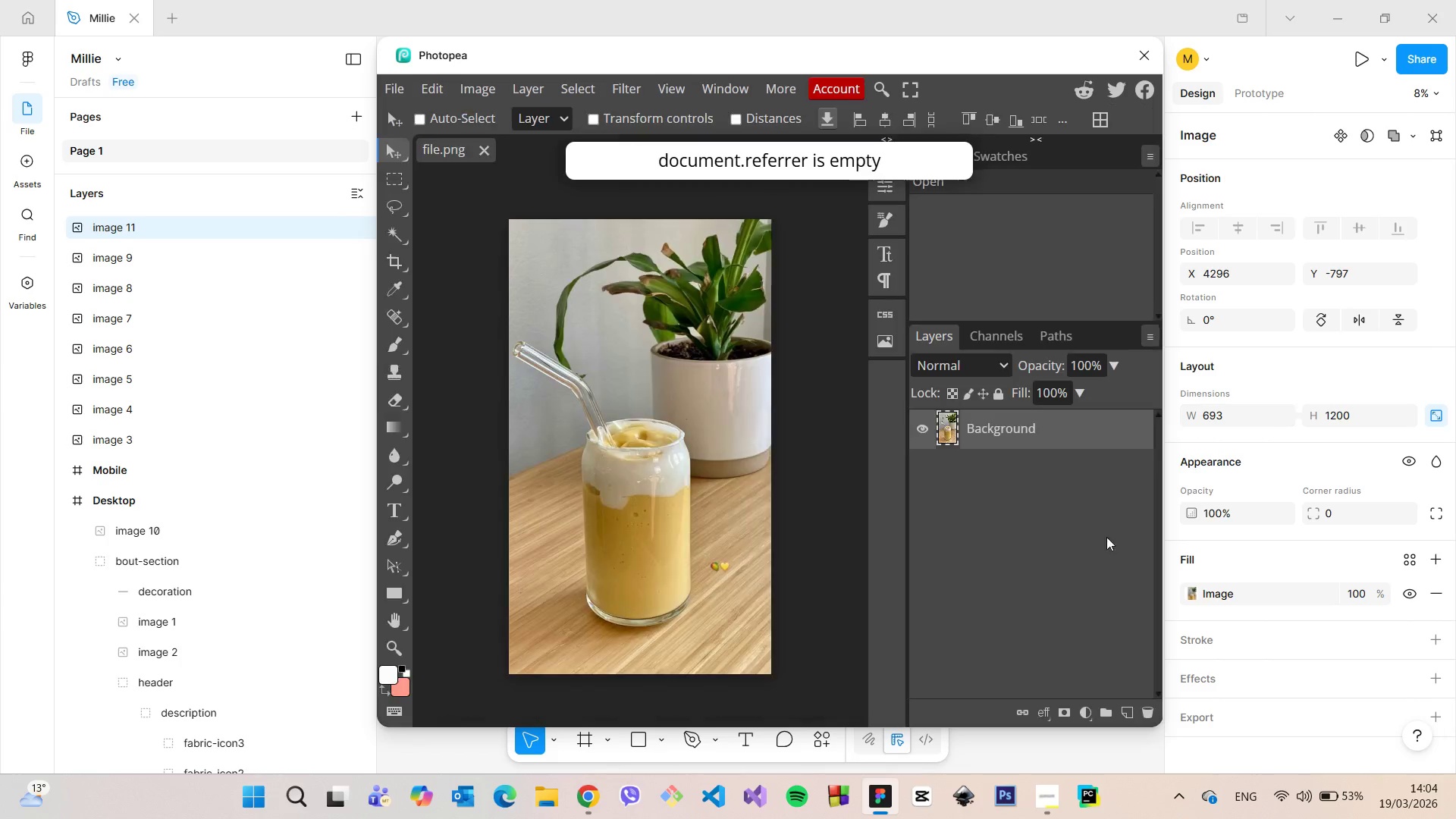 
left_click([1037, 777])